 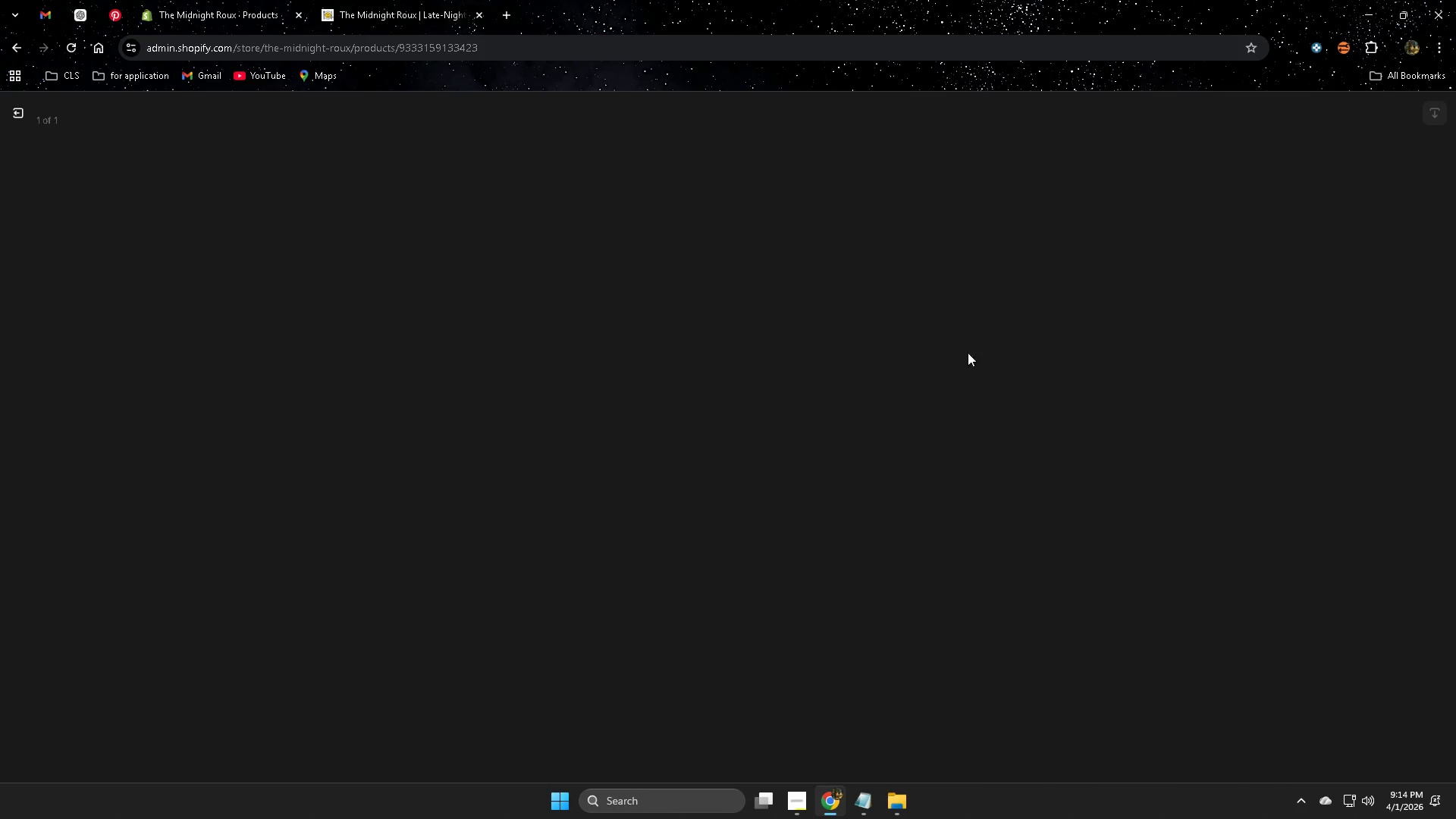 
left_click([13, 109])
 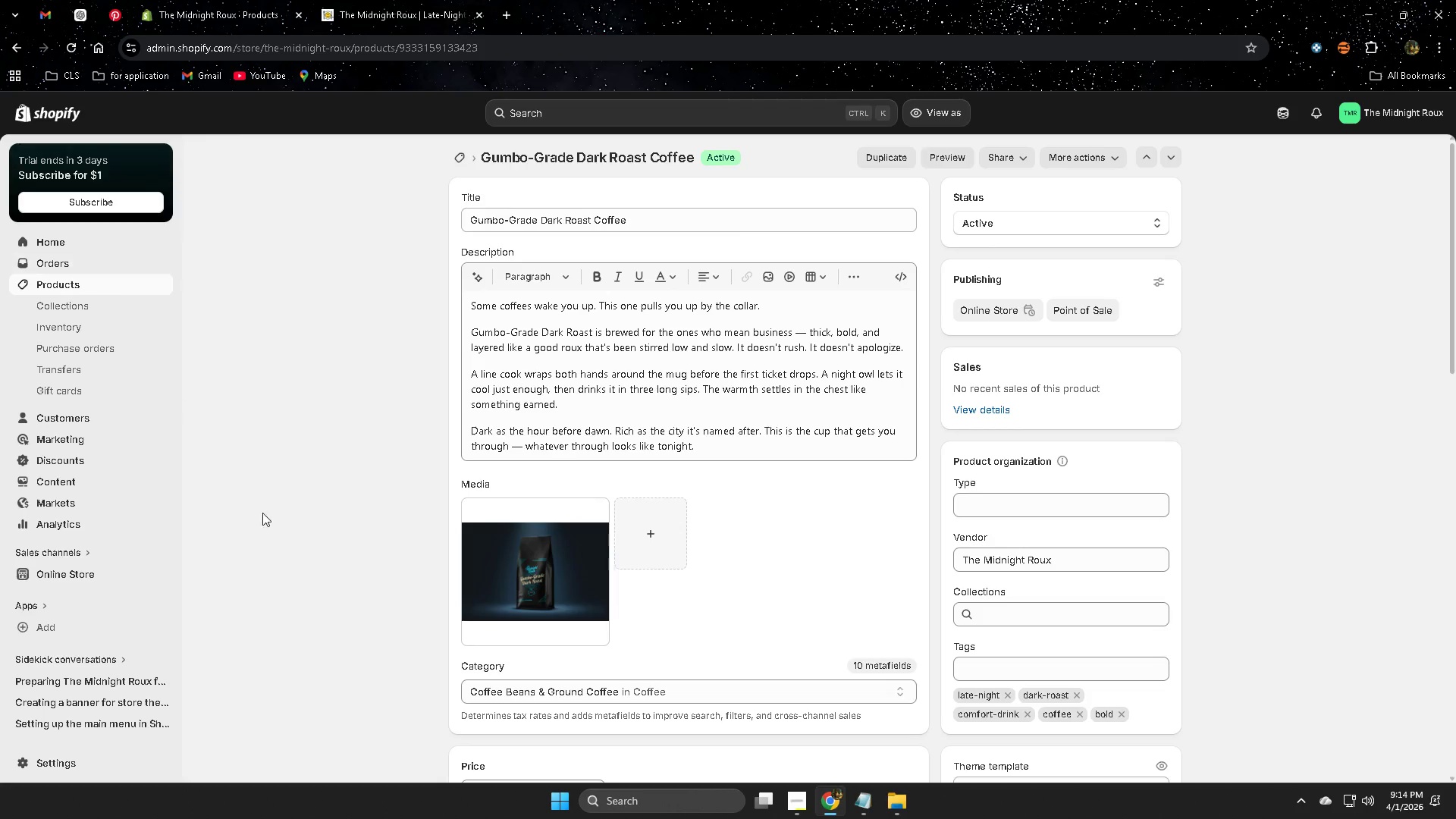 
scroll: coordinate [898, 589], scroll_direction: down, amount: 22.0
 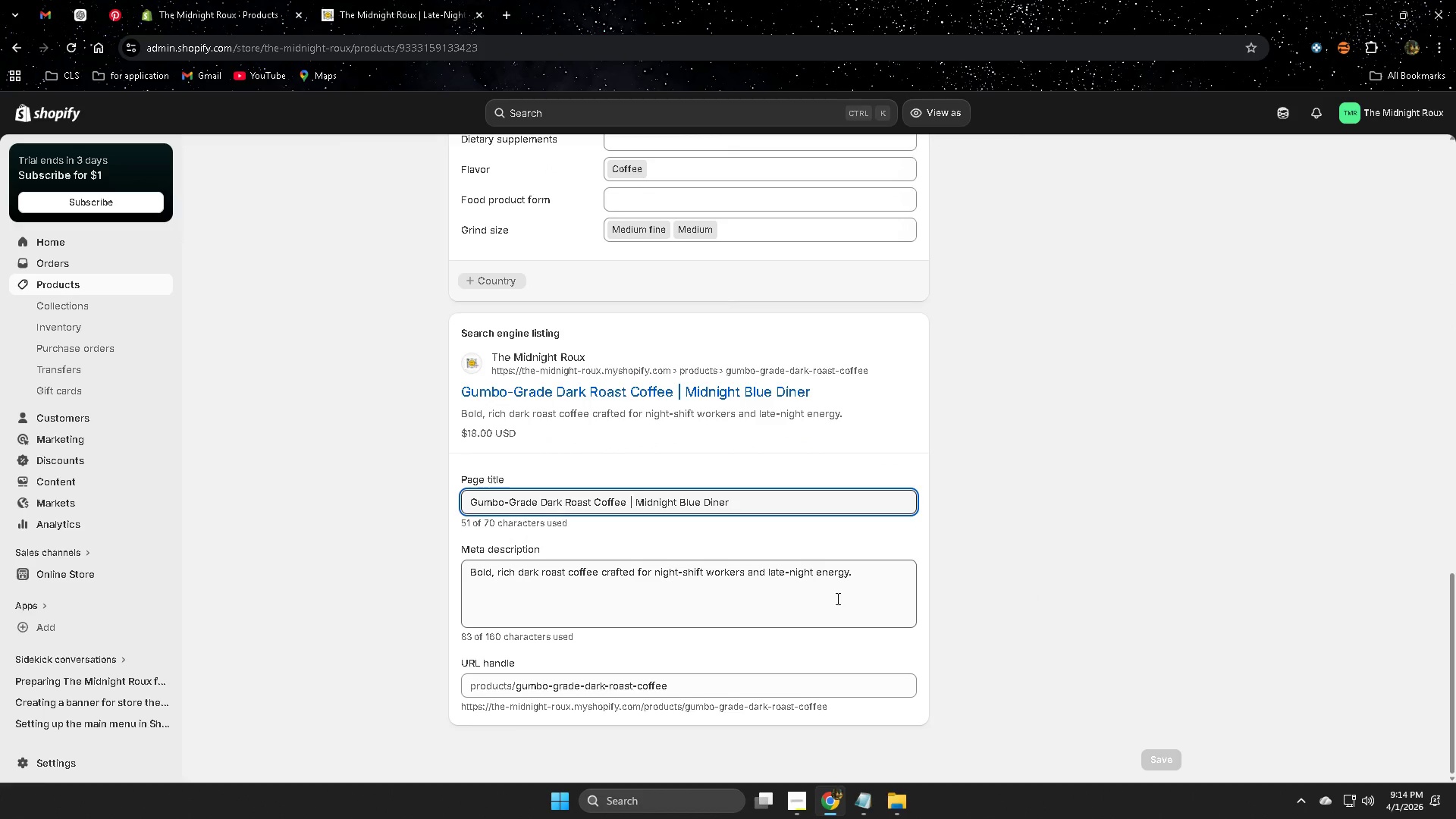 
left_click([876, 593])
 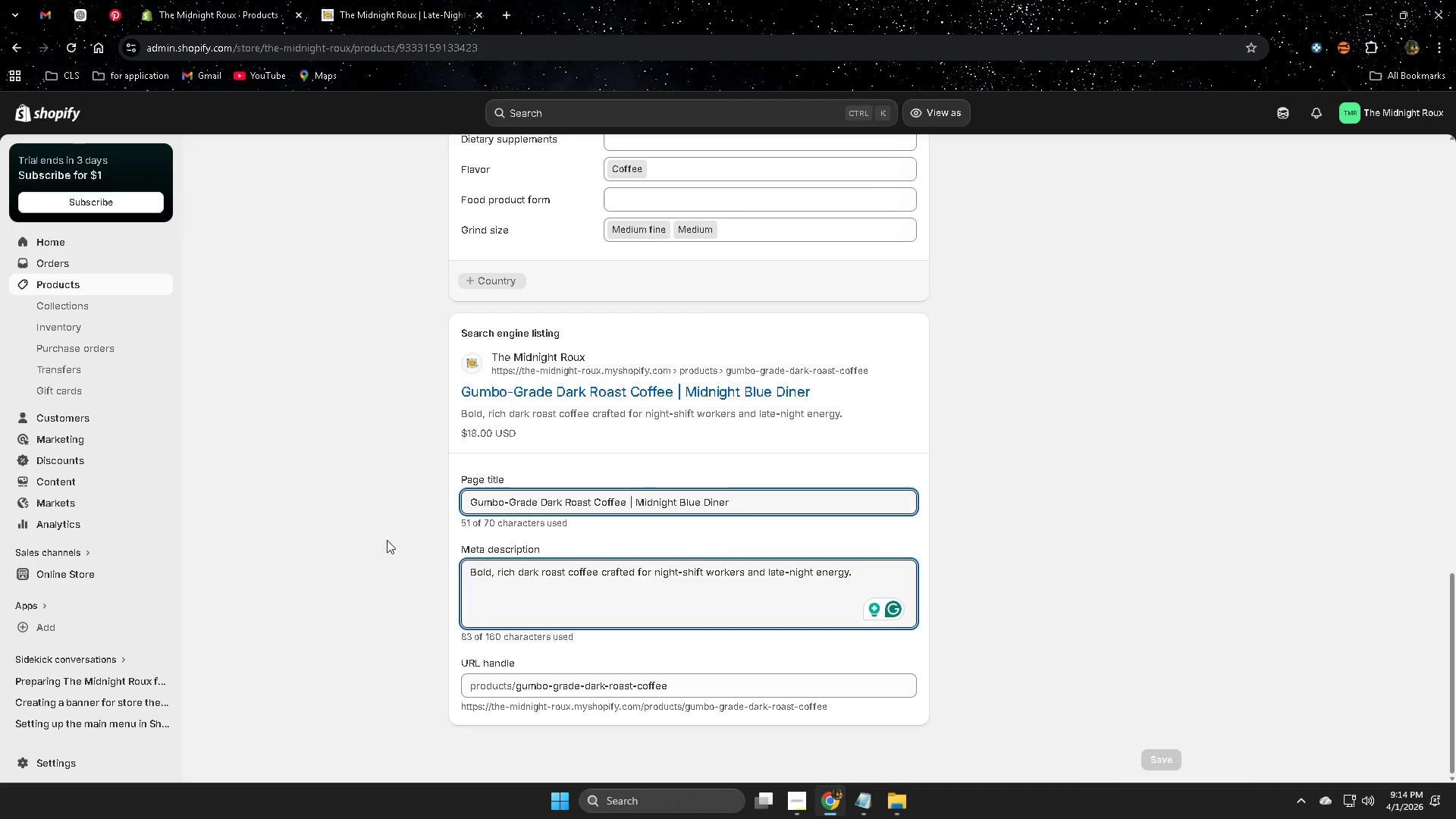 
scroll: coordinate [400, 512], scroll_direction: up, amount: 7.0
 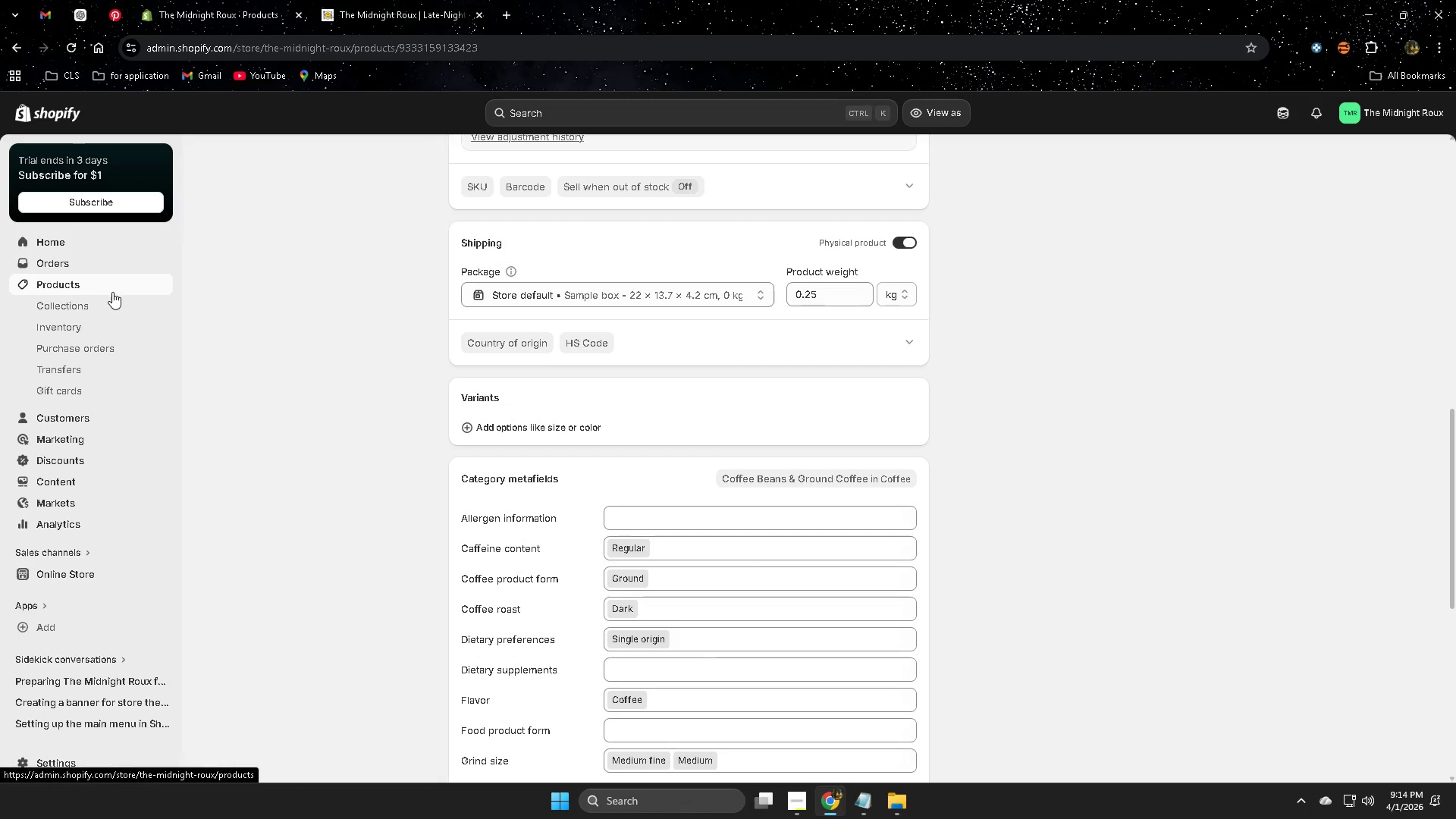 
left_click([114, 291])
 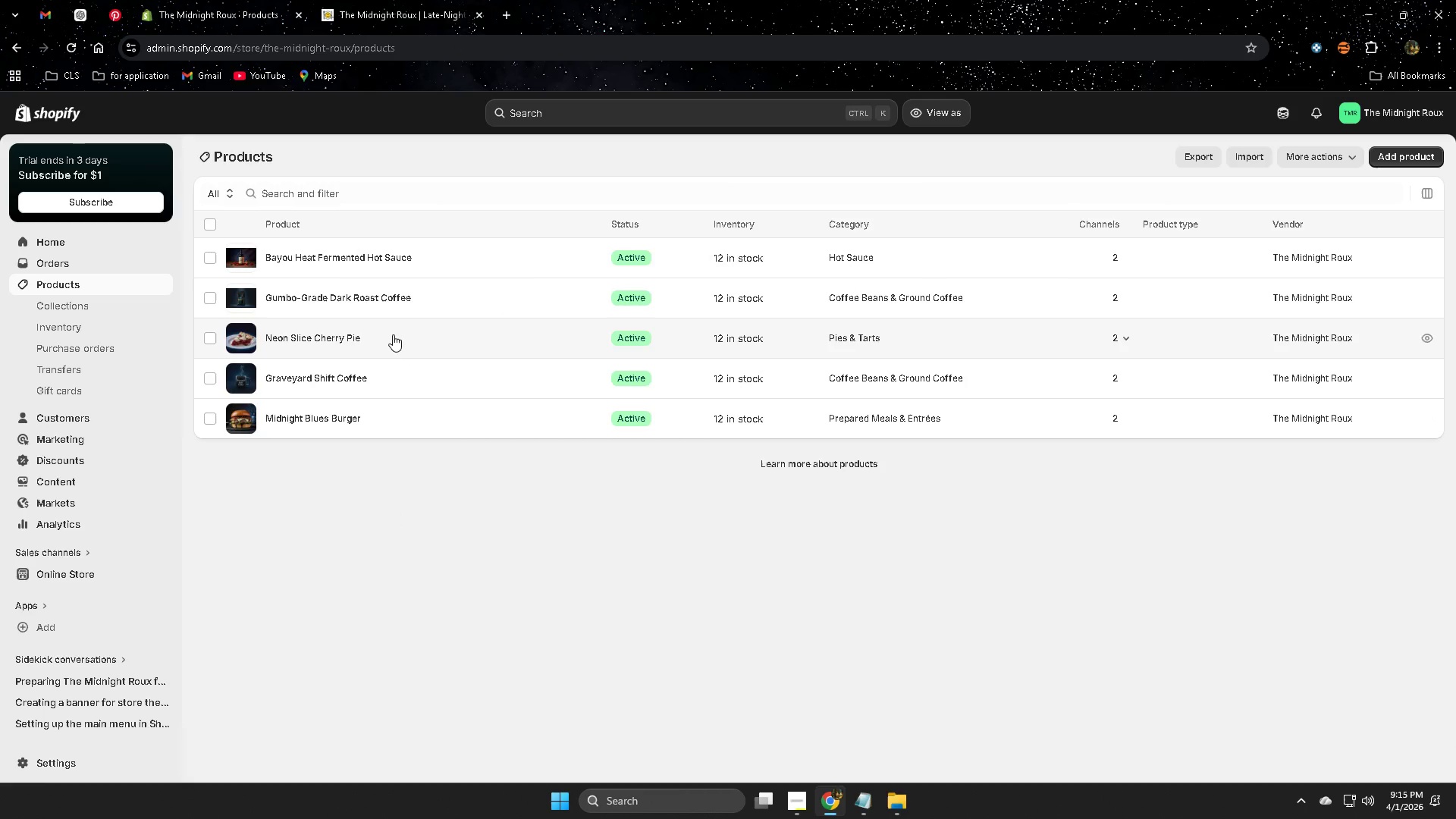 
left_click([463, 264])
 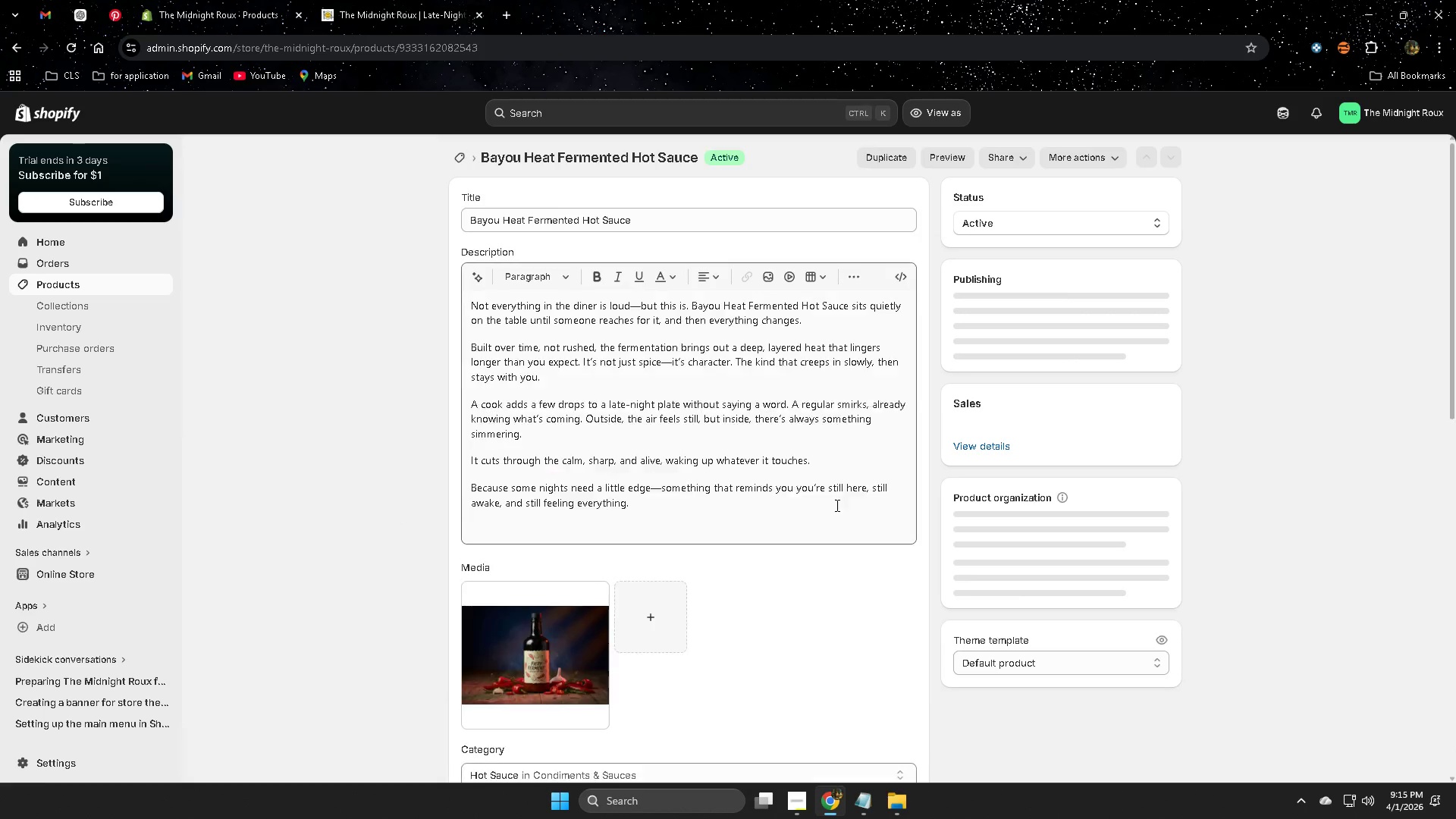 
scroll: coordinate [836, 525], scroll_direction: down, amount: 2.0
 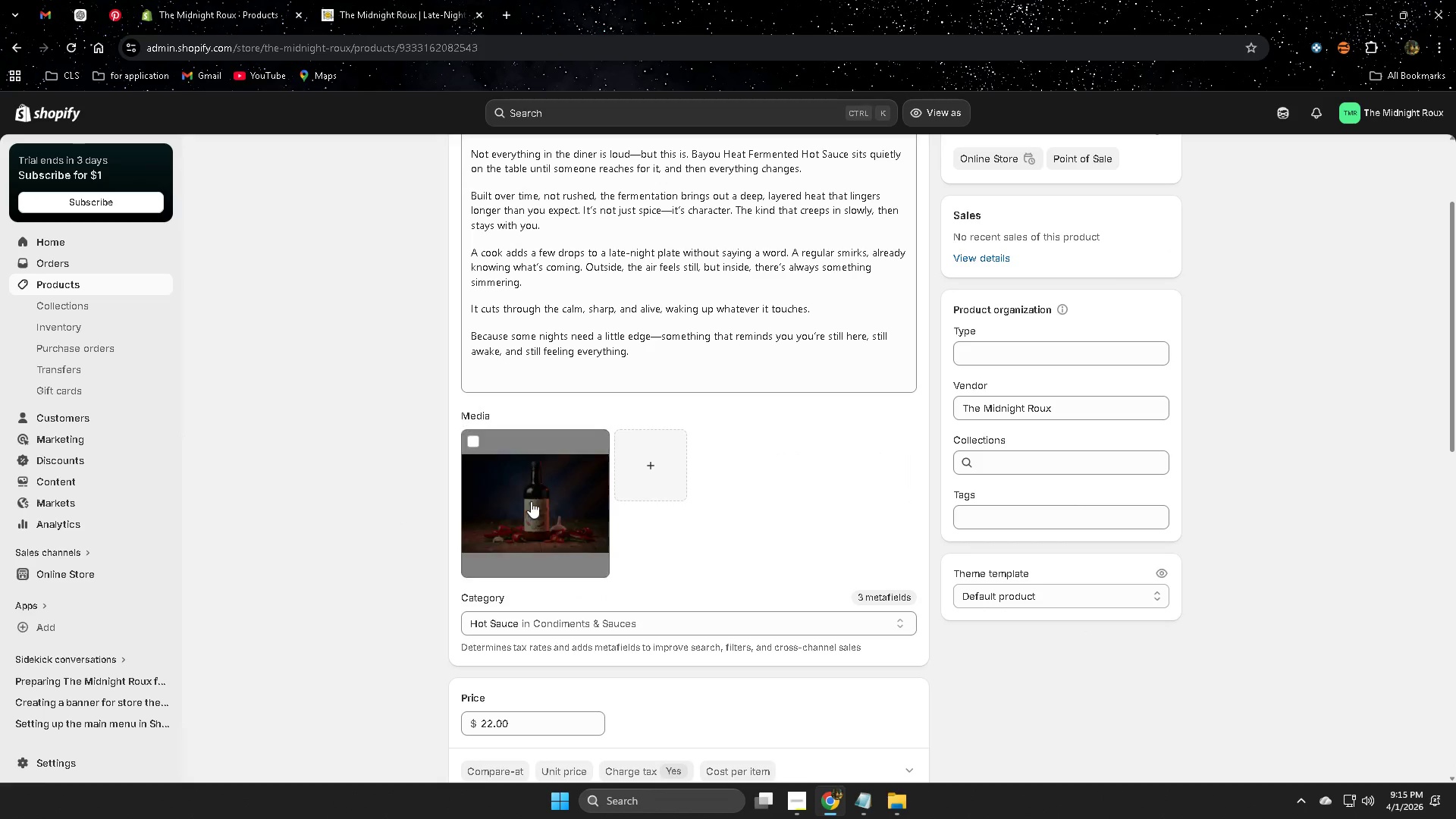 
left_click([526, 495])
 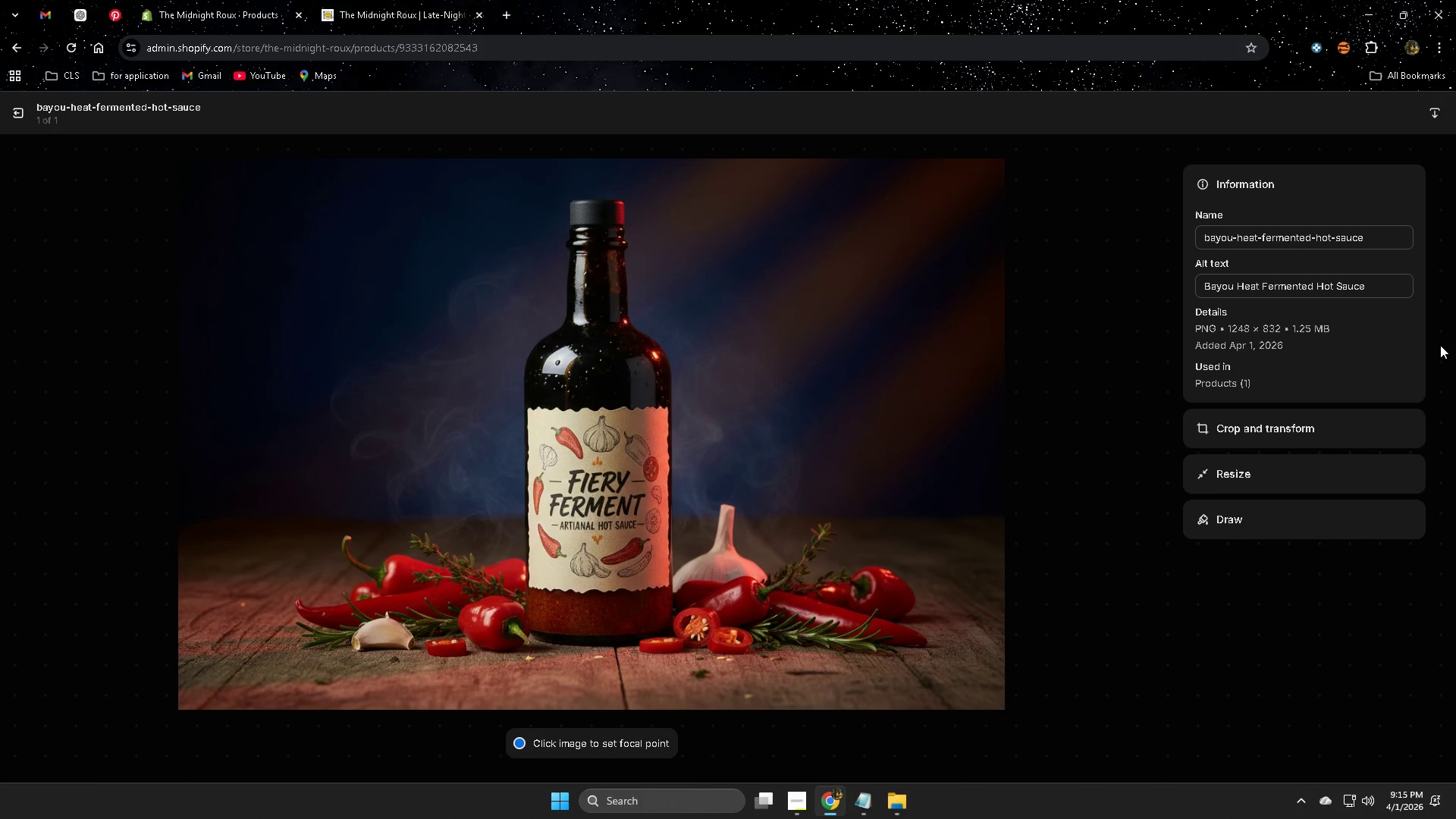 
wait(7.78)
 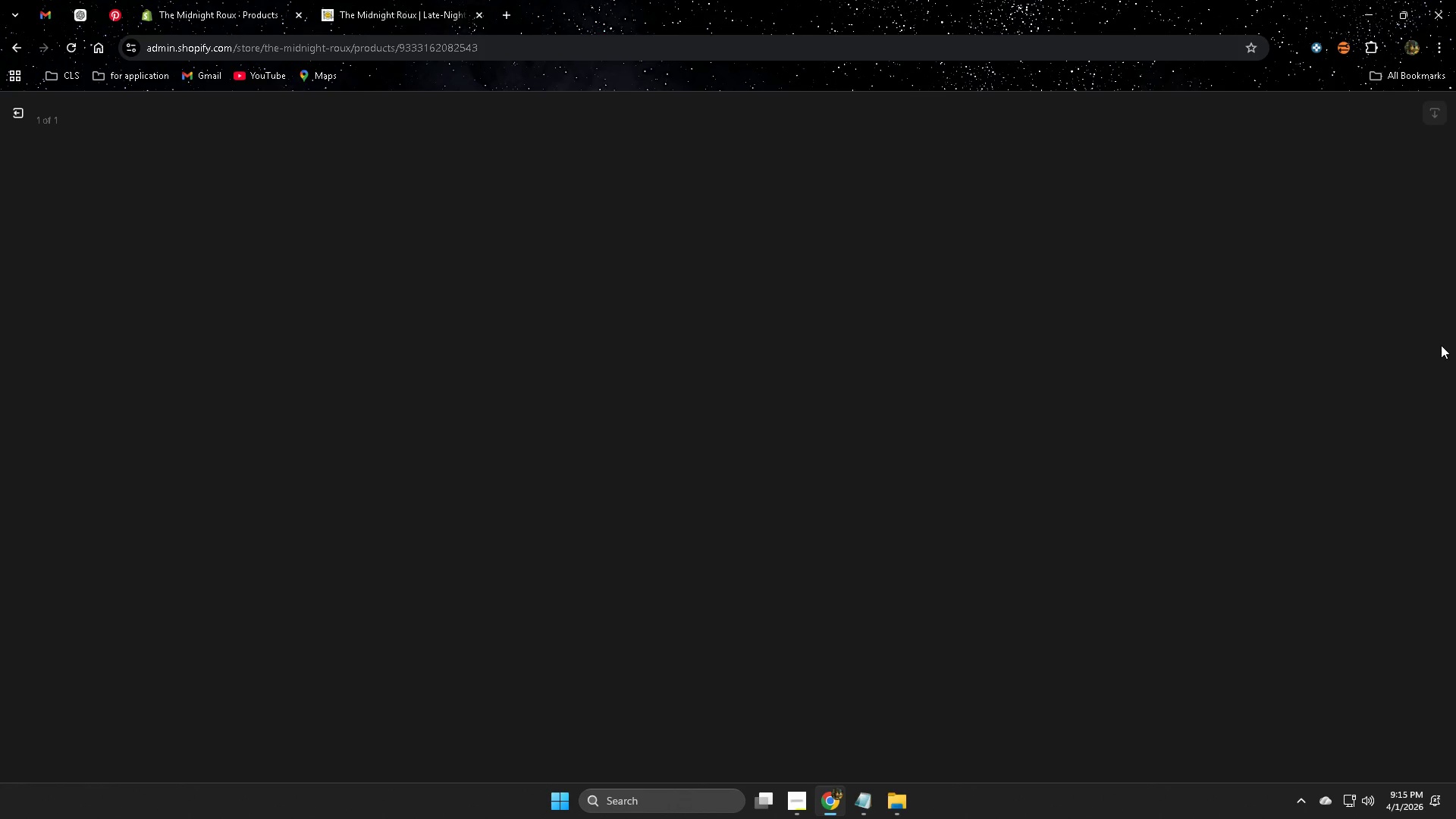 
left_click([75, 17])
 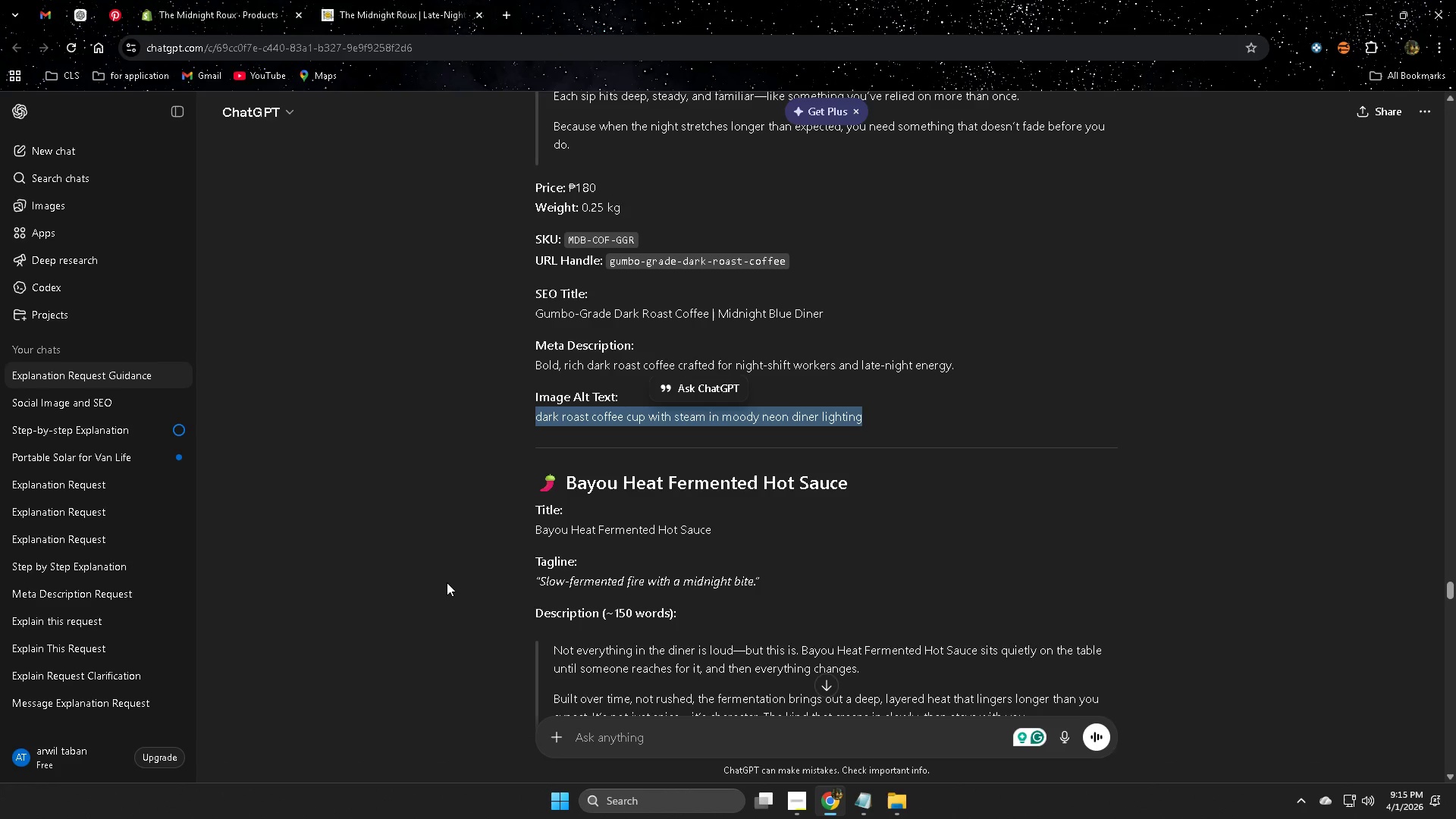 
scroll: coordinate [442, 577], scroll_direction: down, amount: 7.0
 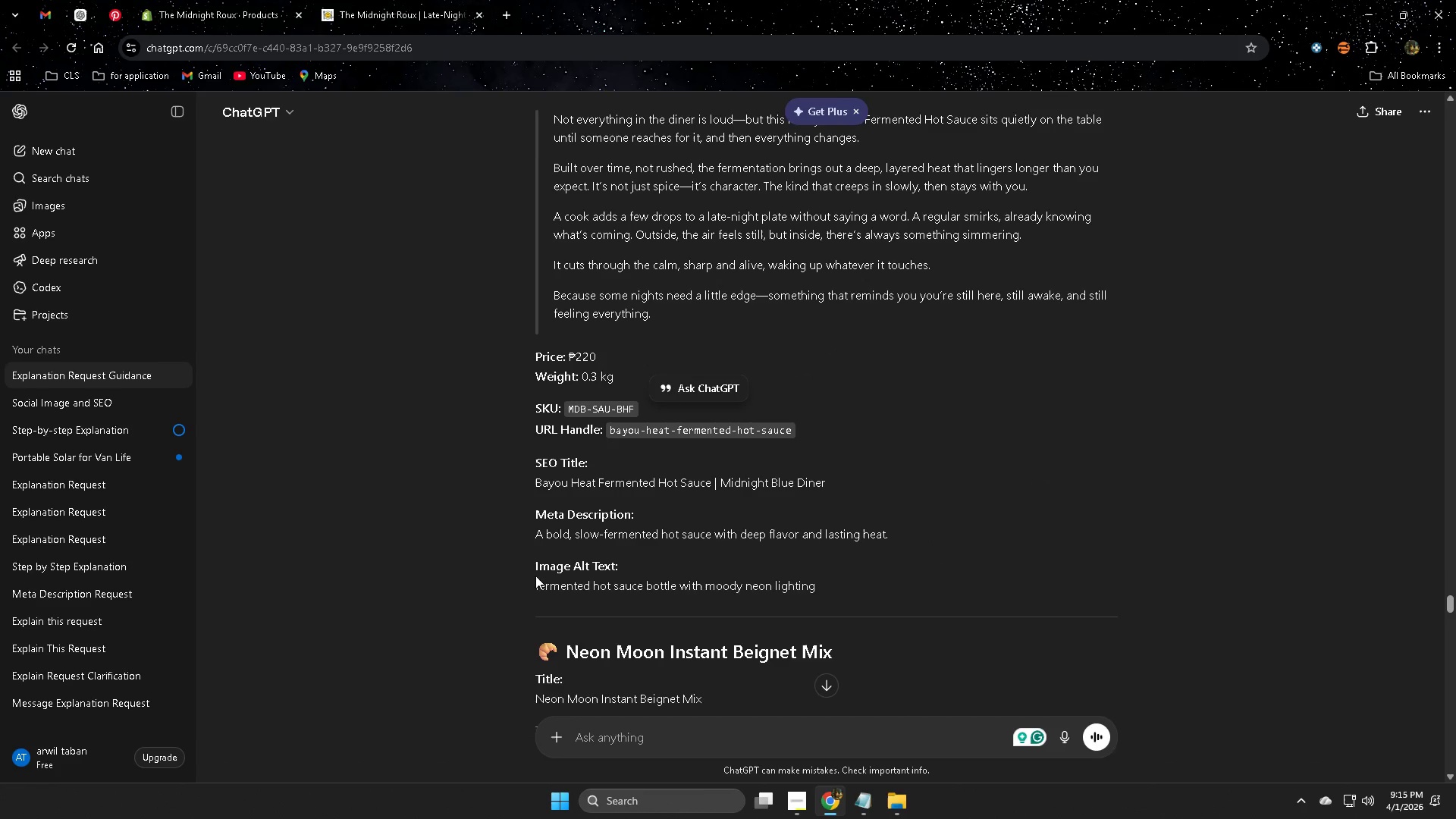 
left_click([541, 585])
 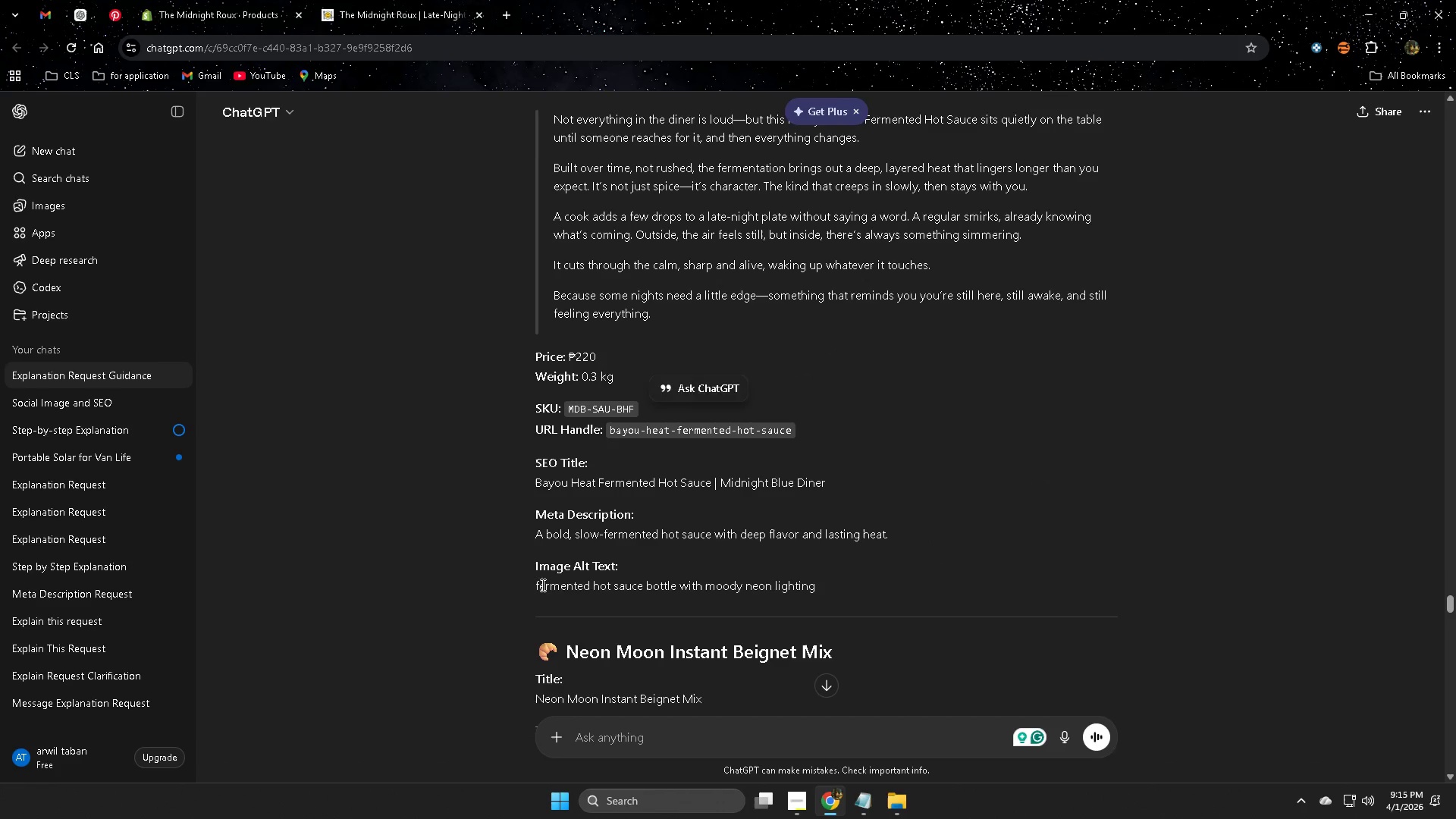 
left_click_drag(start_coordinate=[541, 585], to_coordinate=[819, 594])
 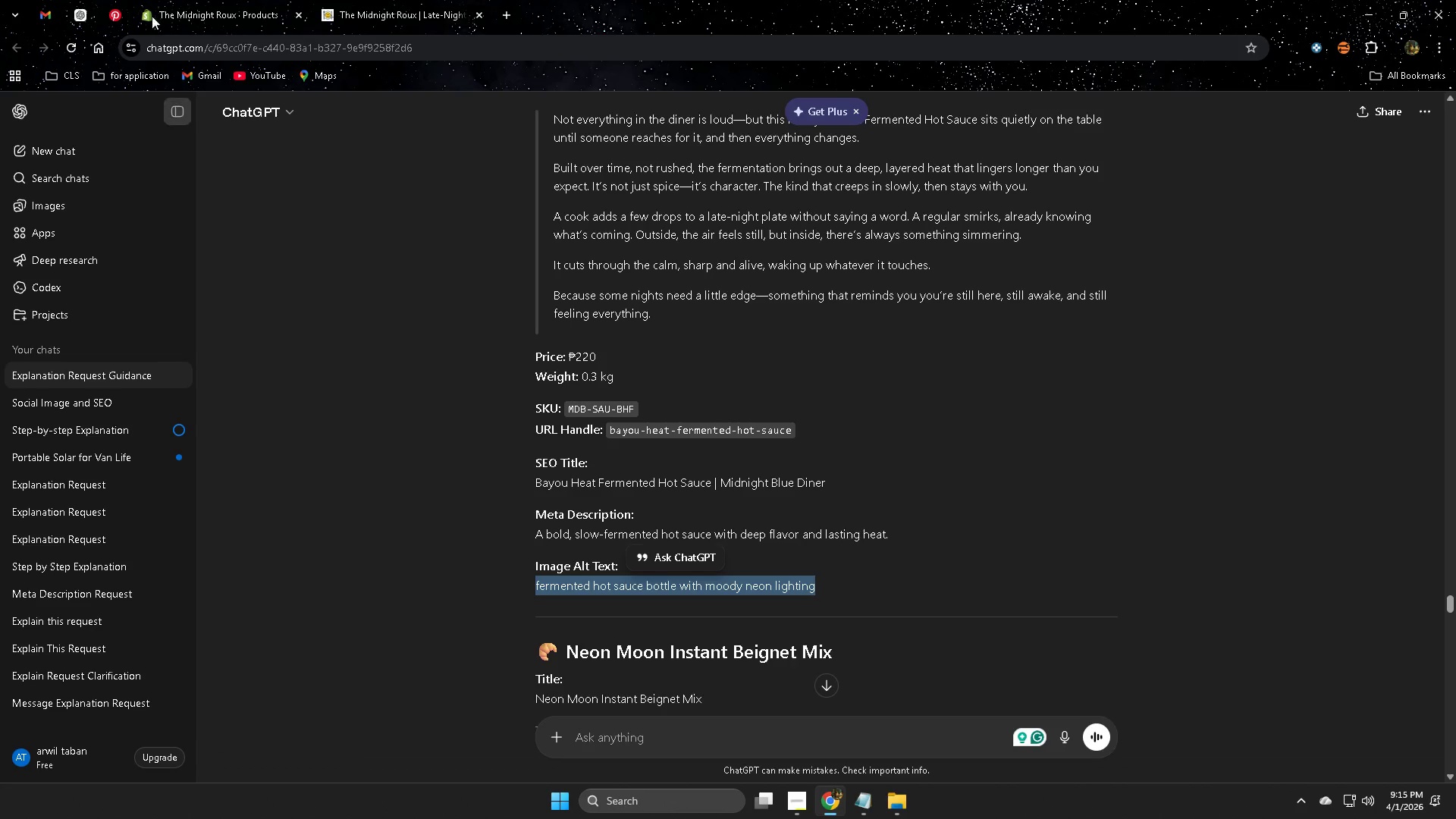 
key(Control+ControlLeft)
 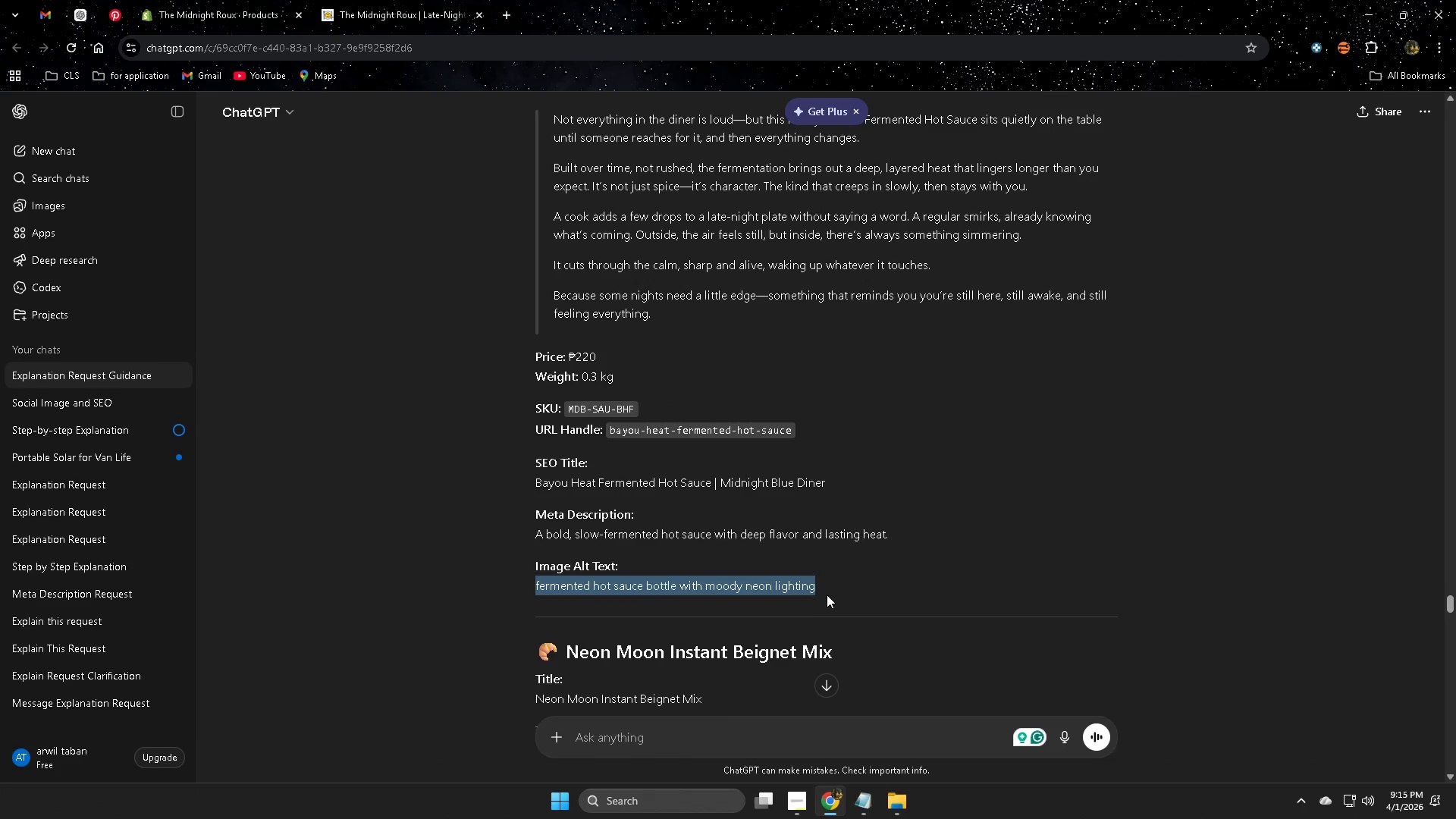 
key(Control+C)
 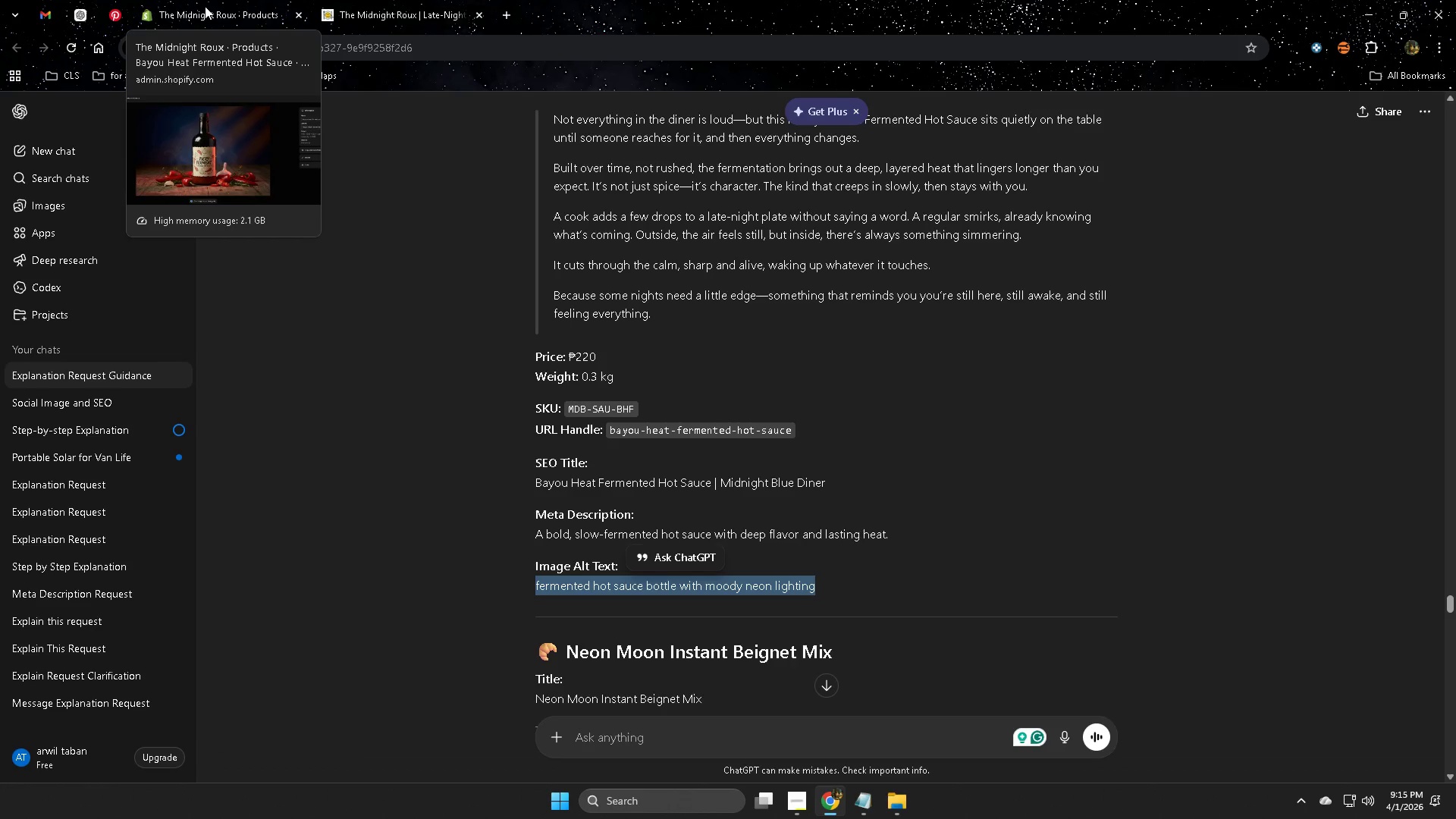 
left_click([205, 6])
 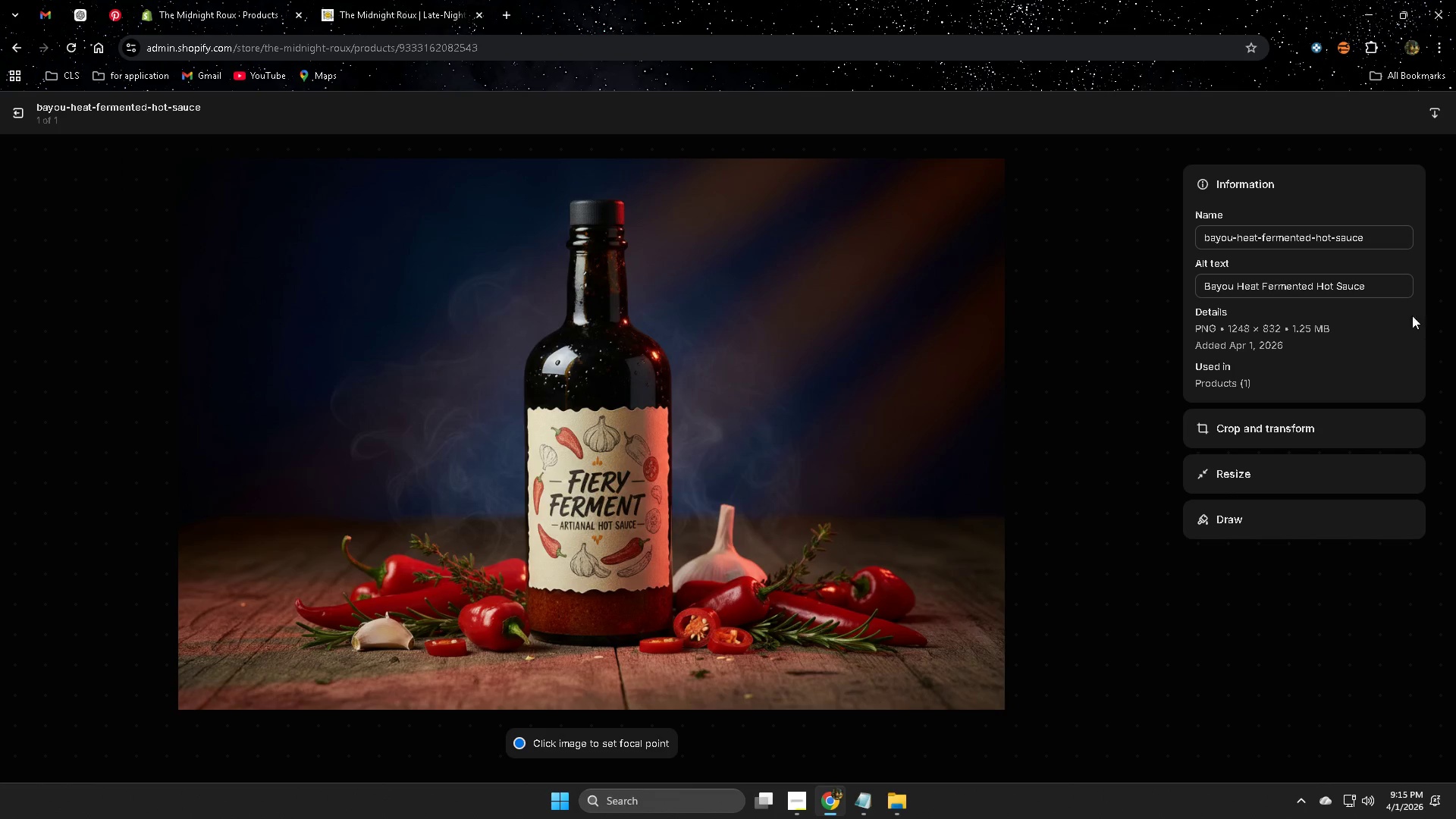 
double_click([1389, 287])
 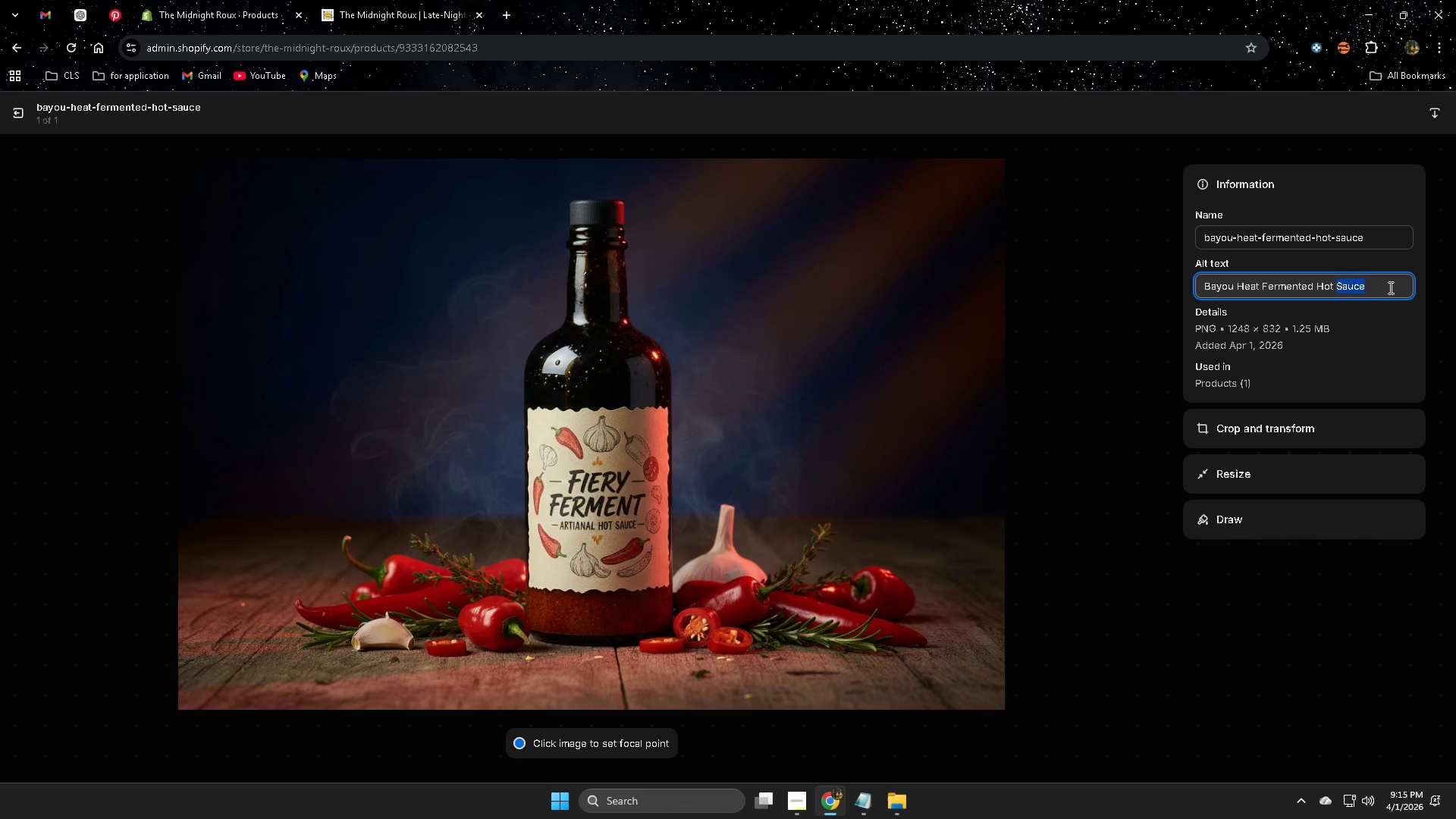 
triple_click([1389, 287])
 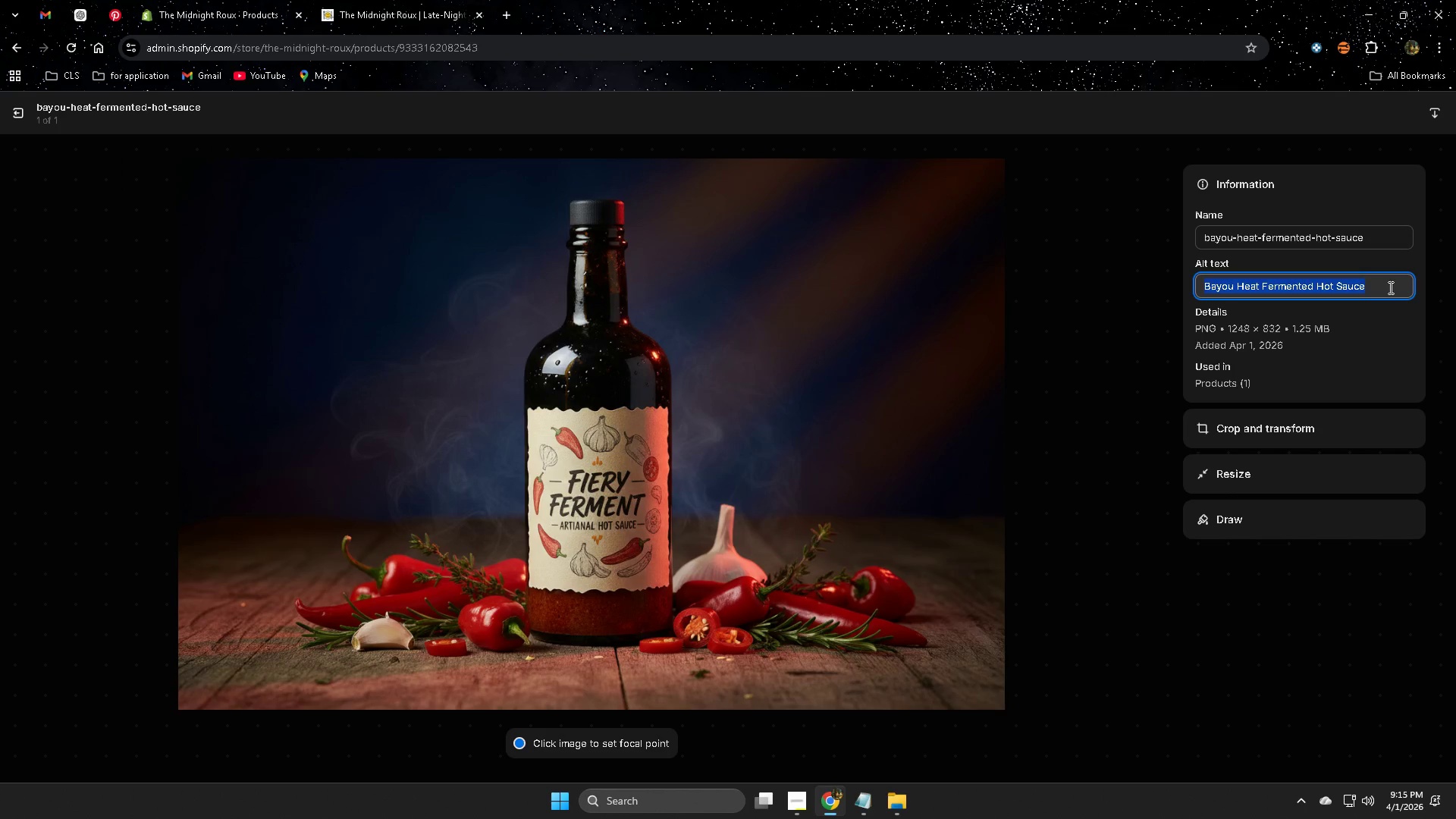 
key(Control+V)
 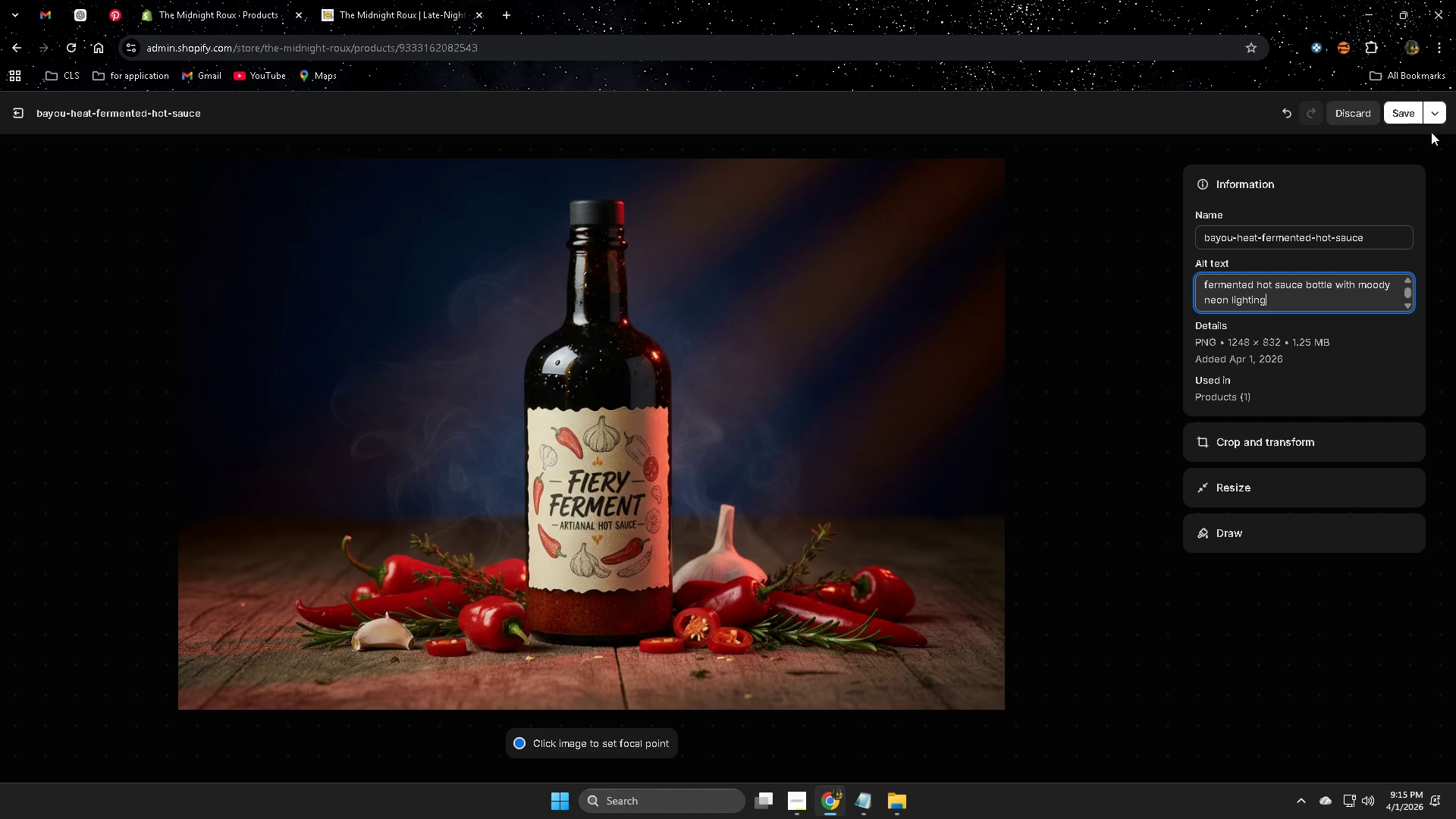 
left_click([1404, 115])
 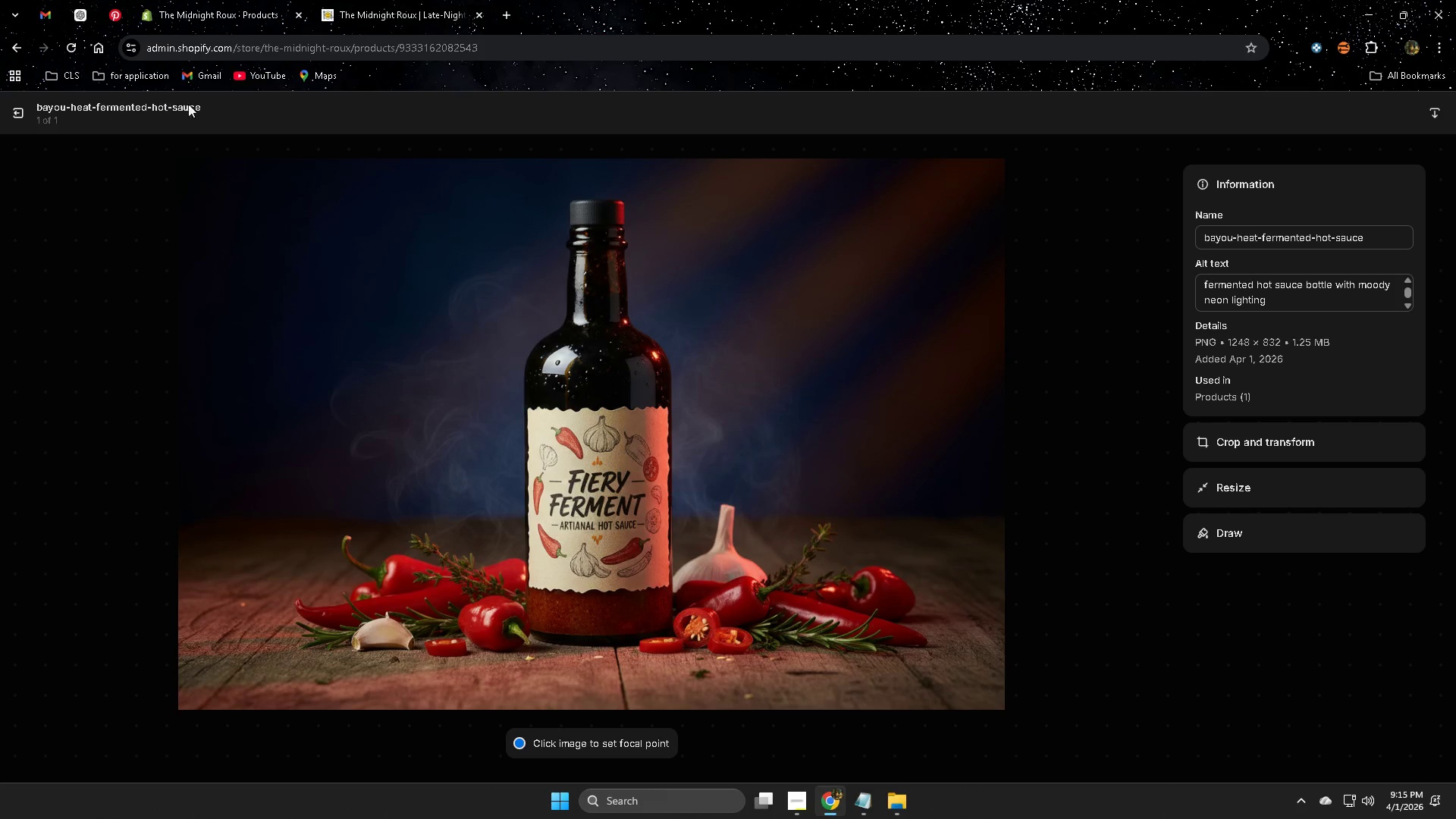 
wait(5.06)
 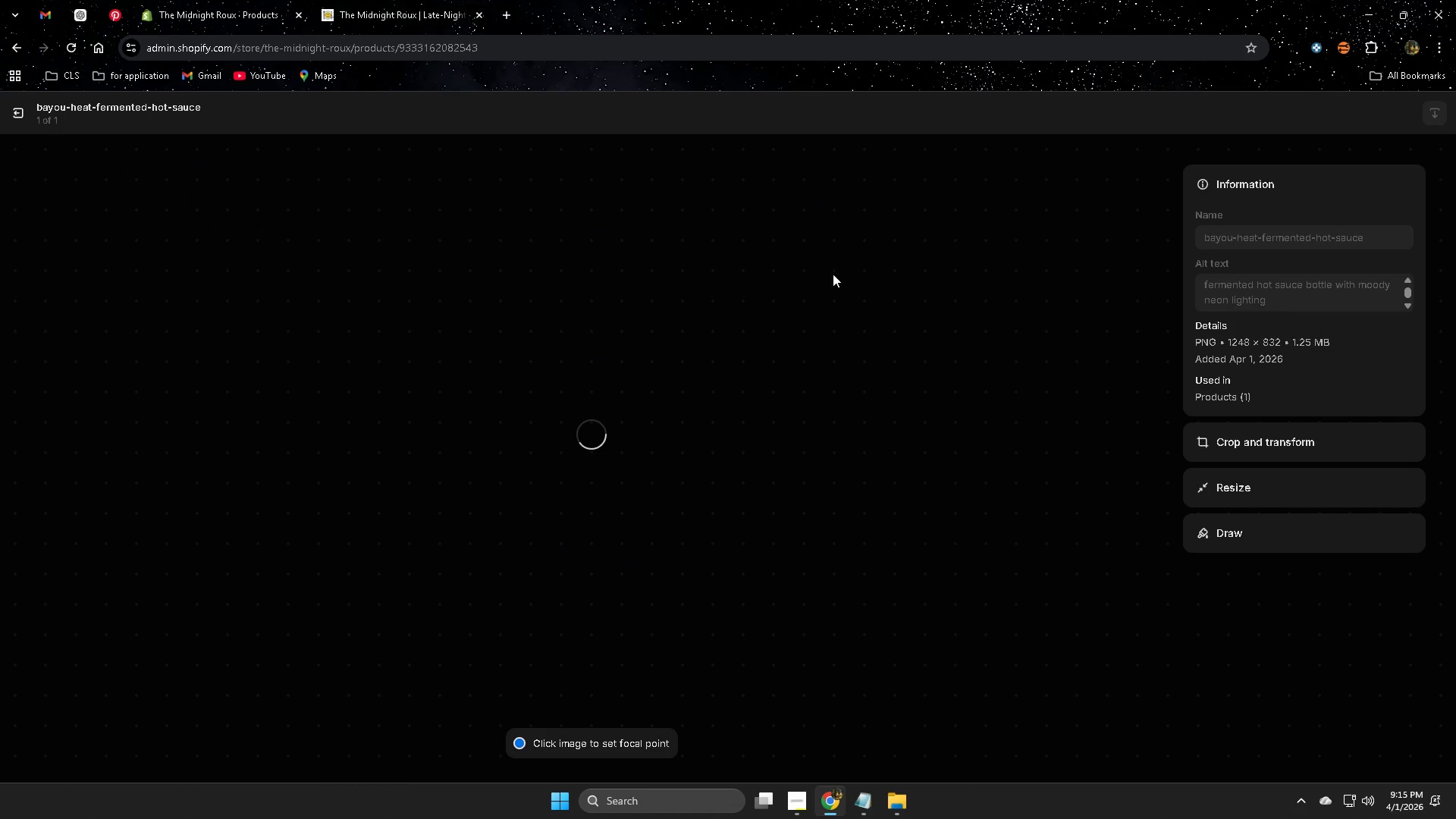 
left_click([11, 116])
 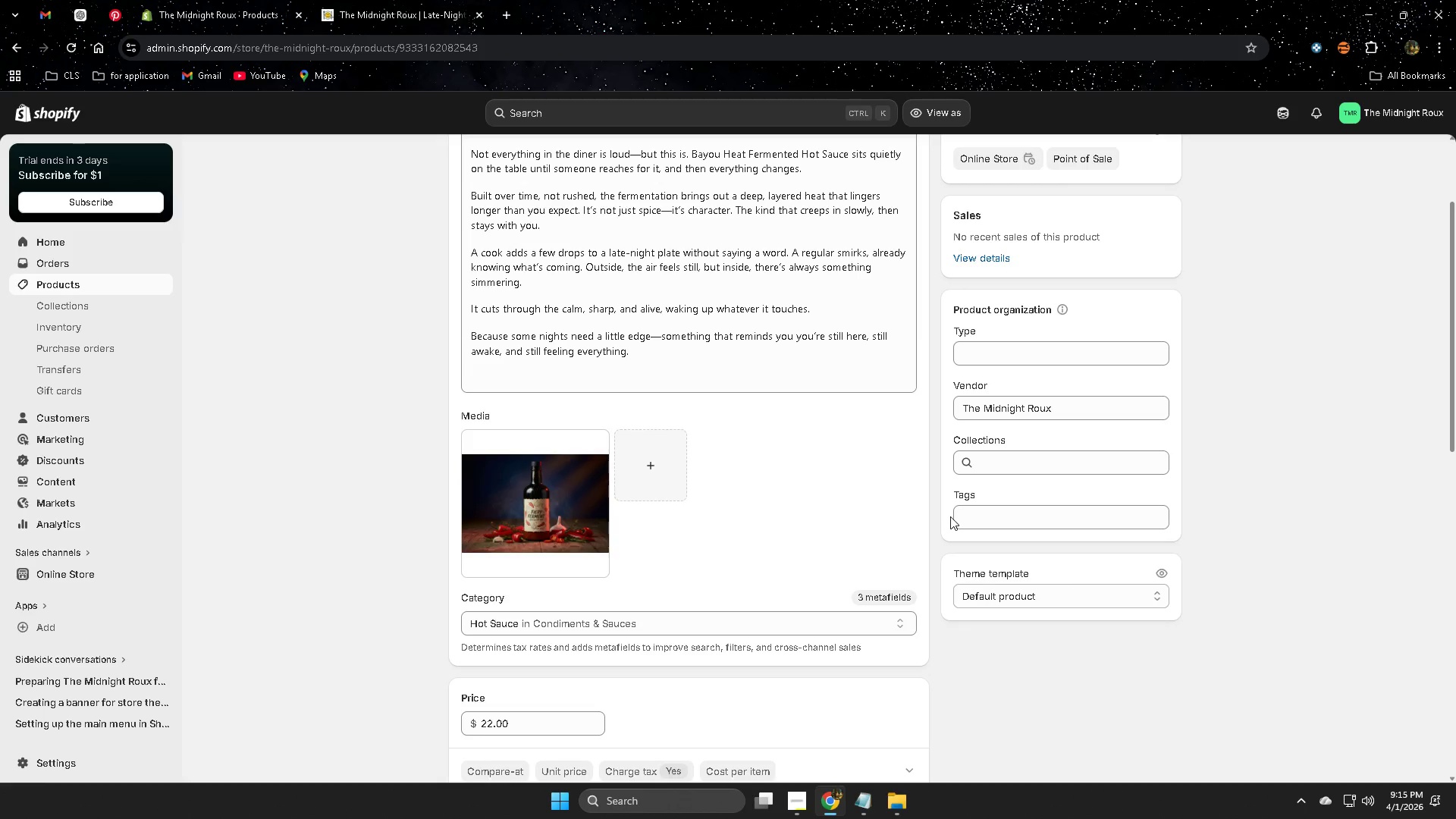 
scroll: coordinate [948, 522], scroll_direction: down, amount: 11.0
 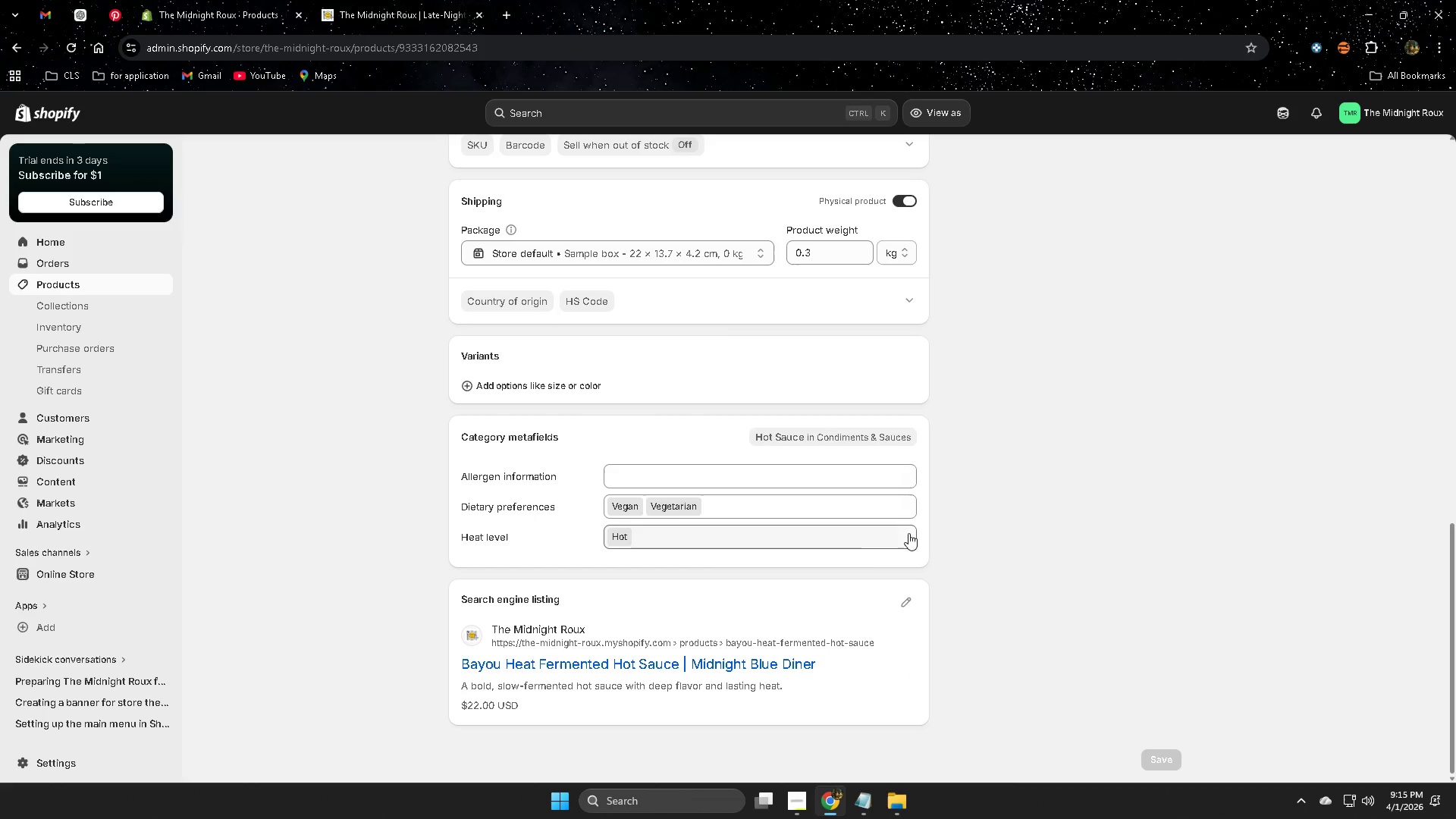 
left_click([906, 603])
 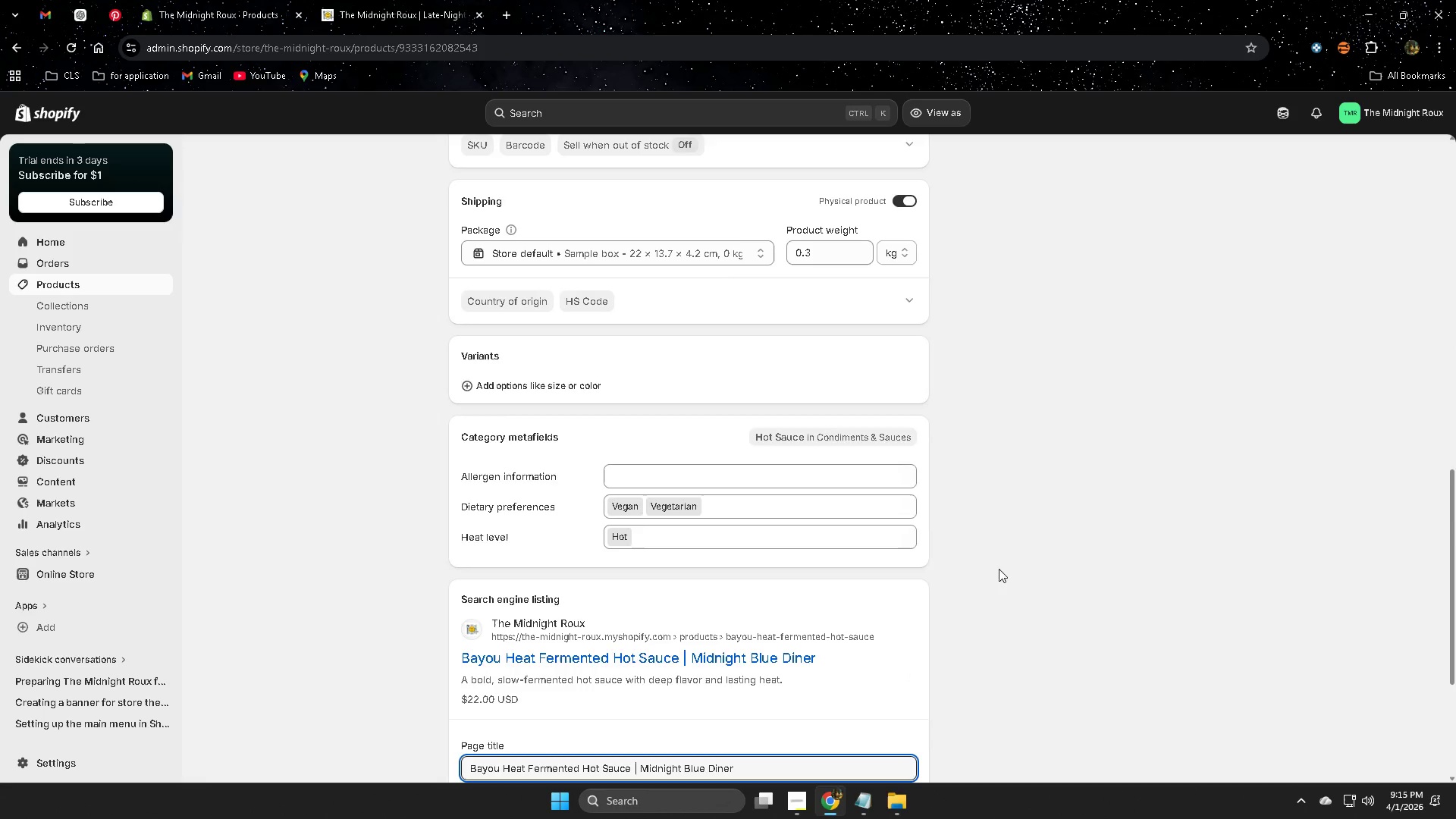 
scroll: coordinate [1010, 570], scroll_direction: down, amount: 5.0
 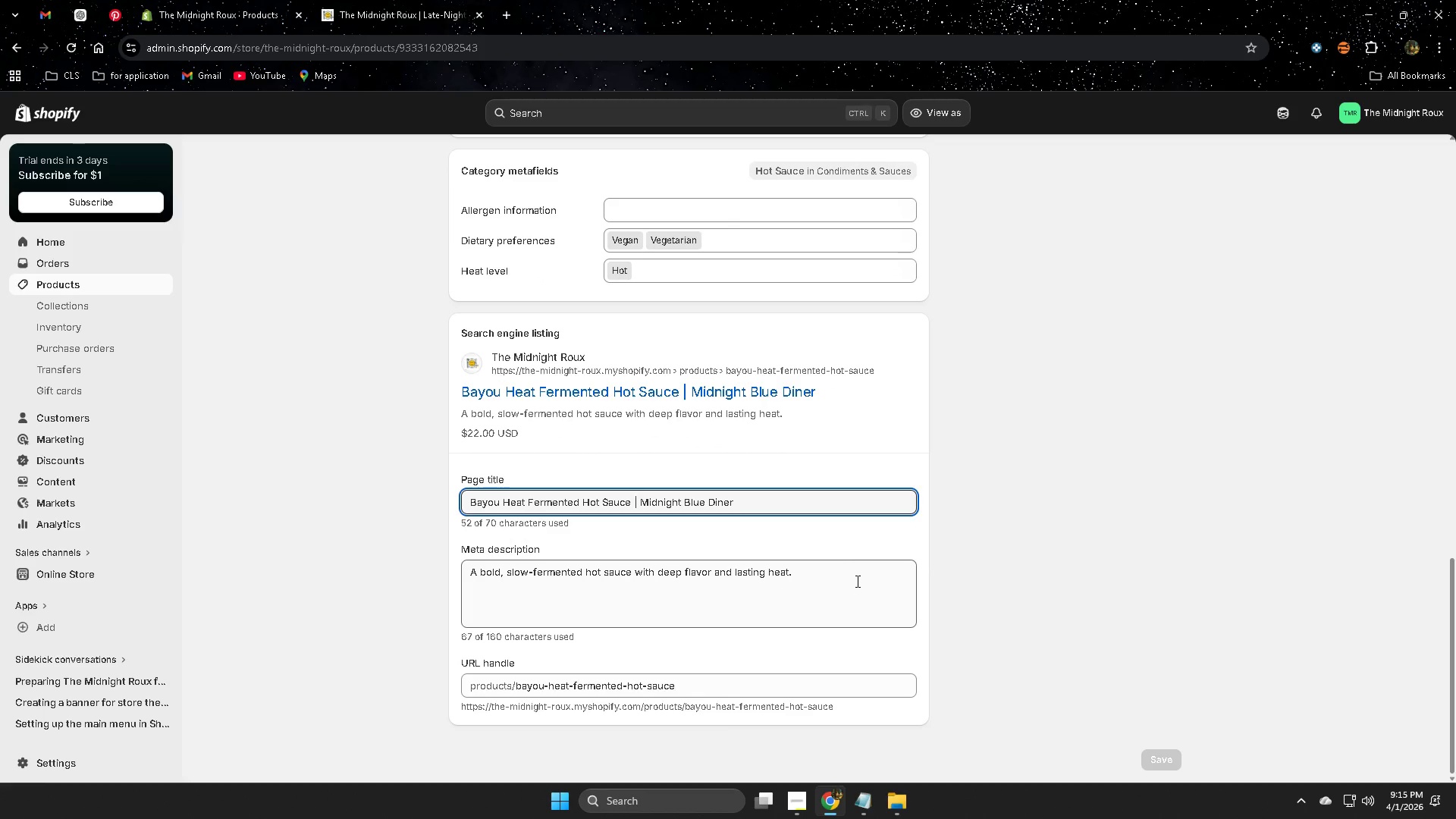 
left_click([856, 580])
 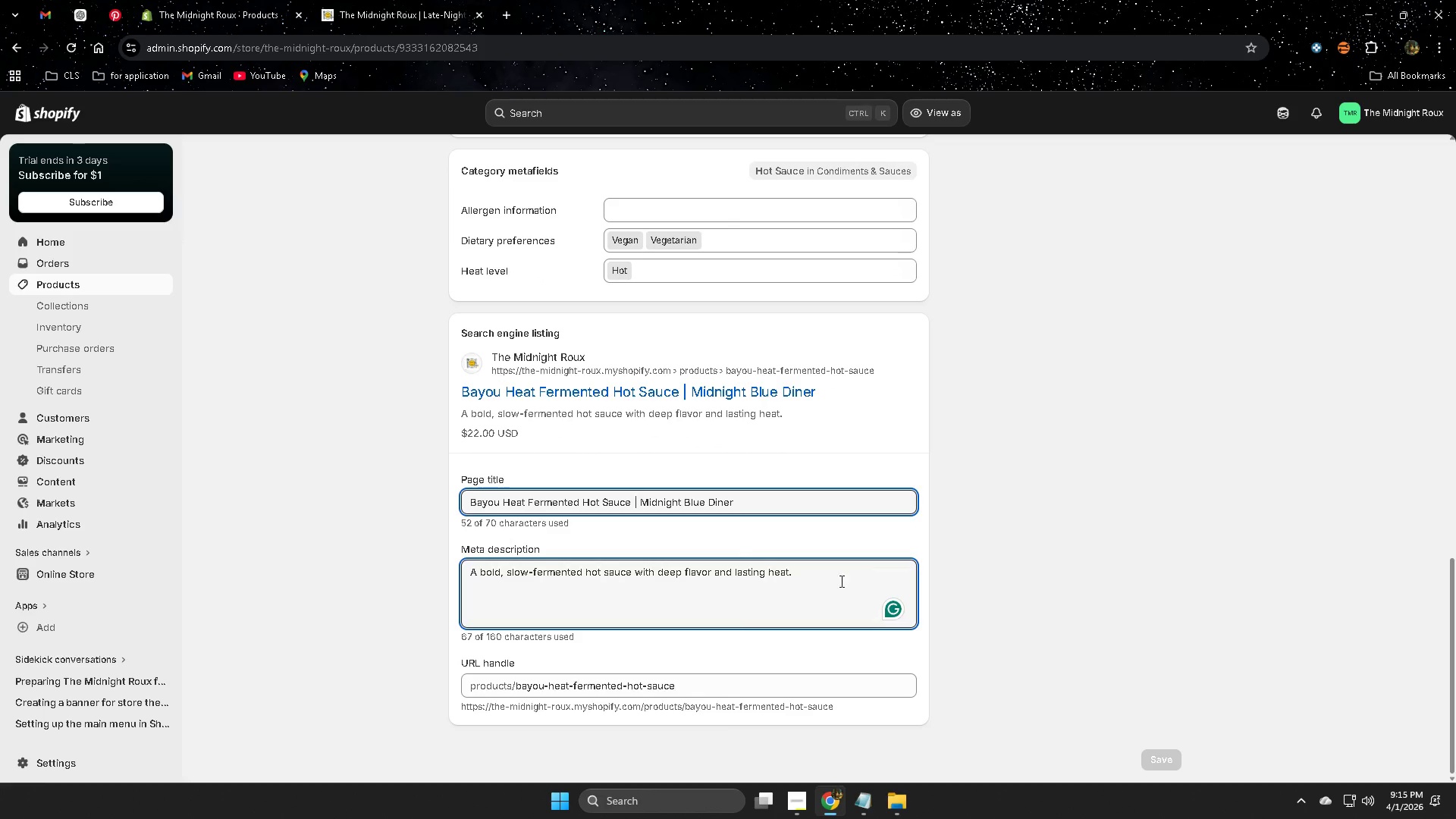 
left_click([820, 569])
 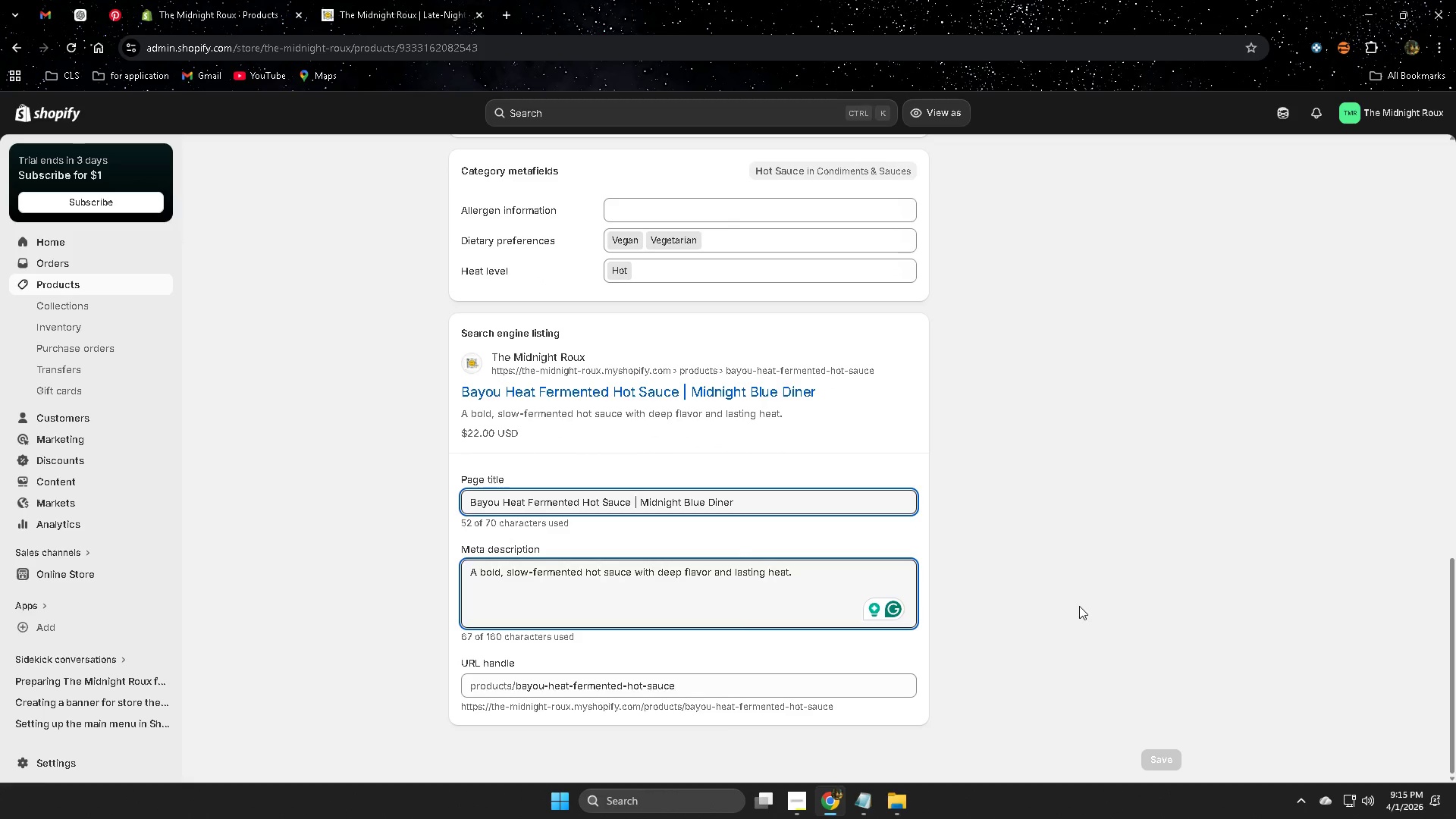 
left_click([1075, 588])
 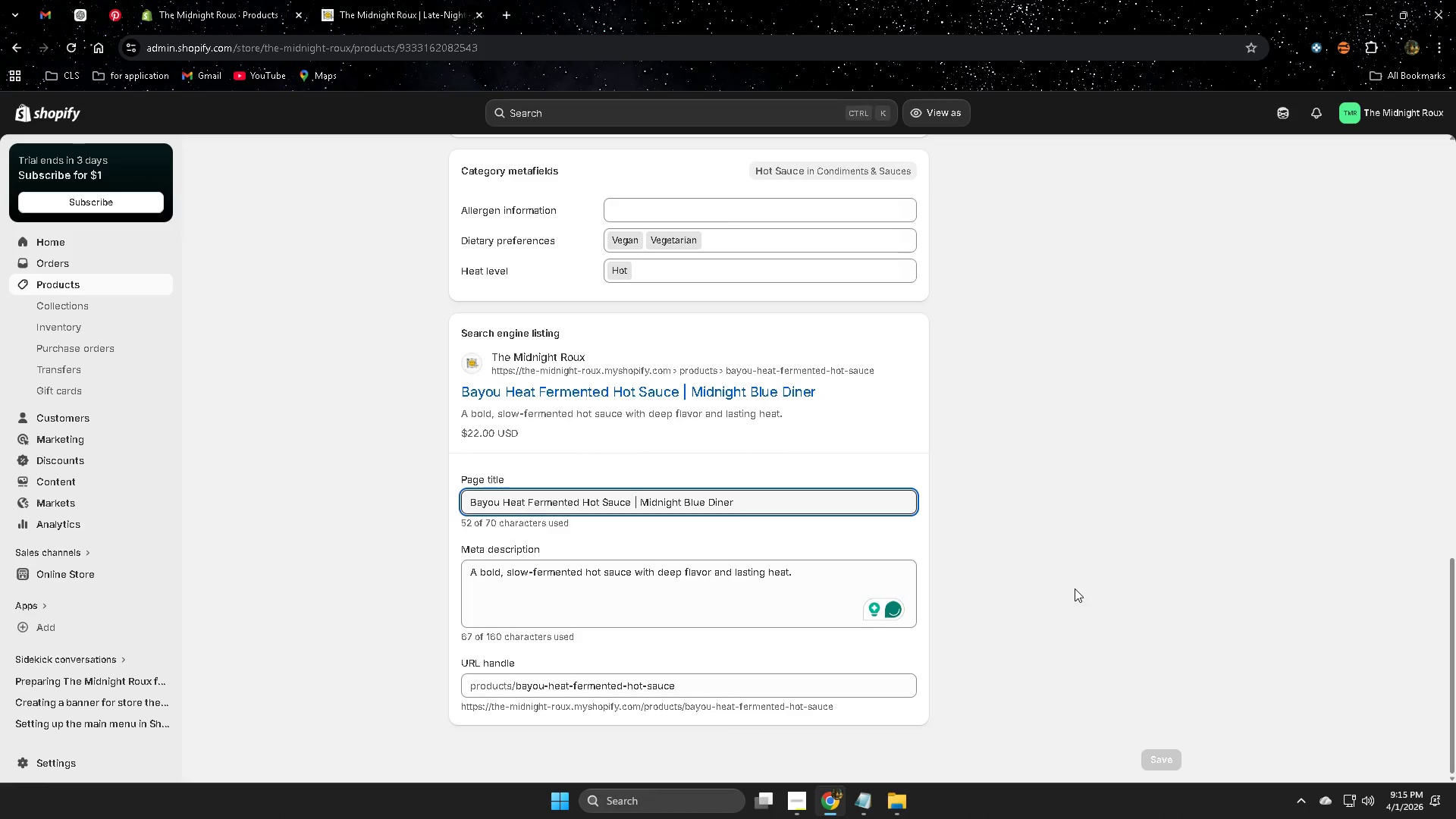 
scroll: coordinate [1054, 580], scroll_direction: down, amount: 3.0
 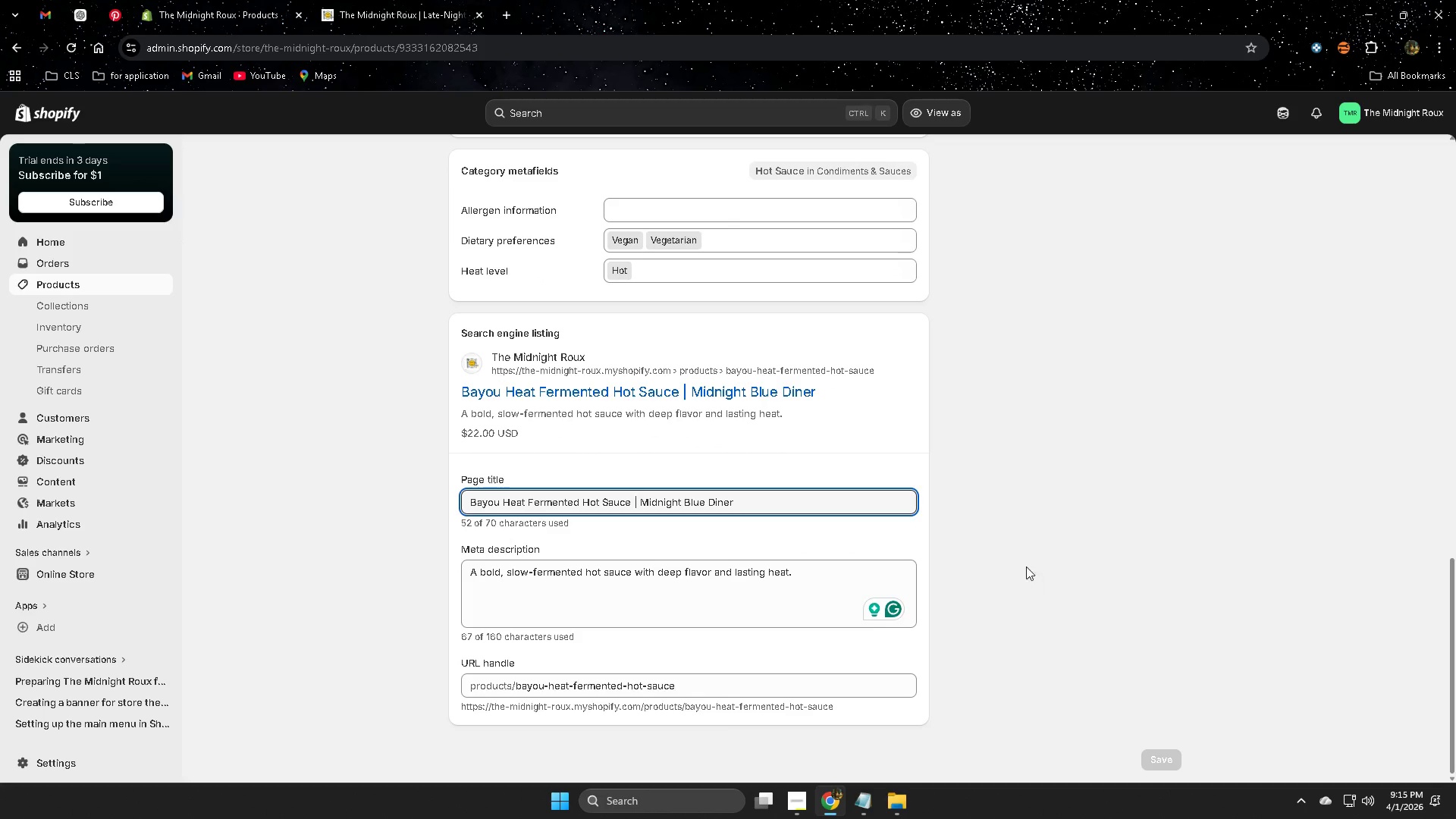 
scroll: coordinate [934, 380], scroll_direction: up, amount: 16.0
 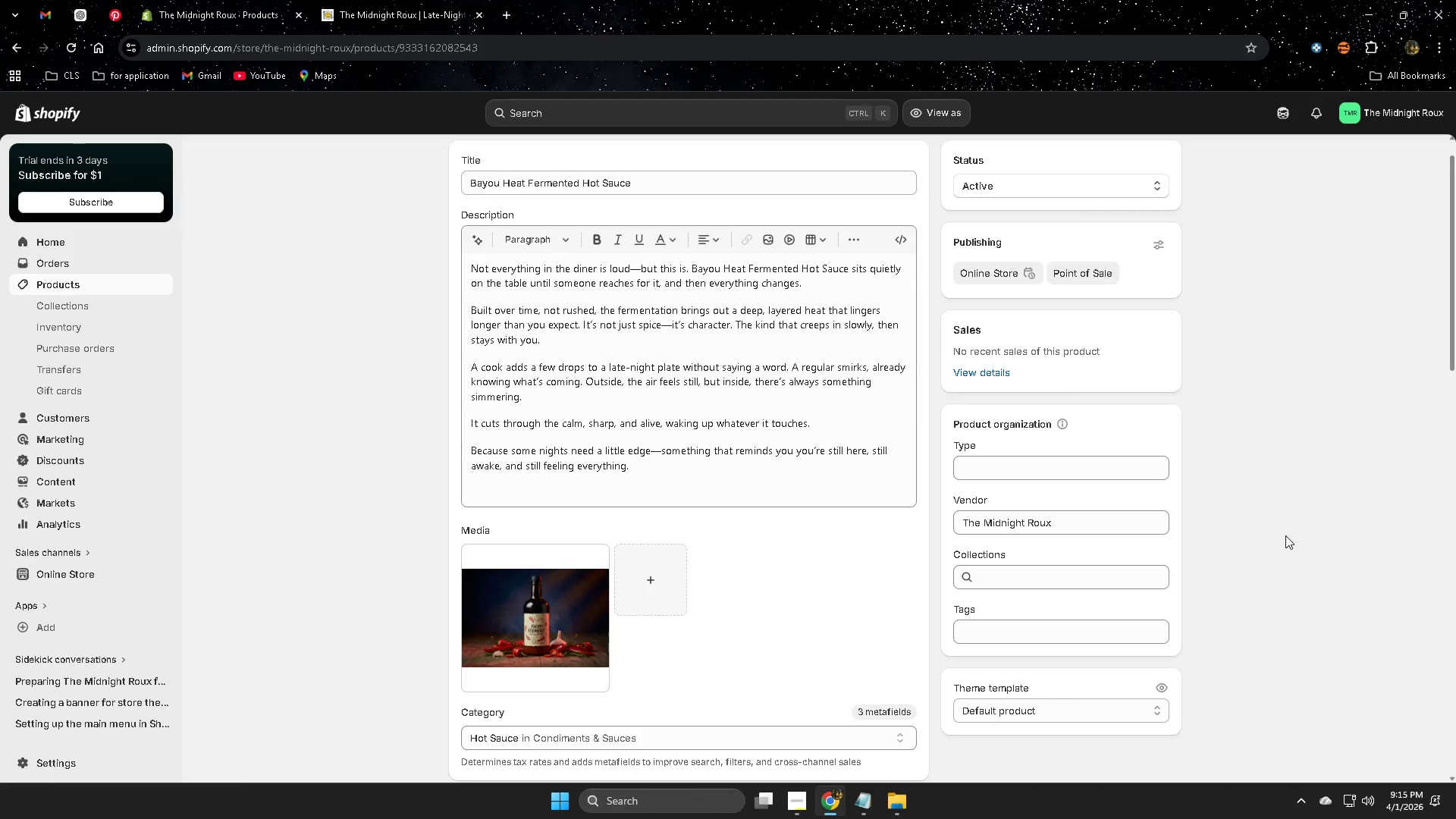 
scroll: coordinate [1072, 595], scroll_direction: down, amount: 7.0
 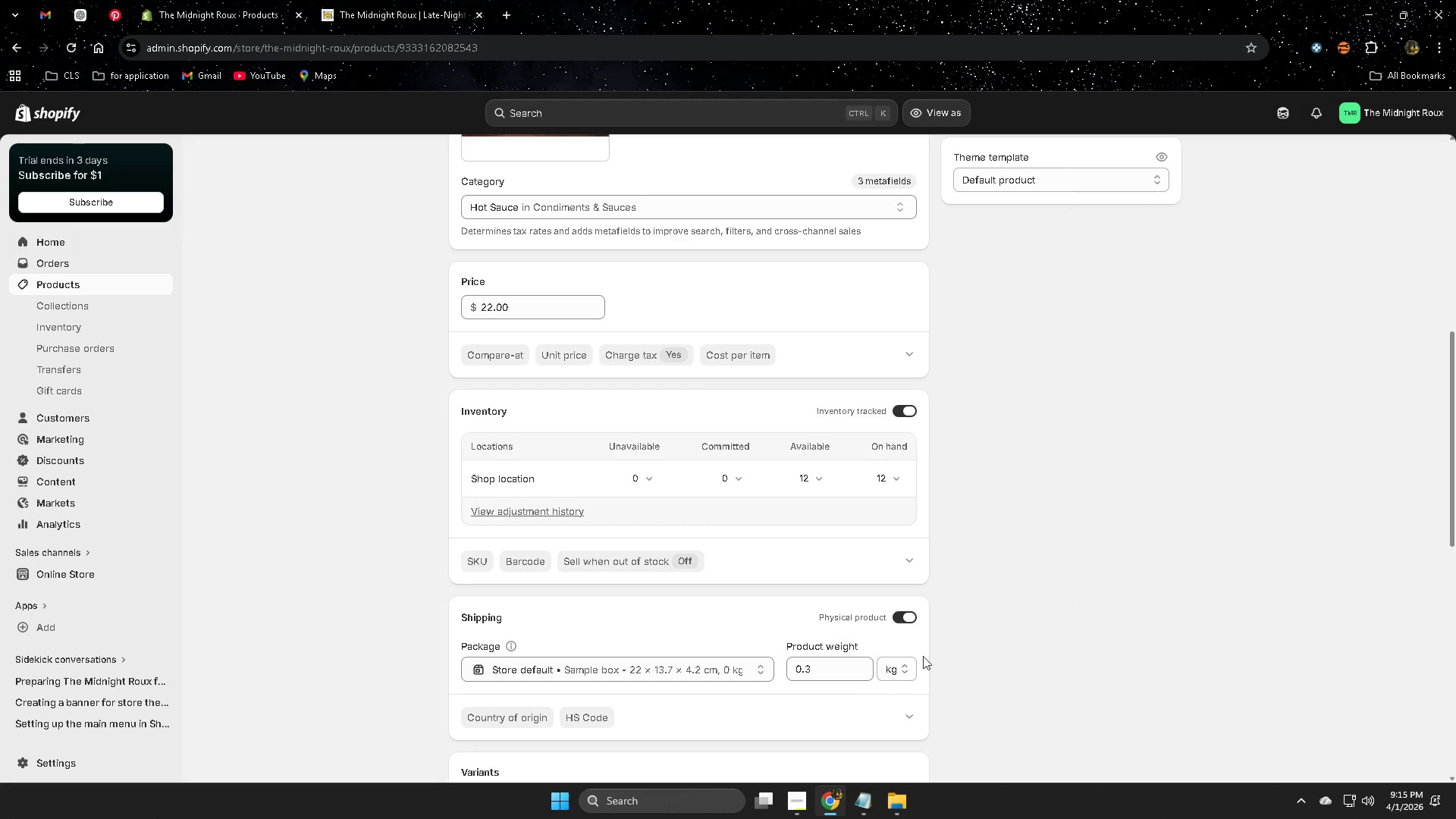 
scroll: coordinate [1203, 464], scroll_direction: up, amount: 13.0
 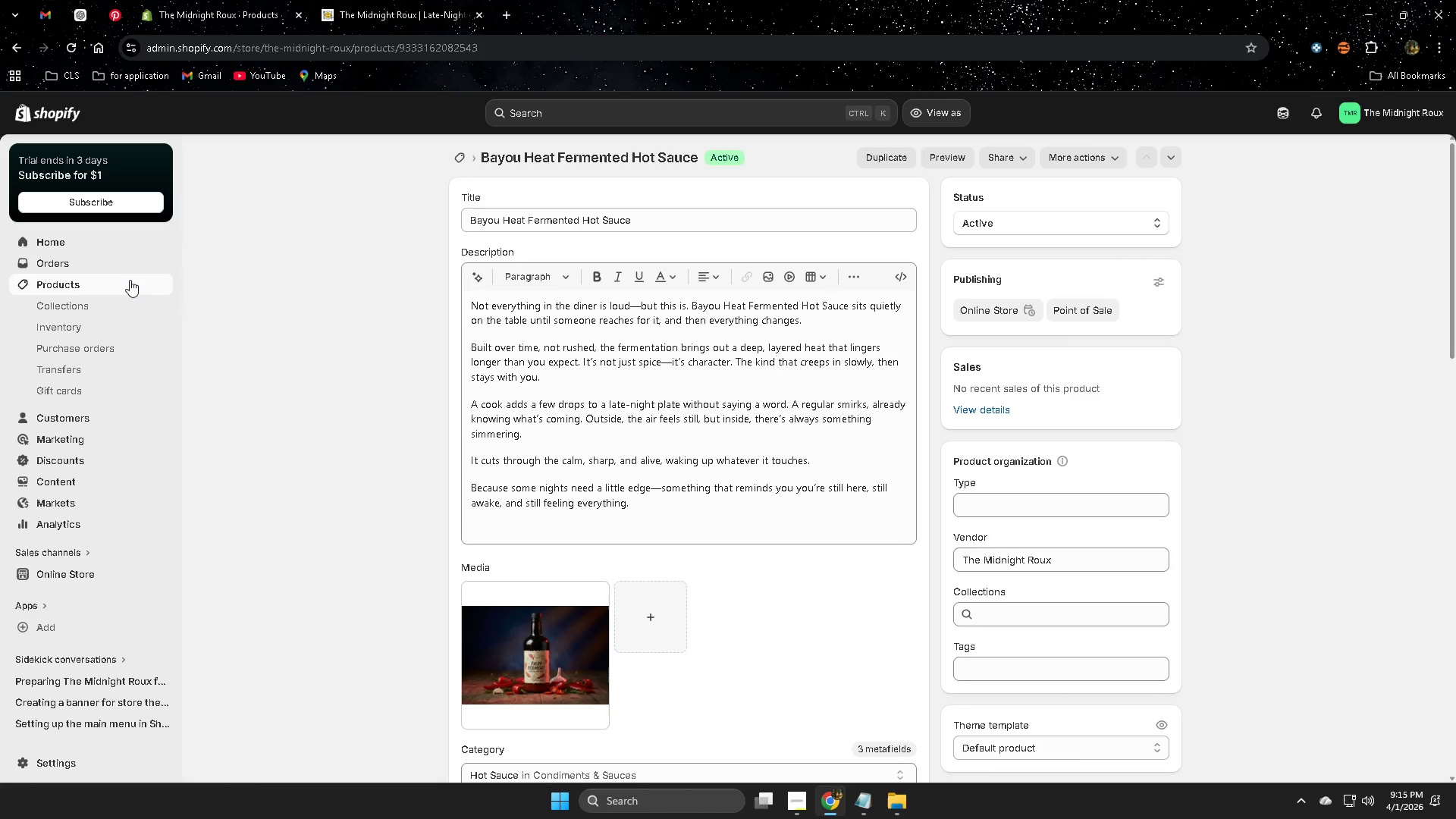 
left_click([127, 281])
 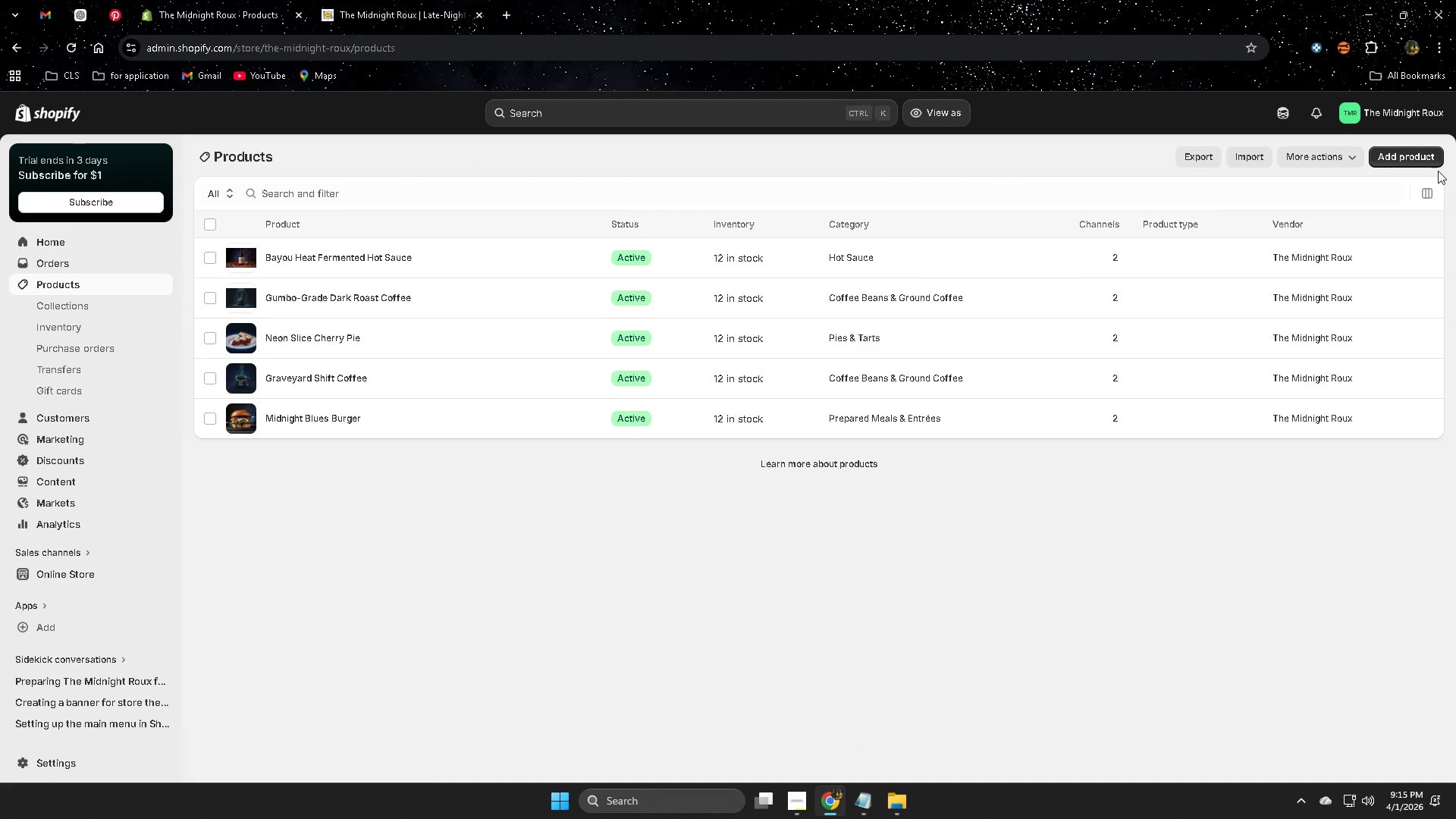 
left_click([1394, 156])
 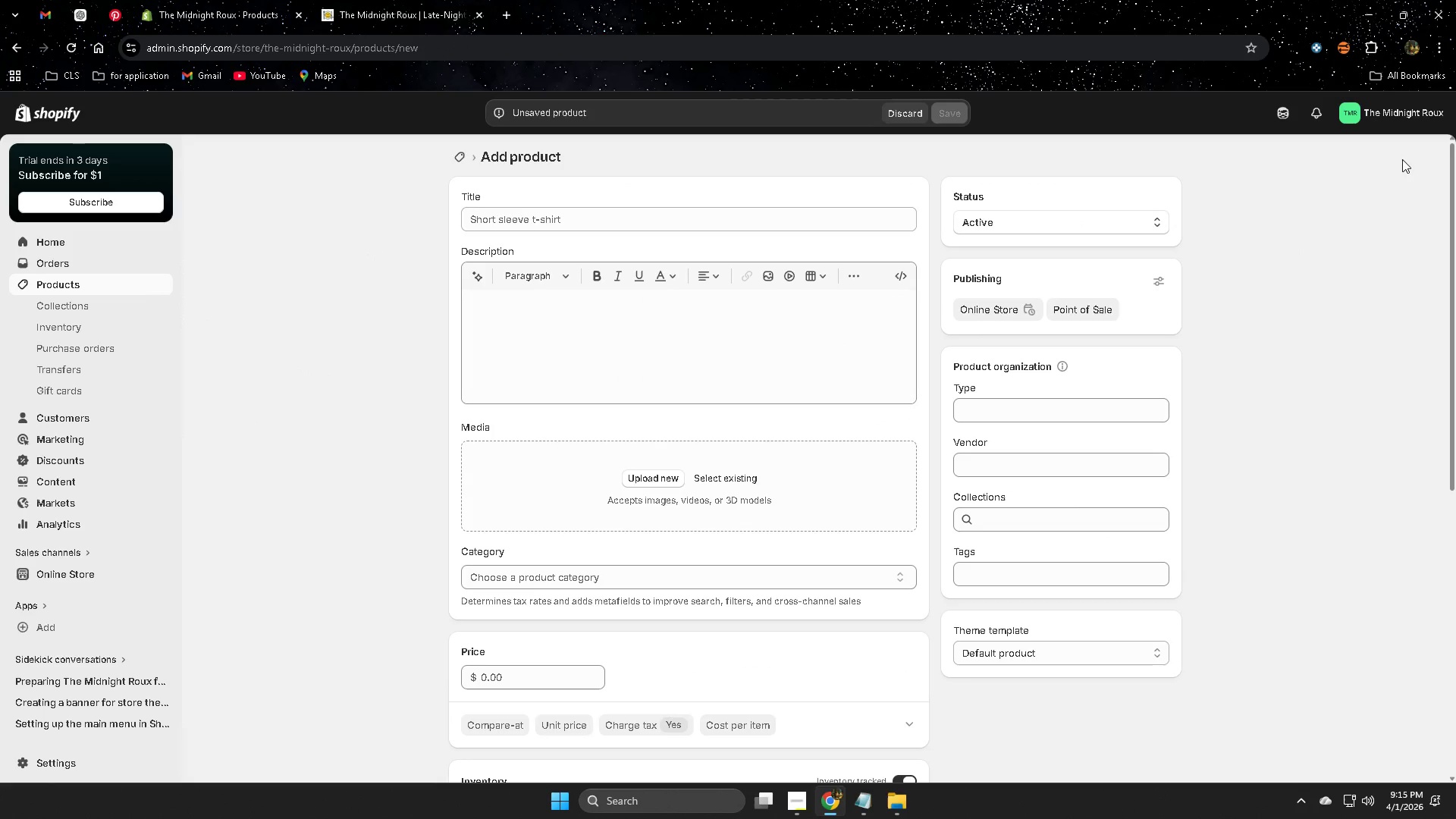 
mouse_move([189, 2])
 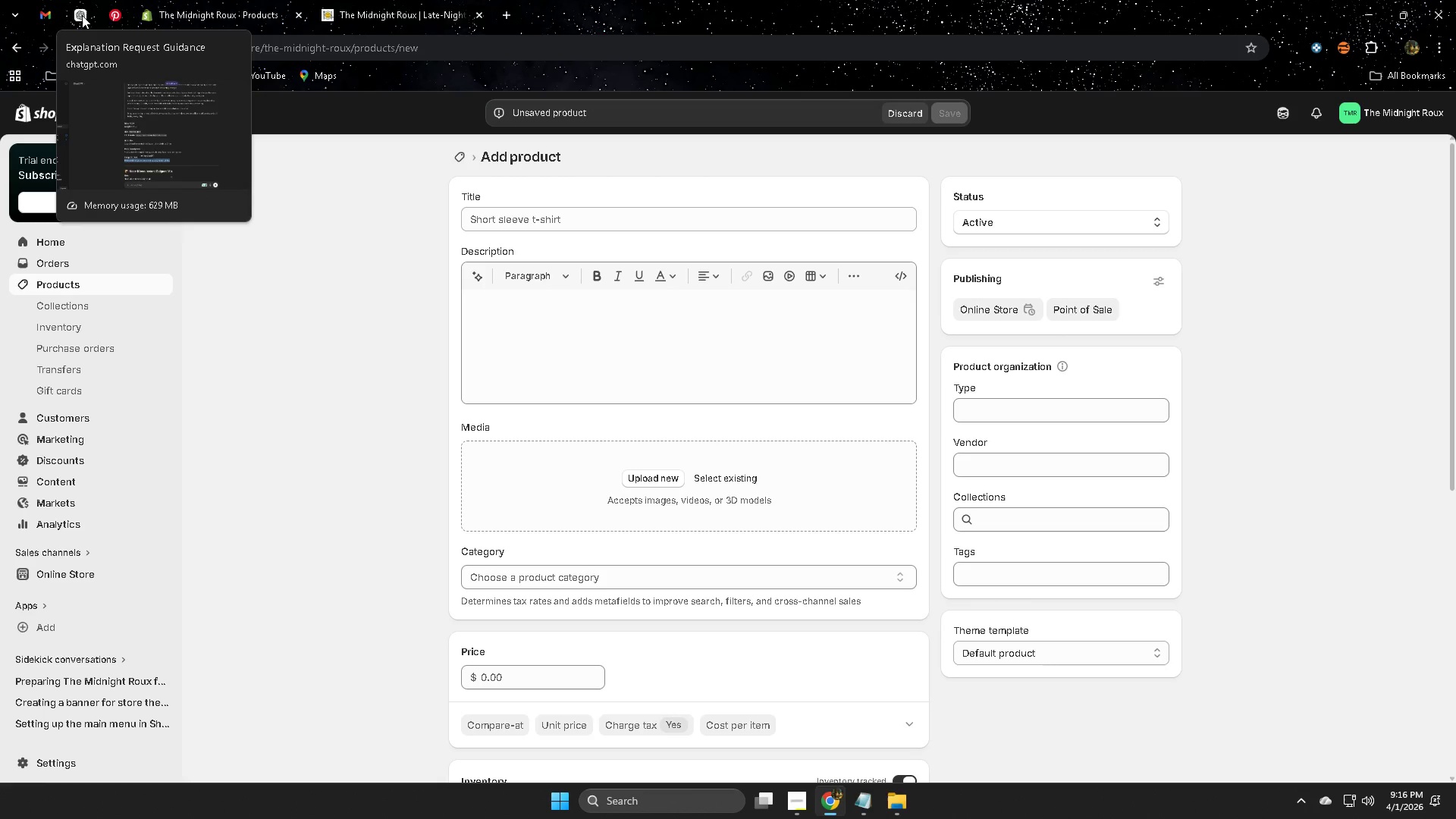 
left_click([82, 15])
 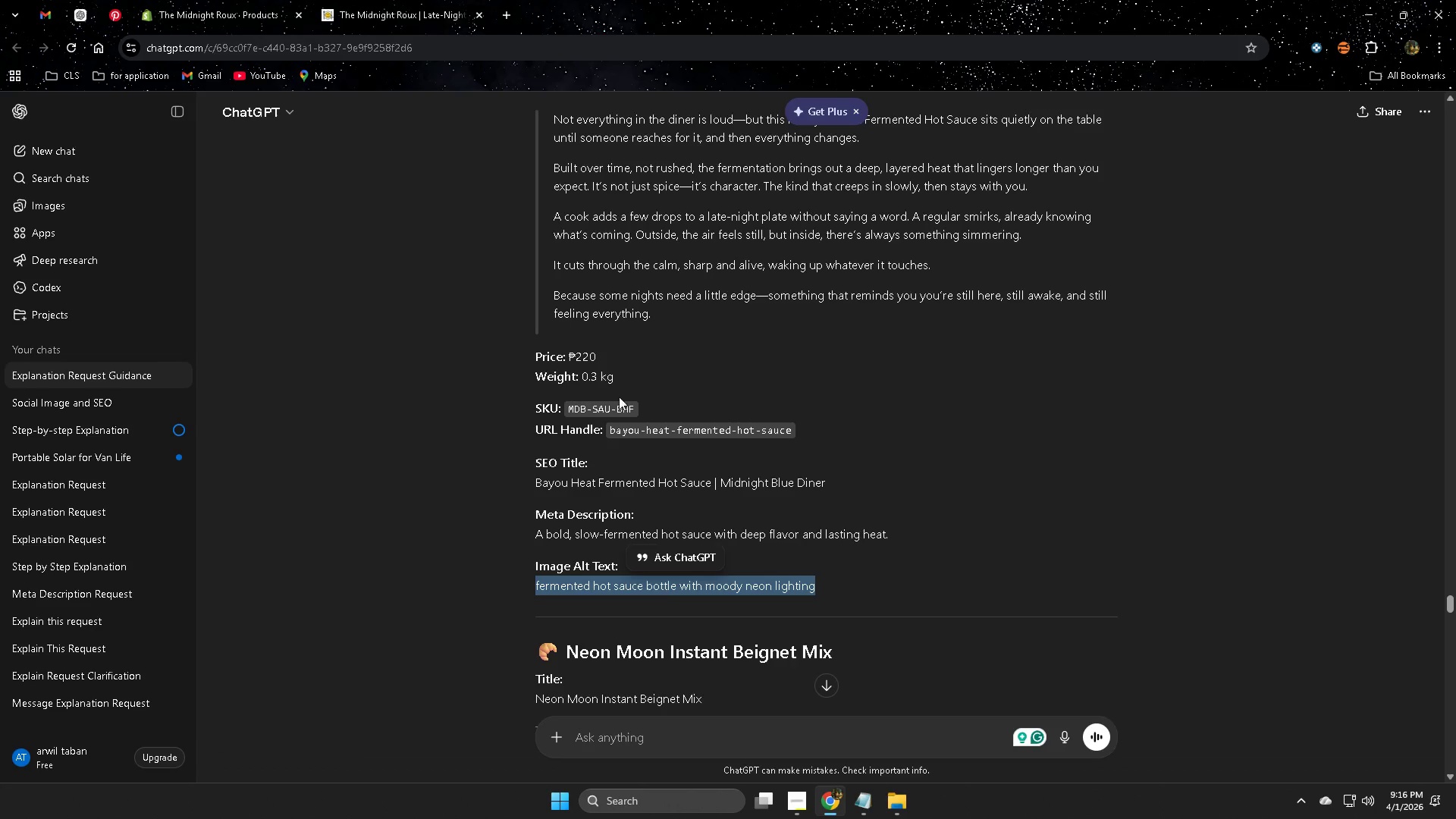 
scroll: coordinate [394, 529], scroll_direction: down, amount: 4.0
 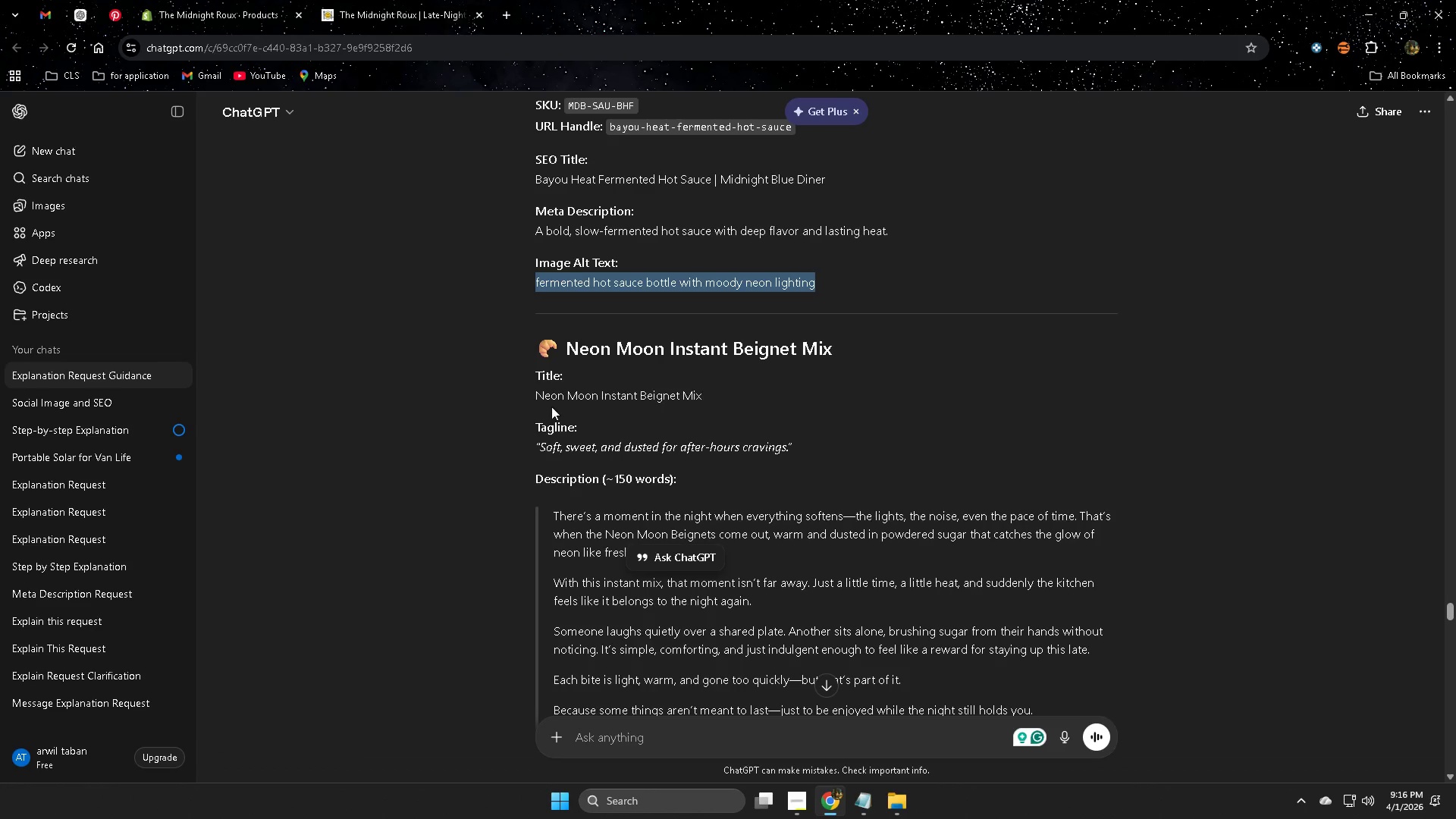 
left_click([547, 396])
 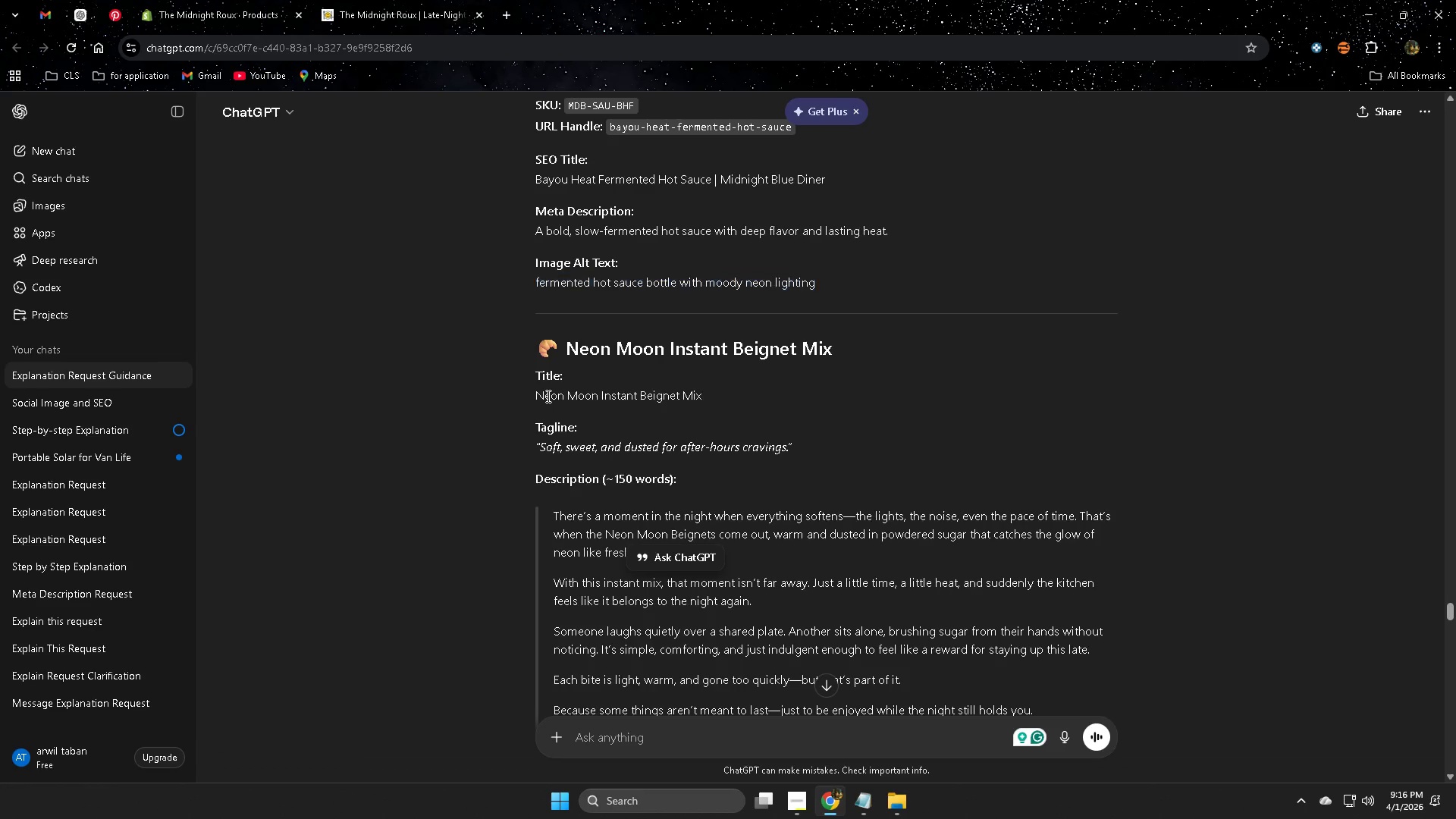 
left_click_drag(start_coordinate=[547, 396], to_coordinate=[701, 392])
 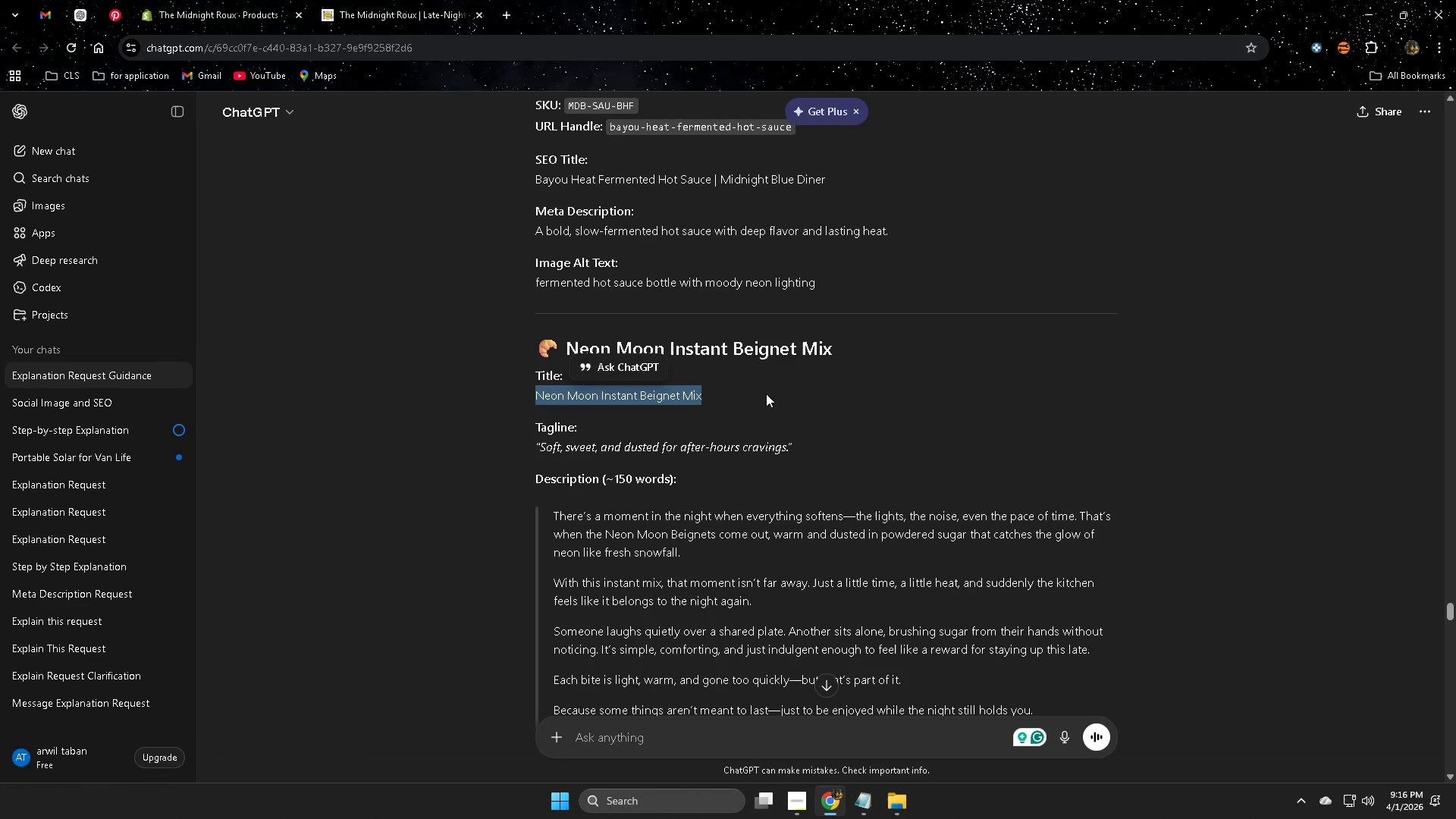 
key(Control+ControlLeft)
 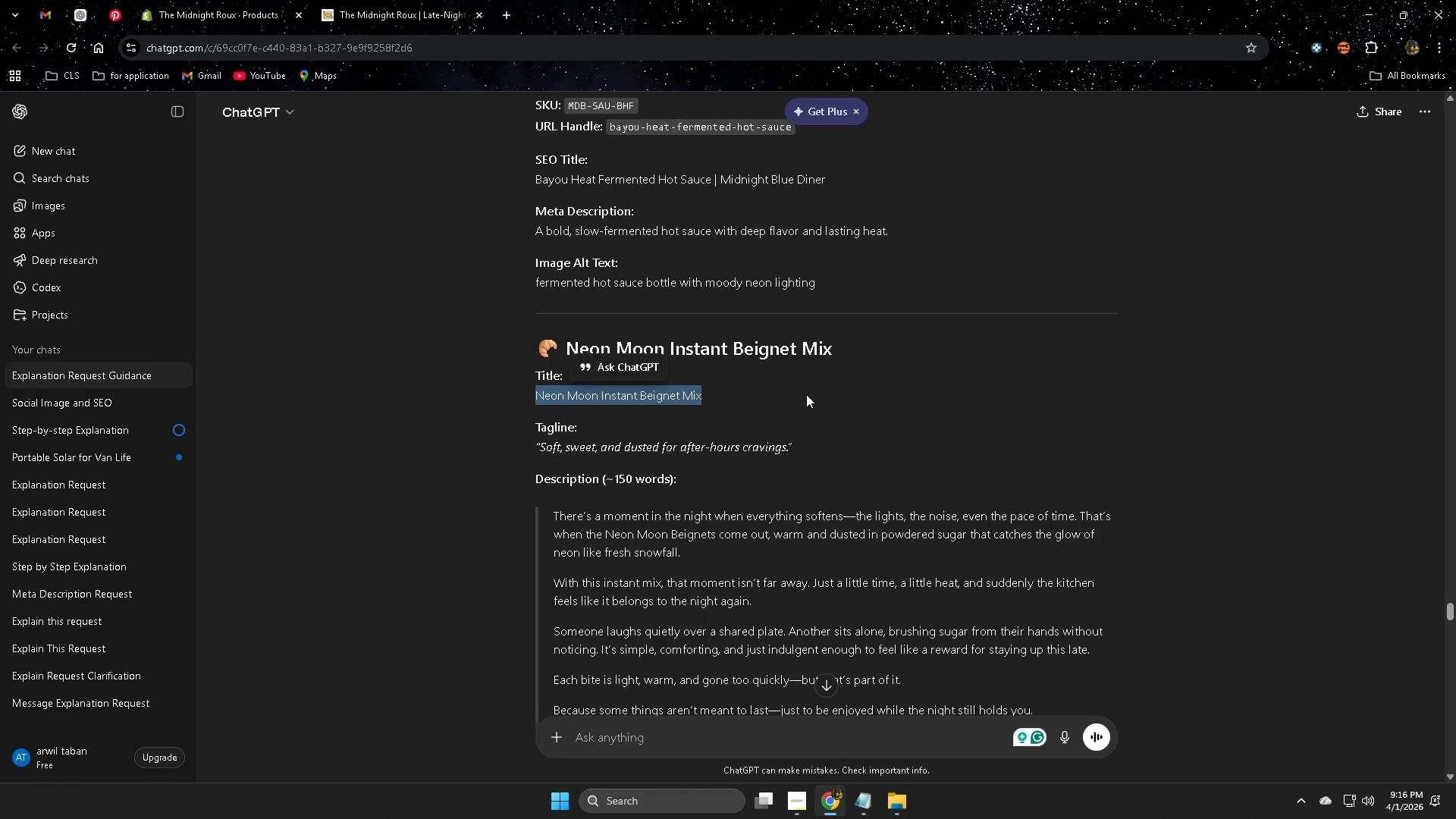 
key(Control+C)
 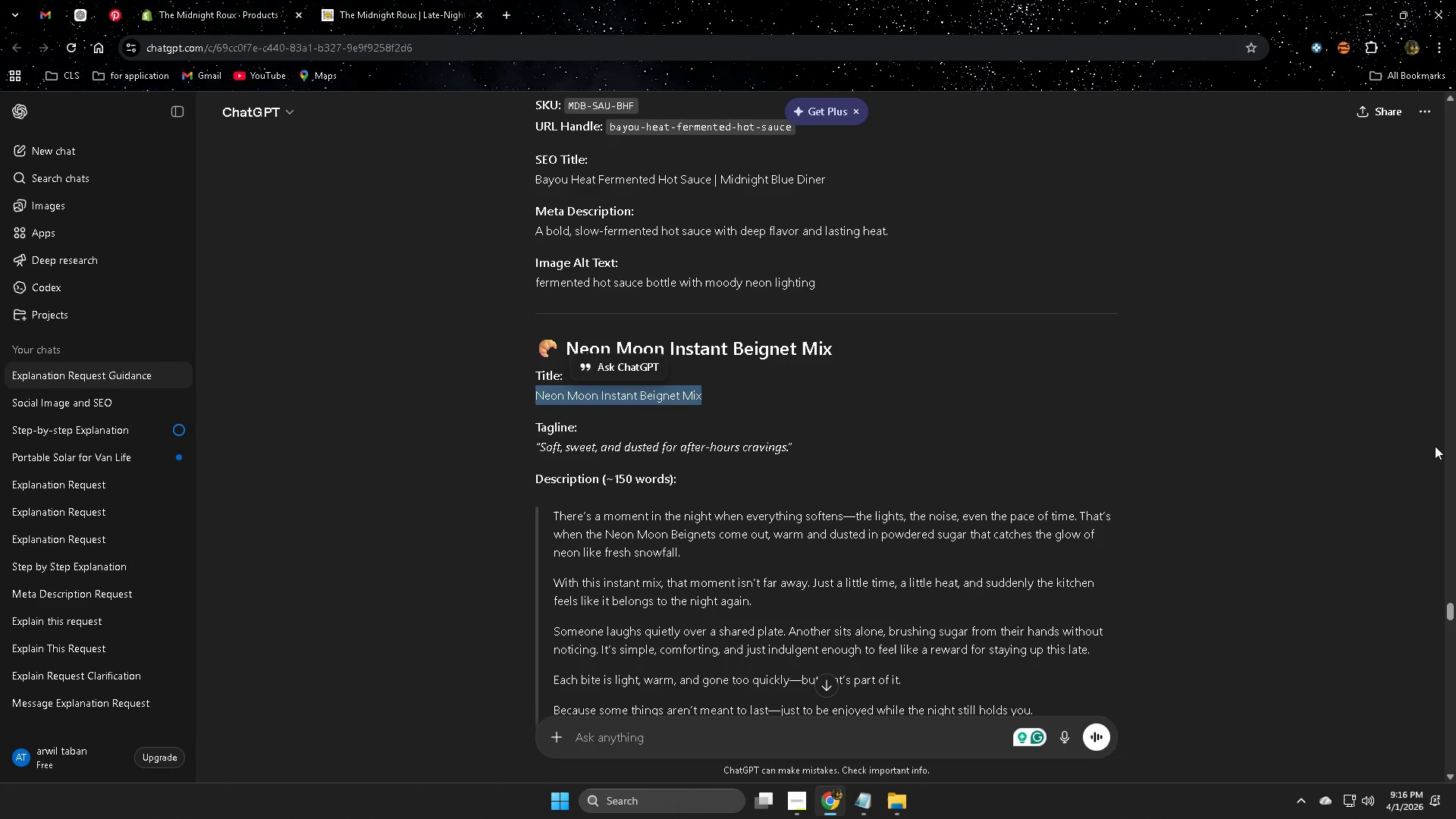 
scroll: coordinate [1436, 448], scroll_direction: down, amount: 4.0
 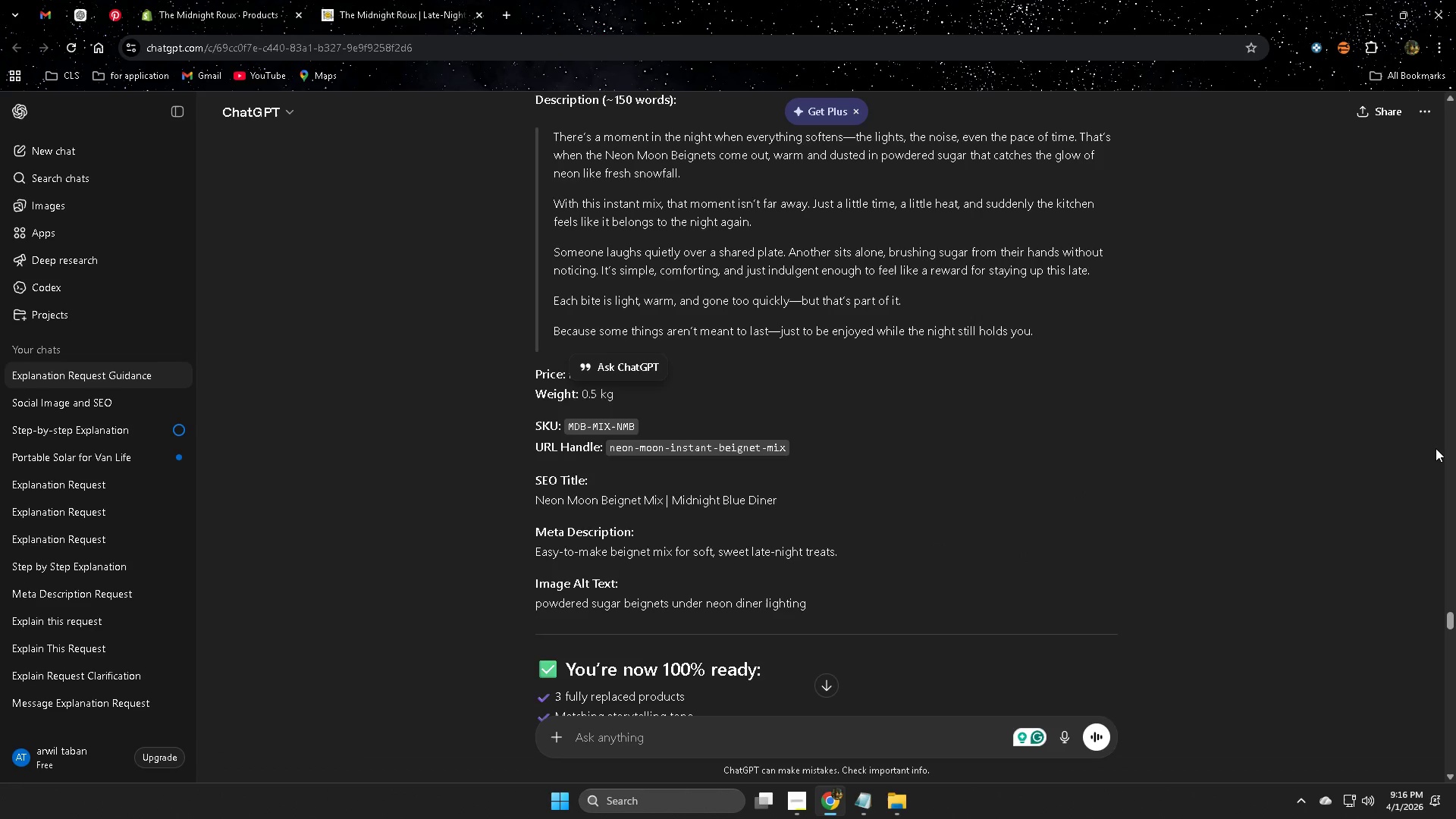 
scroll: coordinate [1326, 457], scroll_direction: up, amount: 3.0
 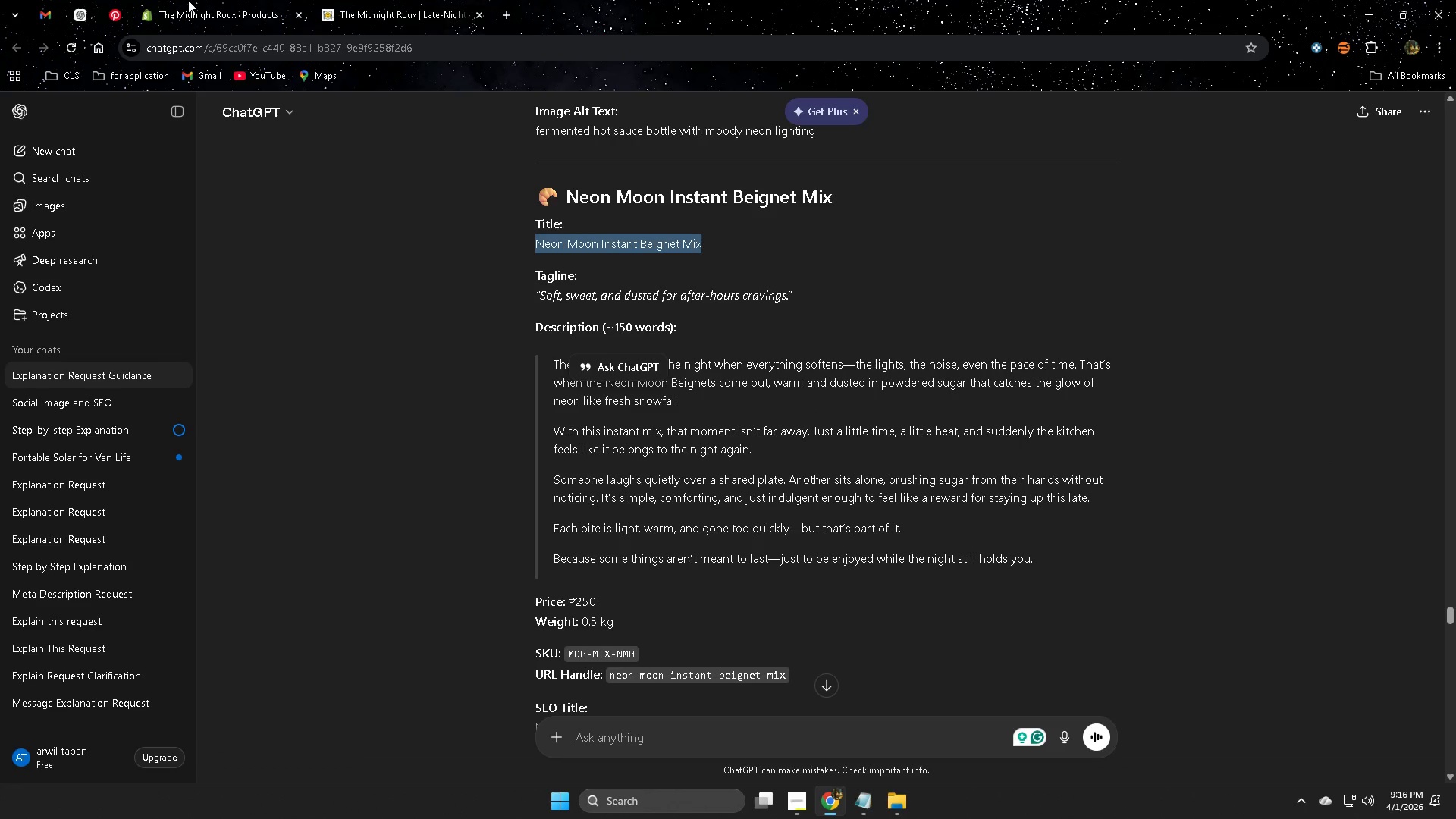 
left_click([188, 0])
 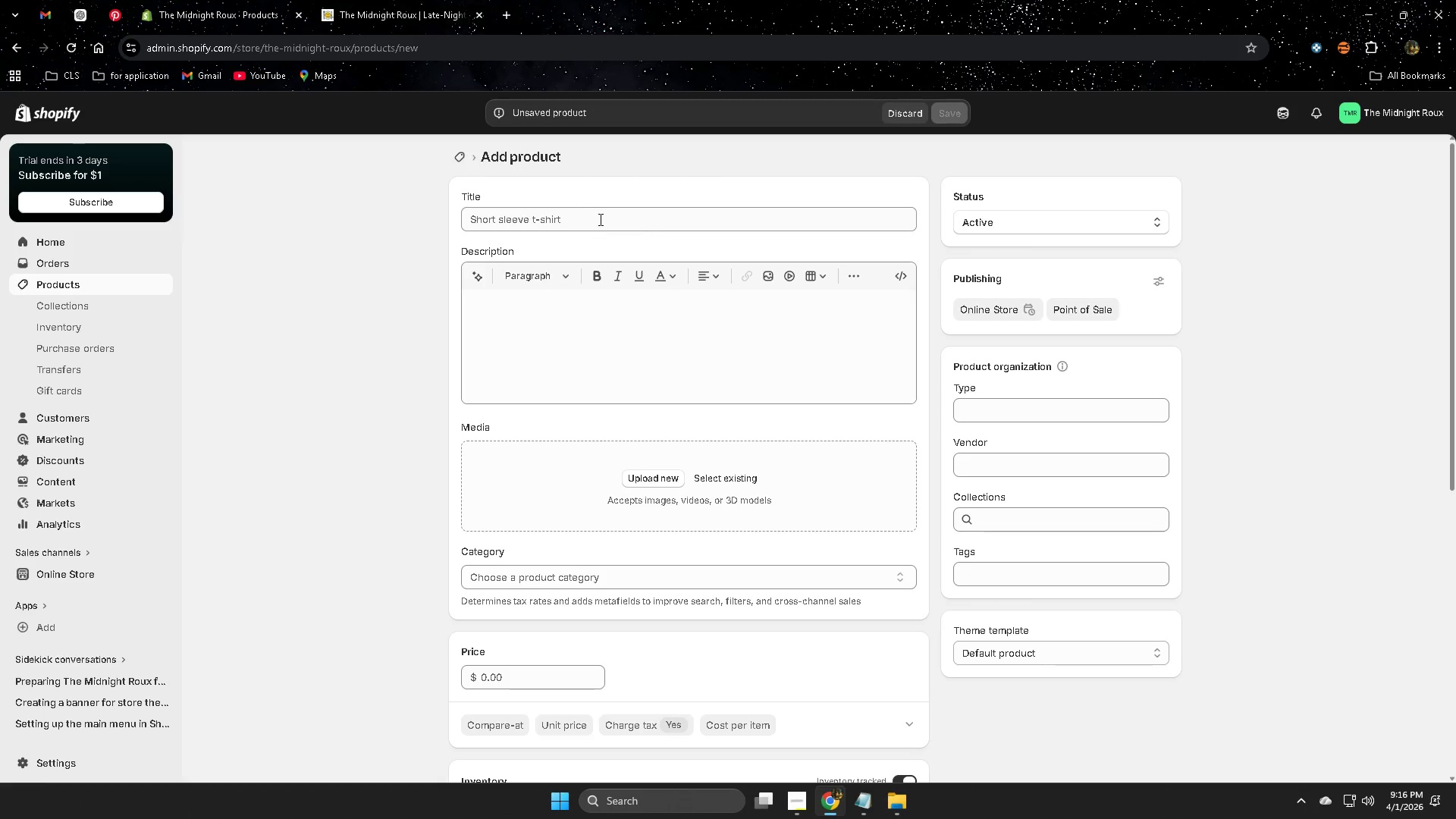 
double_click([601, 213])
 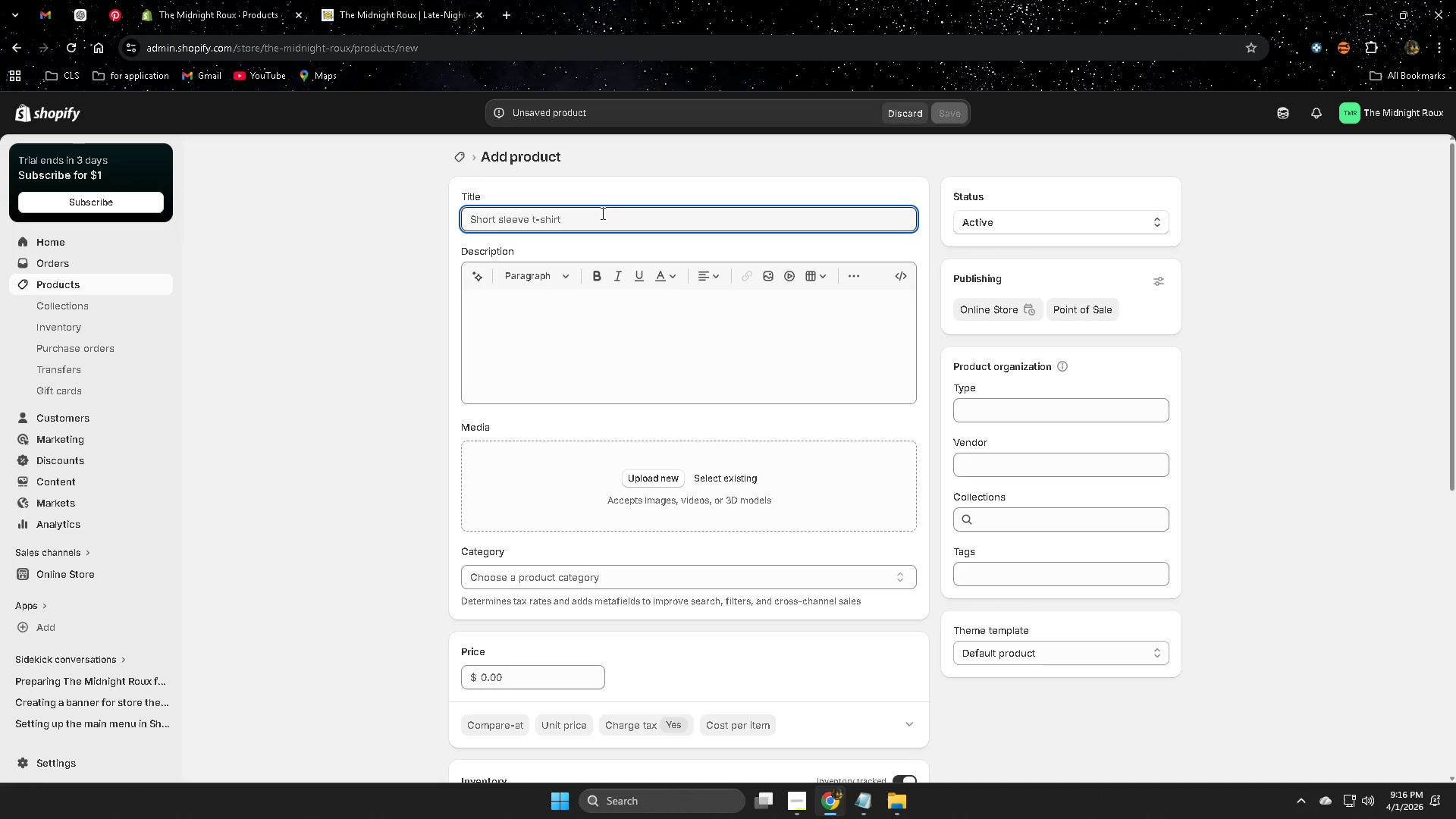 
key(Control+V)
 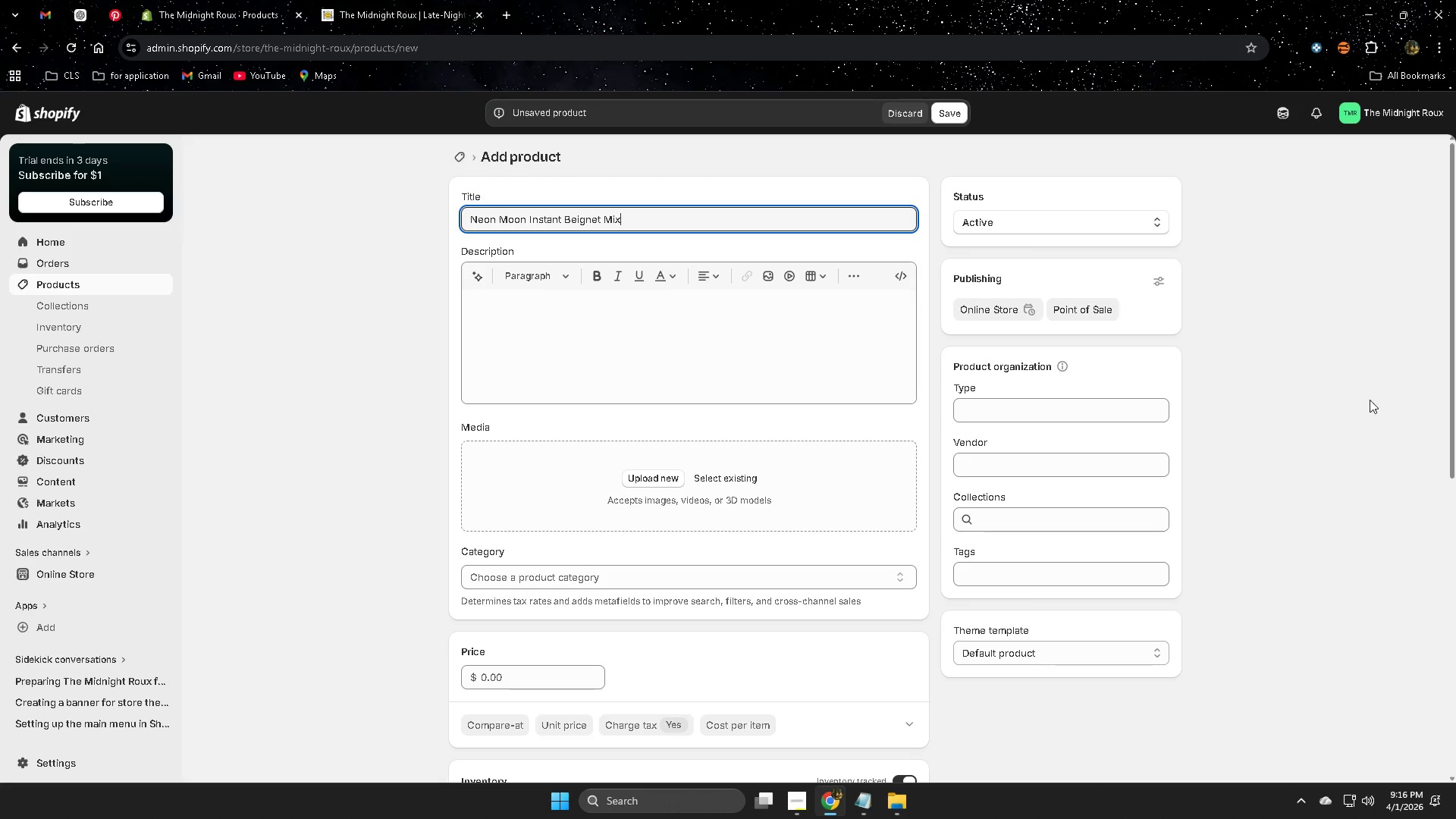 
left_click([1296, 374])
 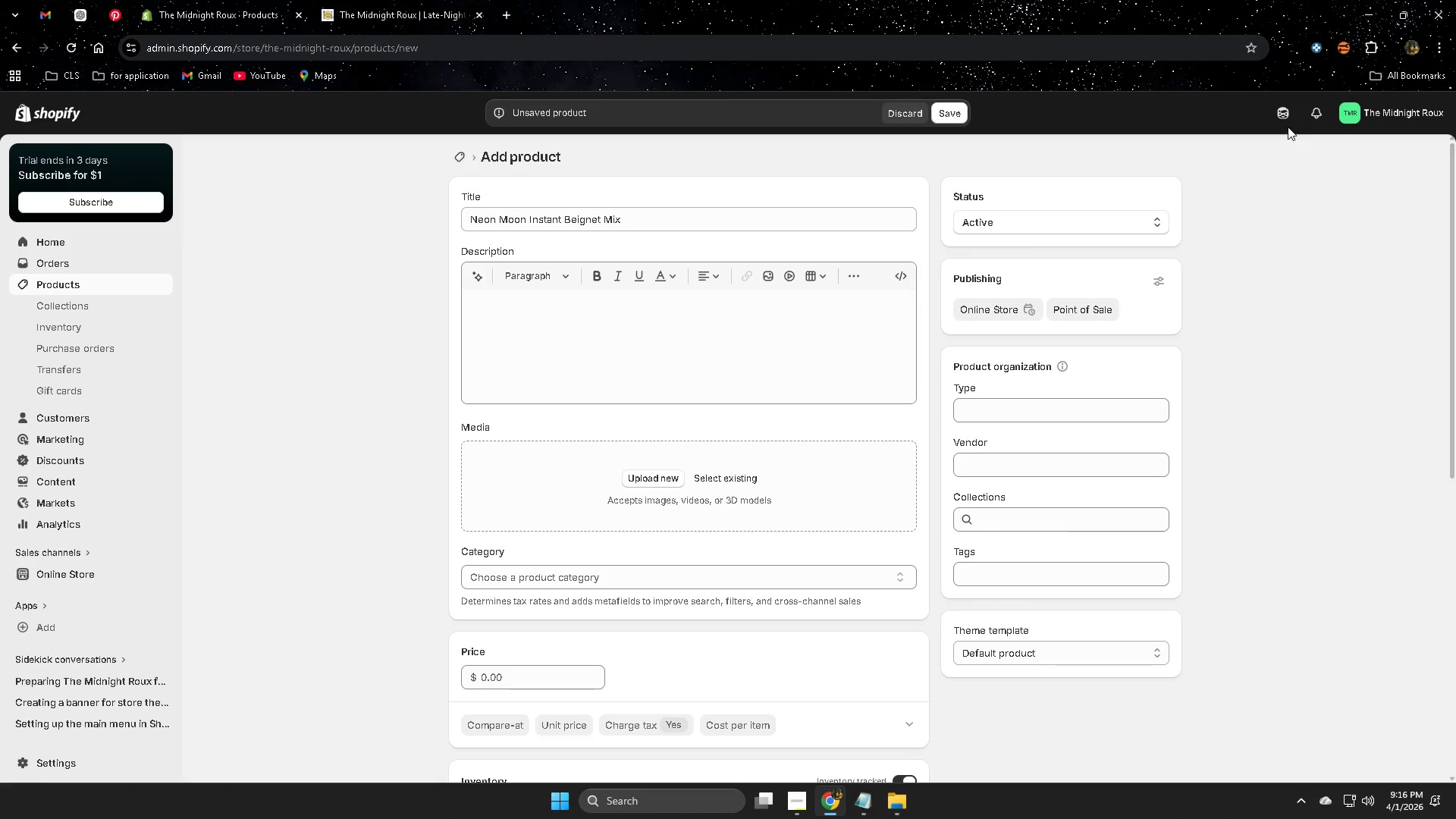 
double_click([1282, 121])
 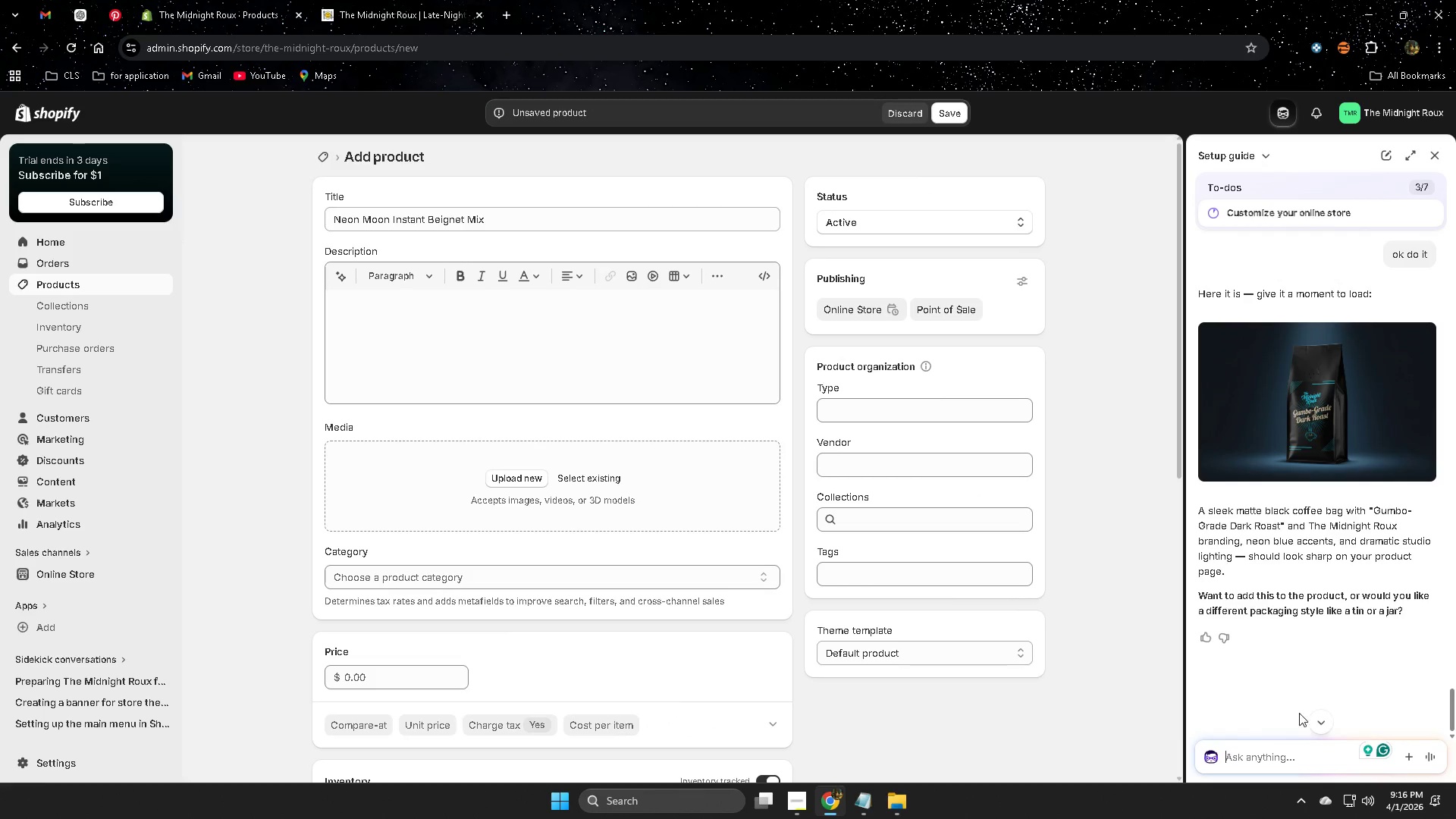 
left_click([1261, 751])
 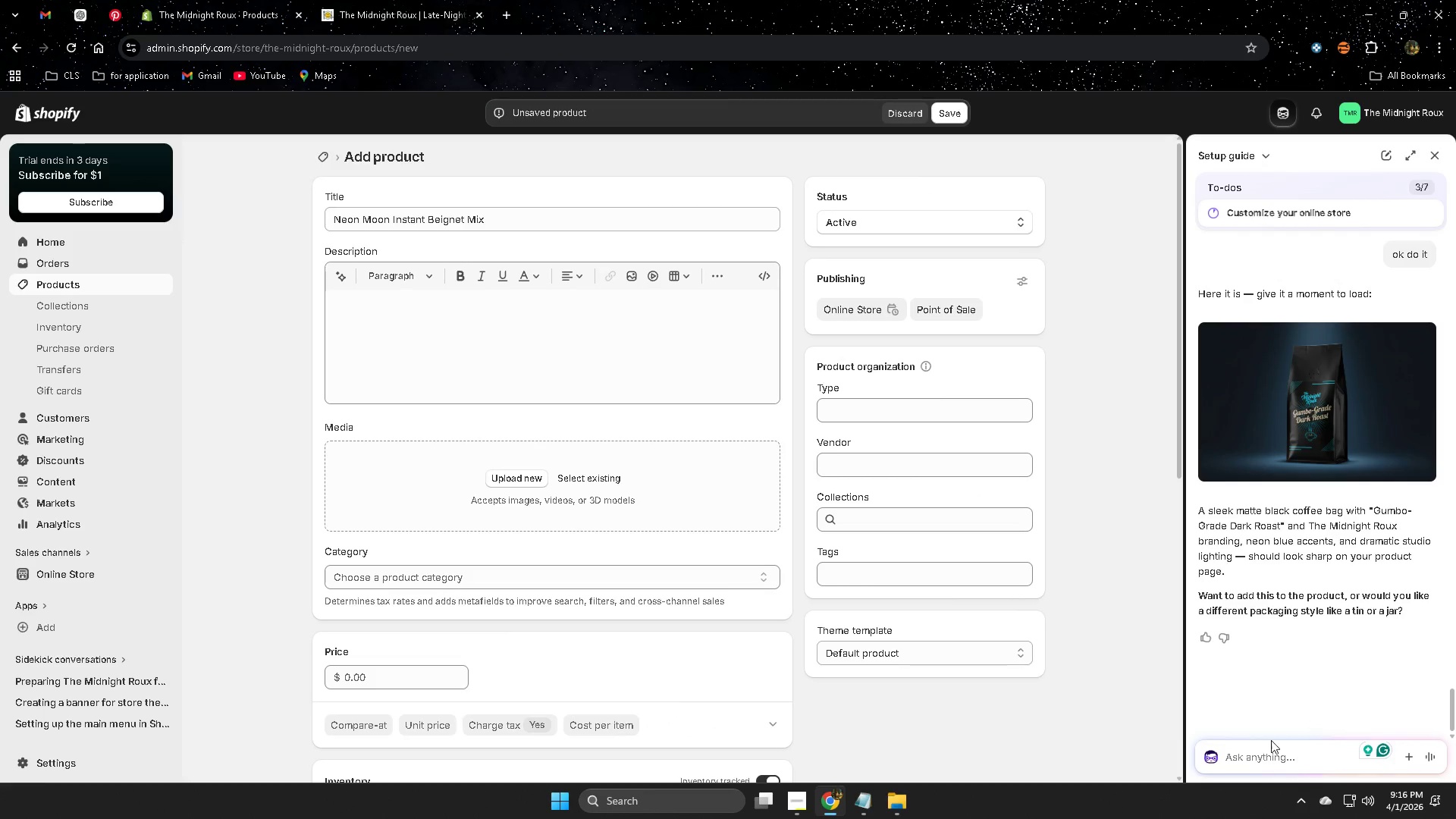 
type(can you )
 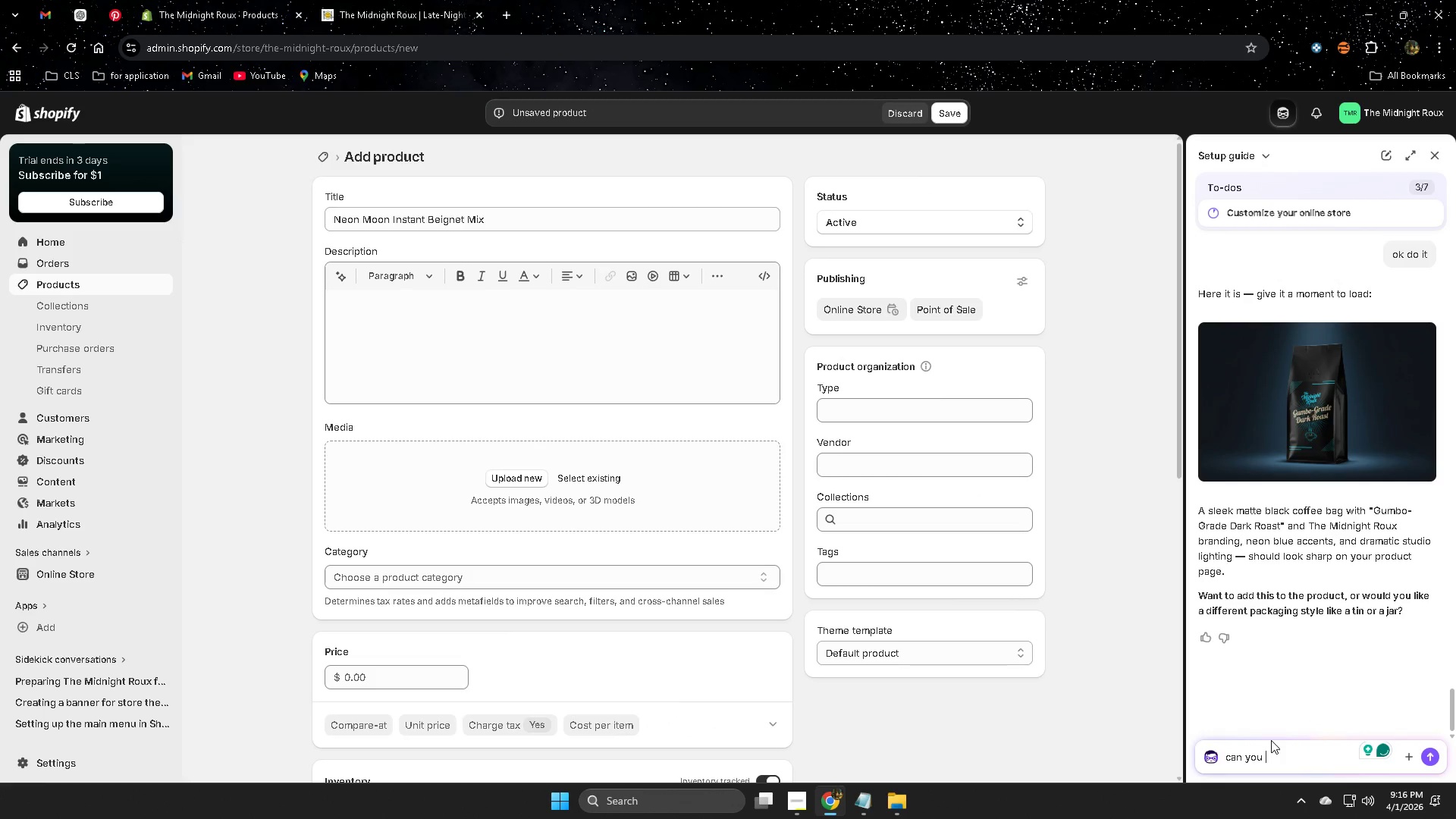 
type(genar)
key(Backspace)
key(Backspace)
type(e)
 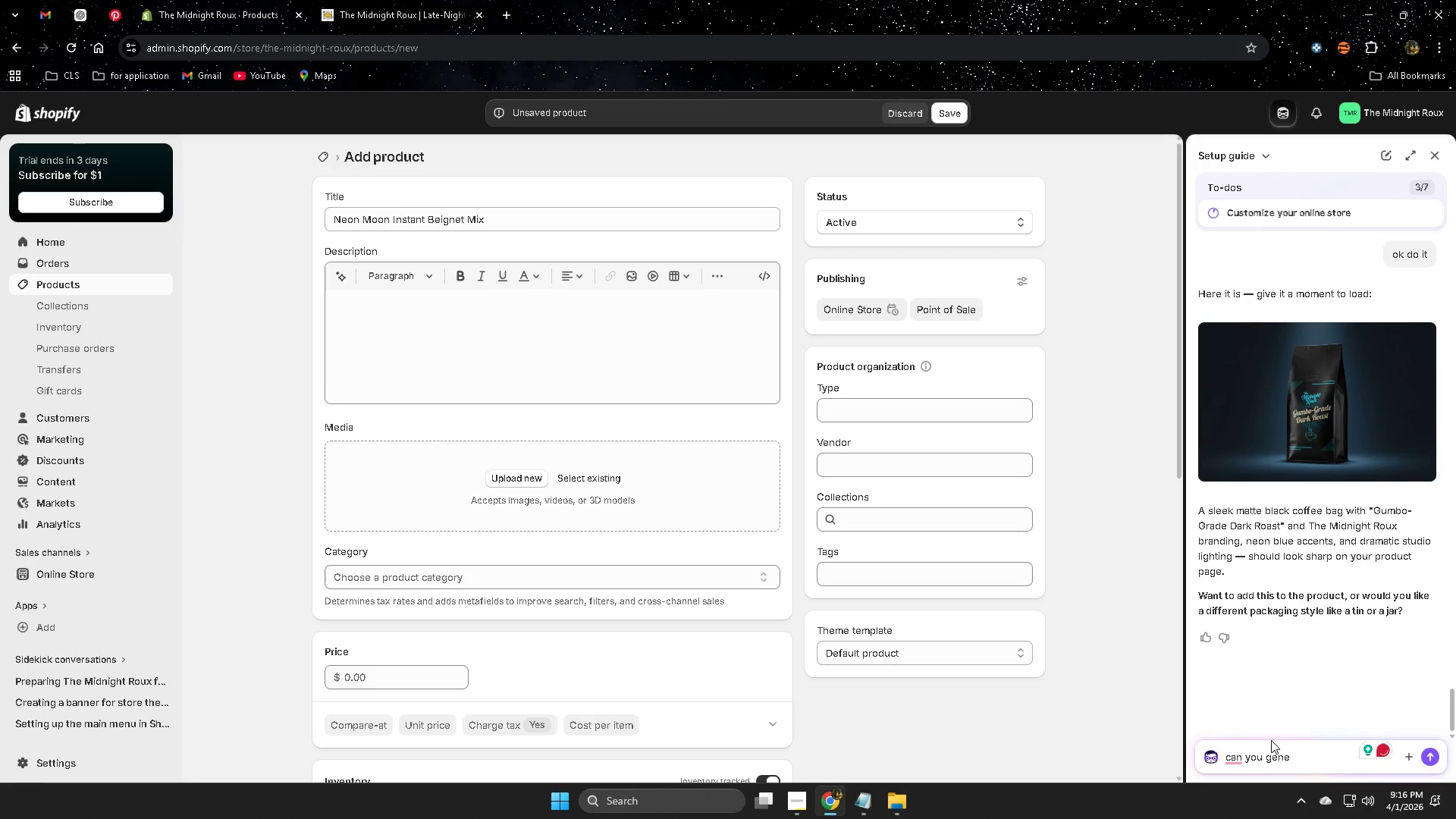 
wait(5.16)
 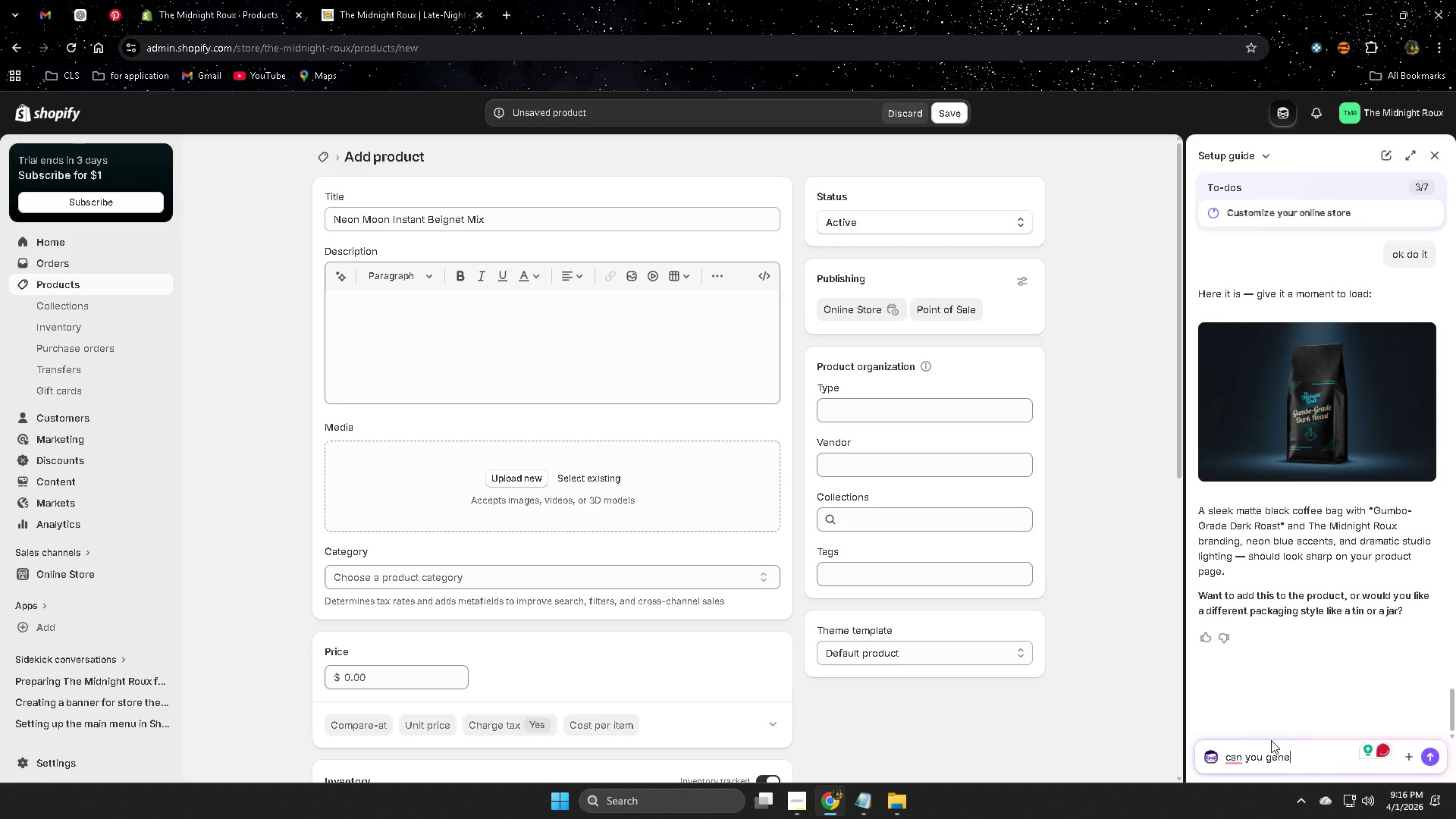 
type(rate te)
key(Backspace)
type(he ac)
key(Backspace)
key(Backspace)
key(Backspace)
key(Backspace)
key(Backspace)
type(a higj)
key(Backspace)
type(h a)
key(Backspace)
type(quality product for this )
 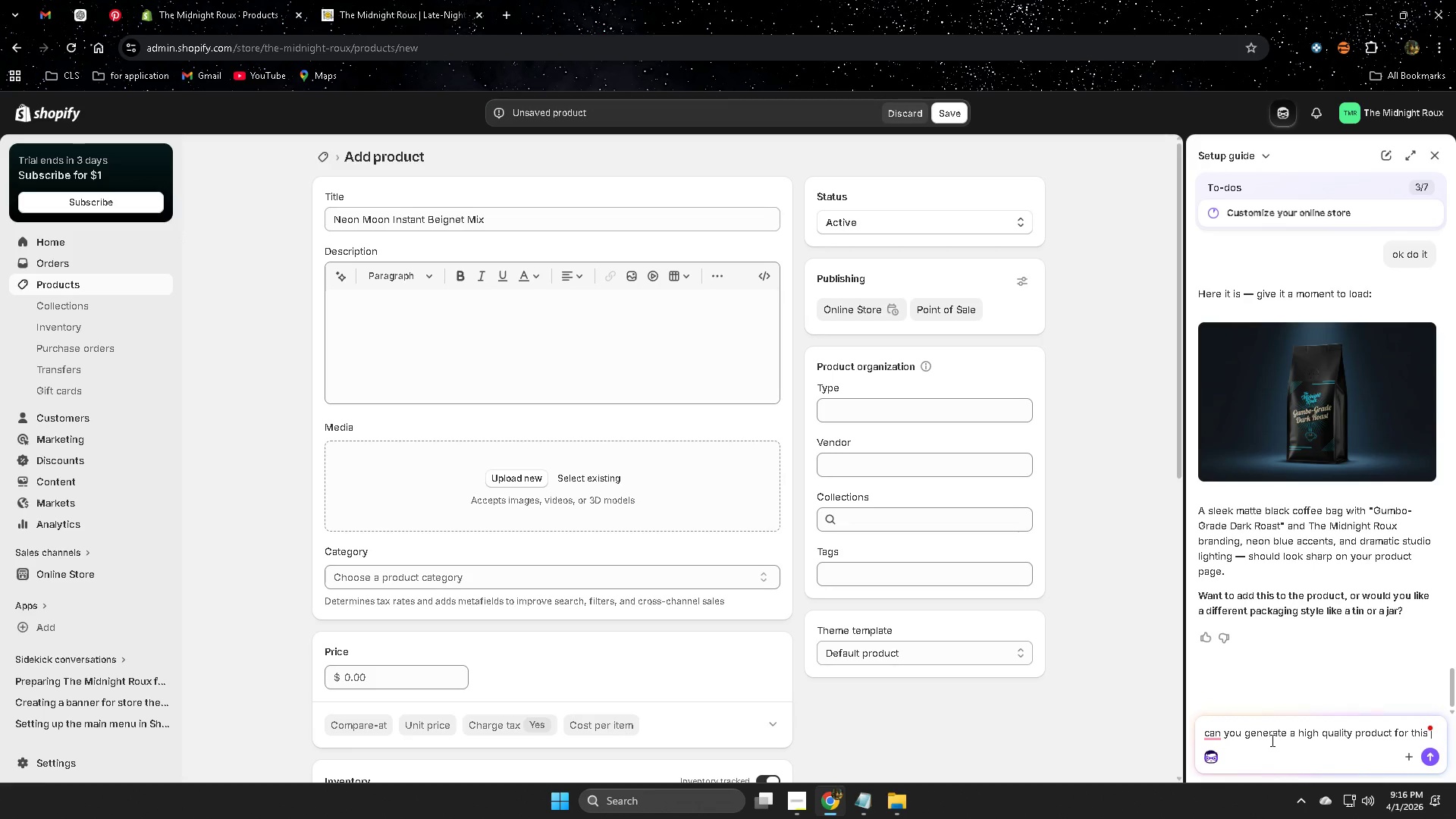 
hold_key(key=ControlLeft, duration=0.83)
 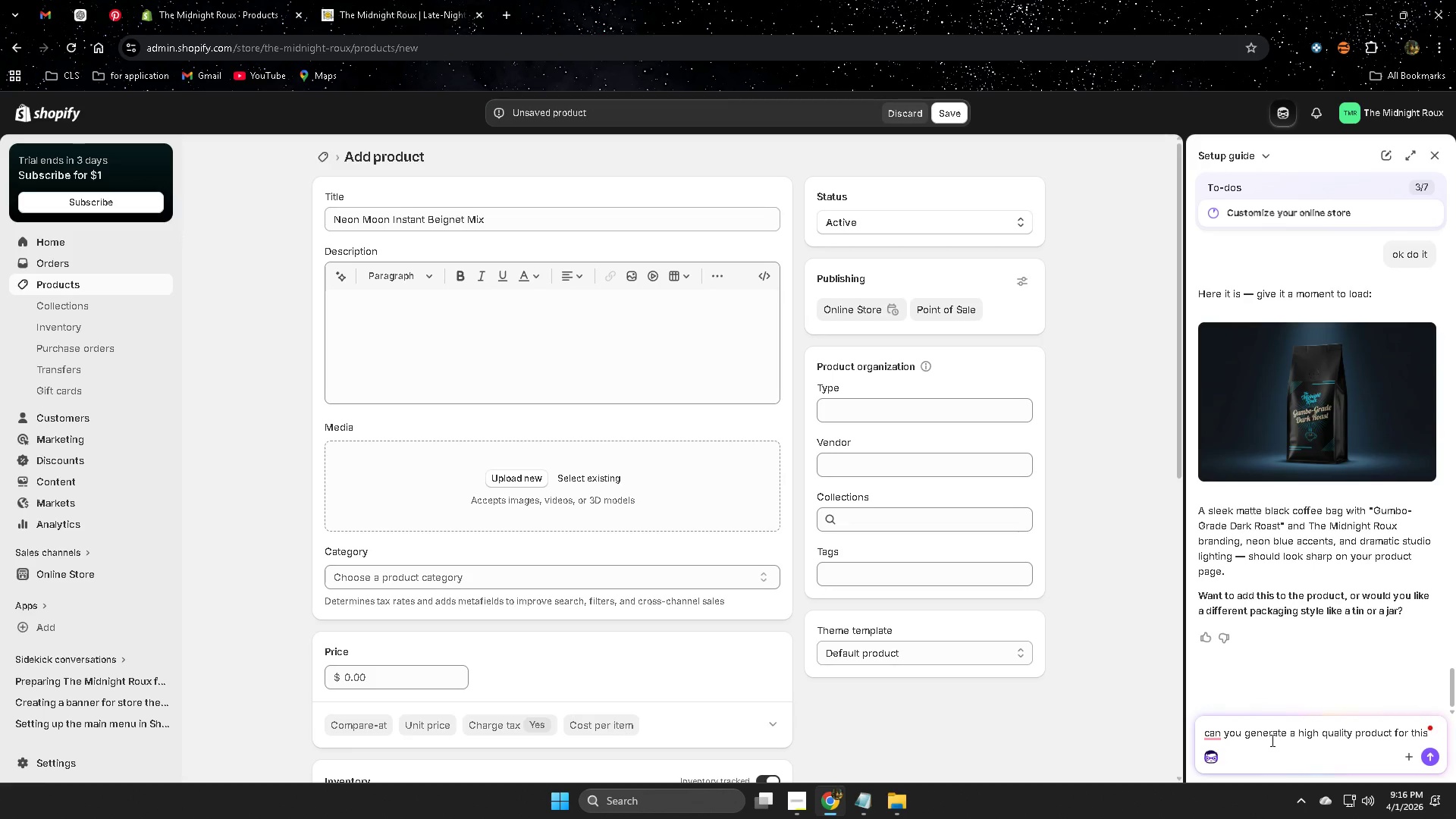 
hold_key(key=ControlLeft, duration=1.11)
 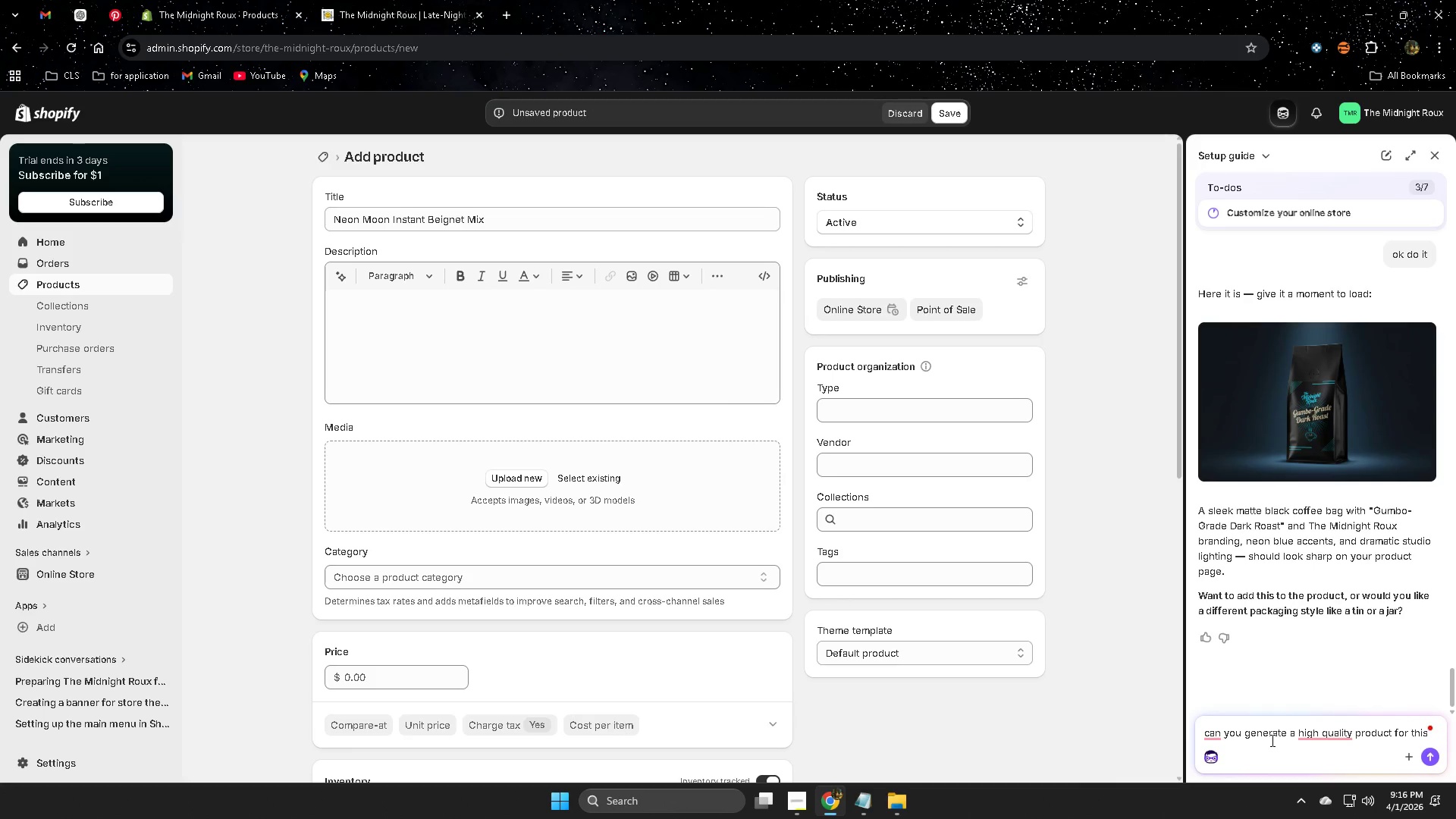 
hold_key(key=Backspace, duration=1.06)
 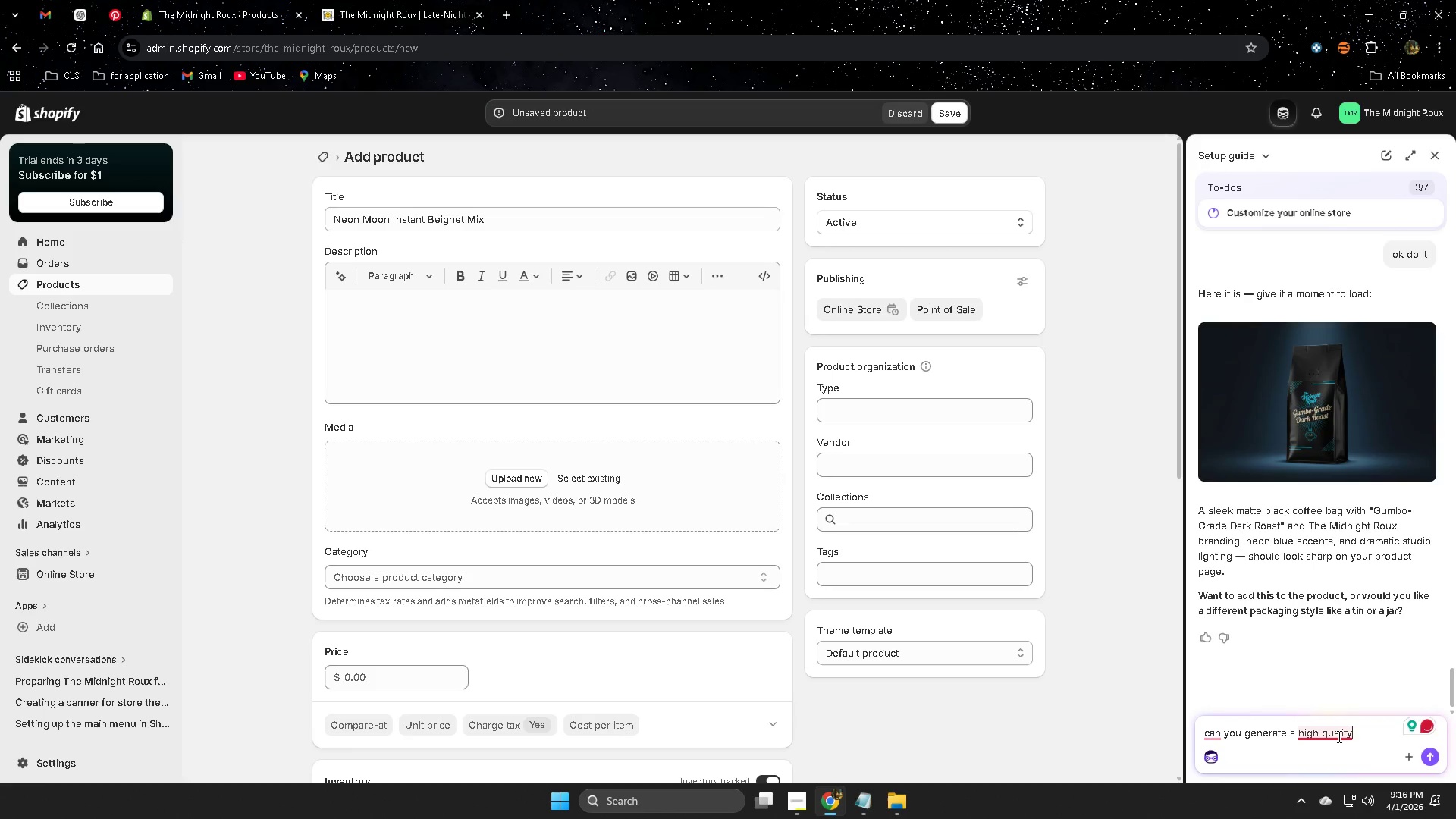 
left_click([1332, 654])
 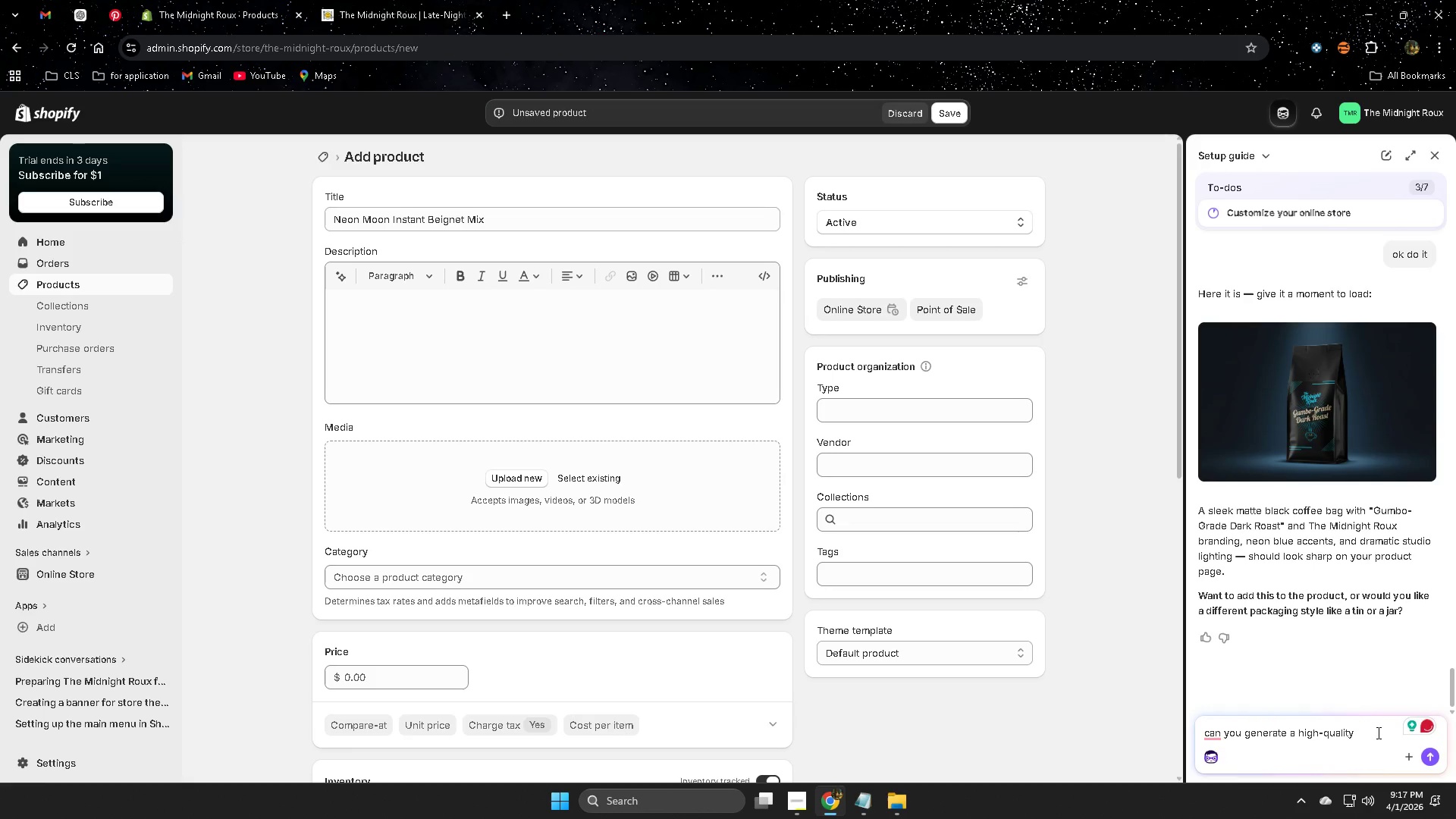 
type( image for this prodcu)
key(Backspace)
key(Backspace)
type(uct )
 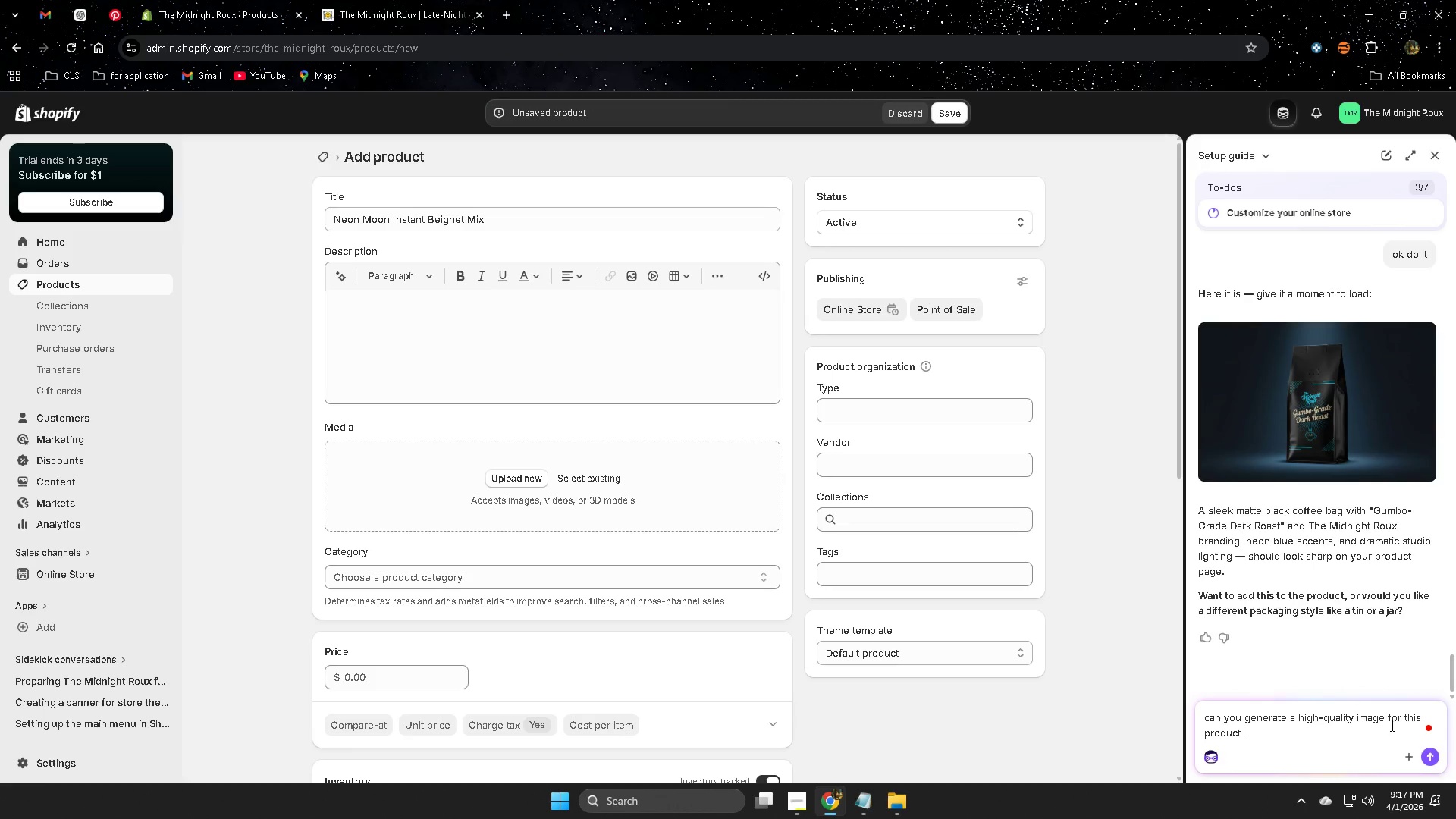 
key(Control+V)
 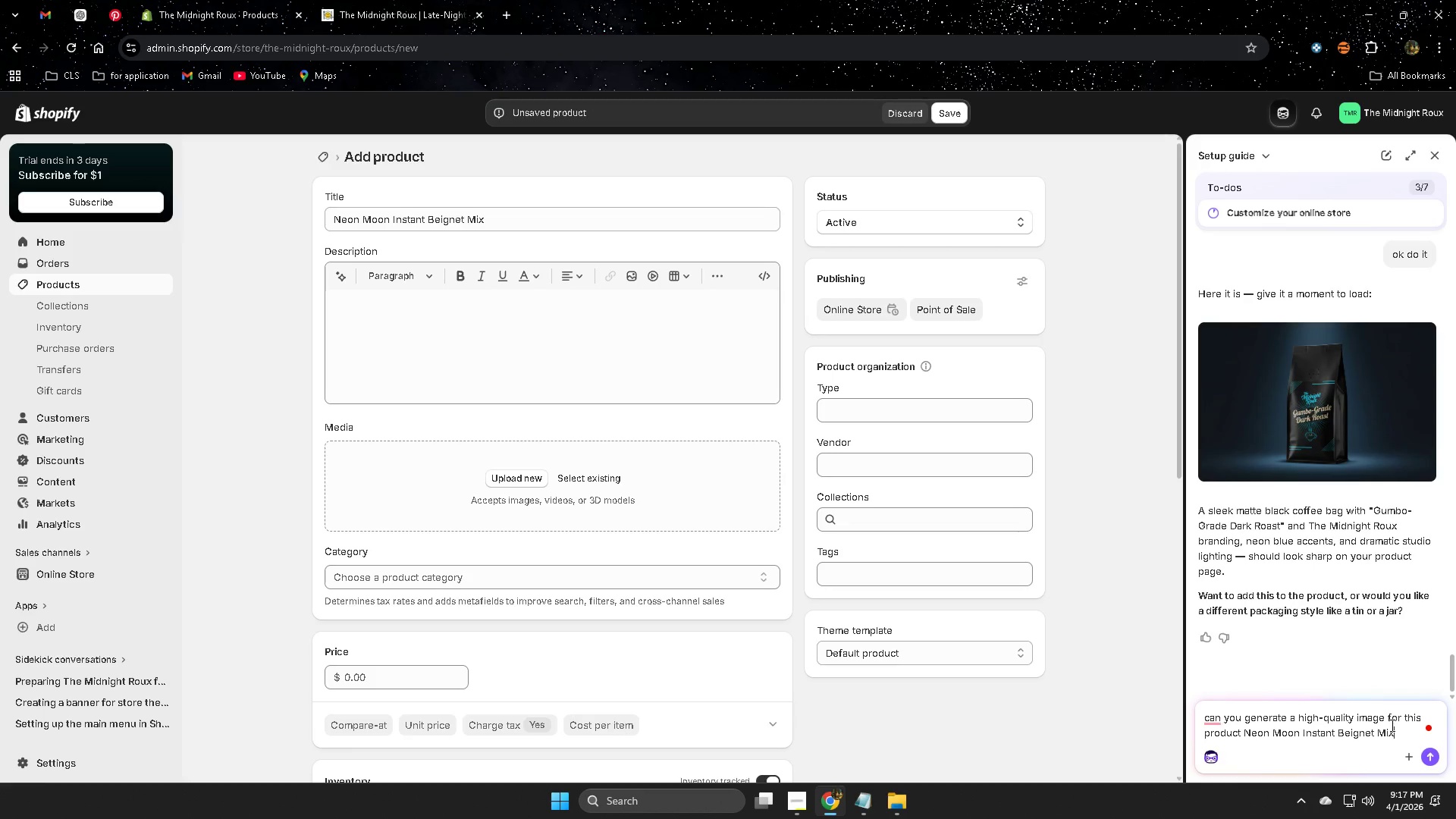 
key(Enter)
 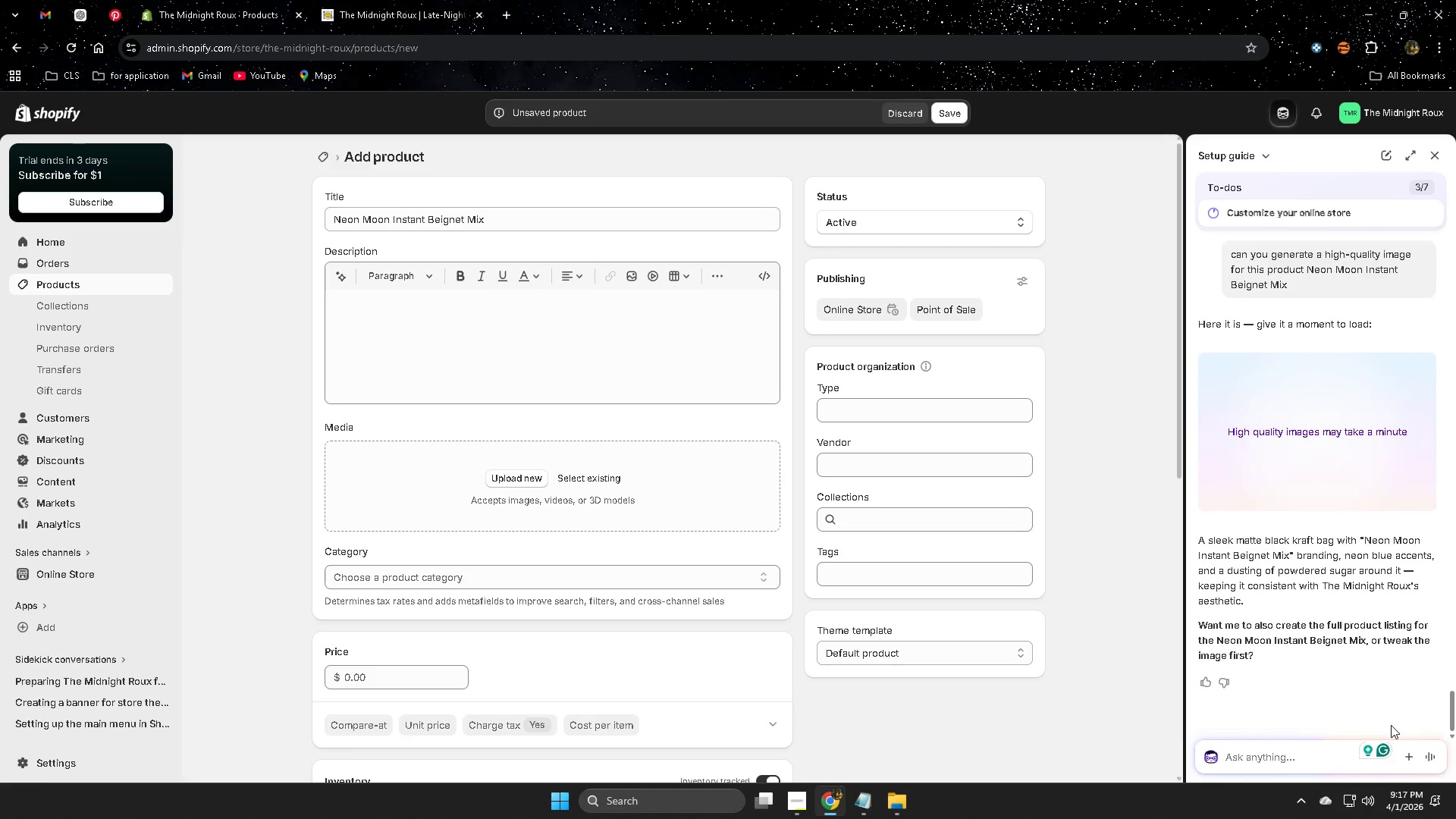 
wait(27.56)
 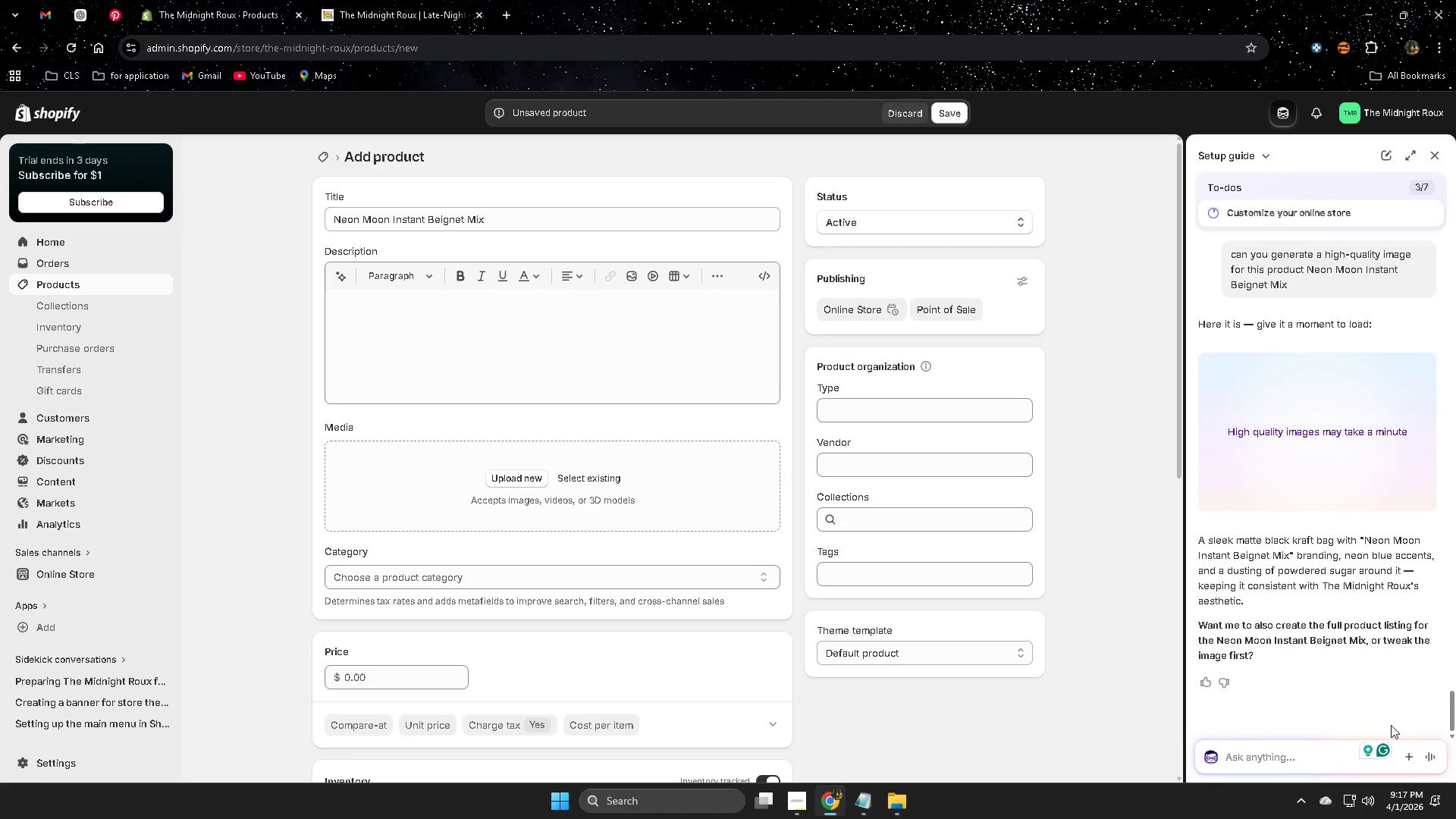 
left_click([1341, 441])
 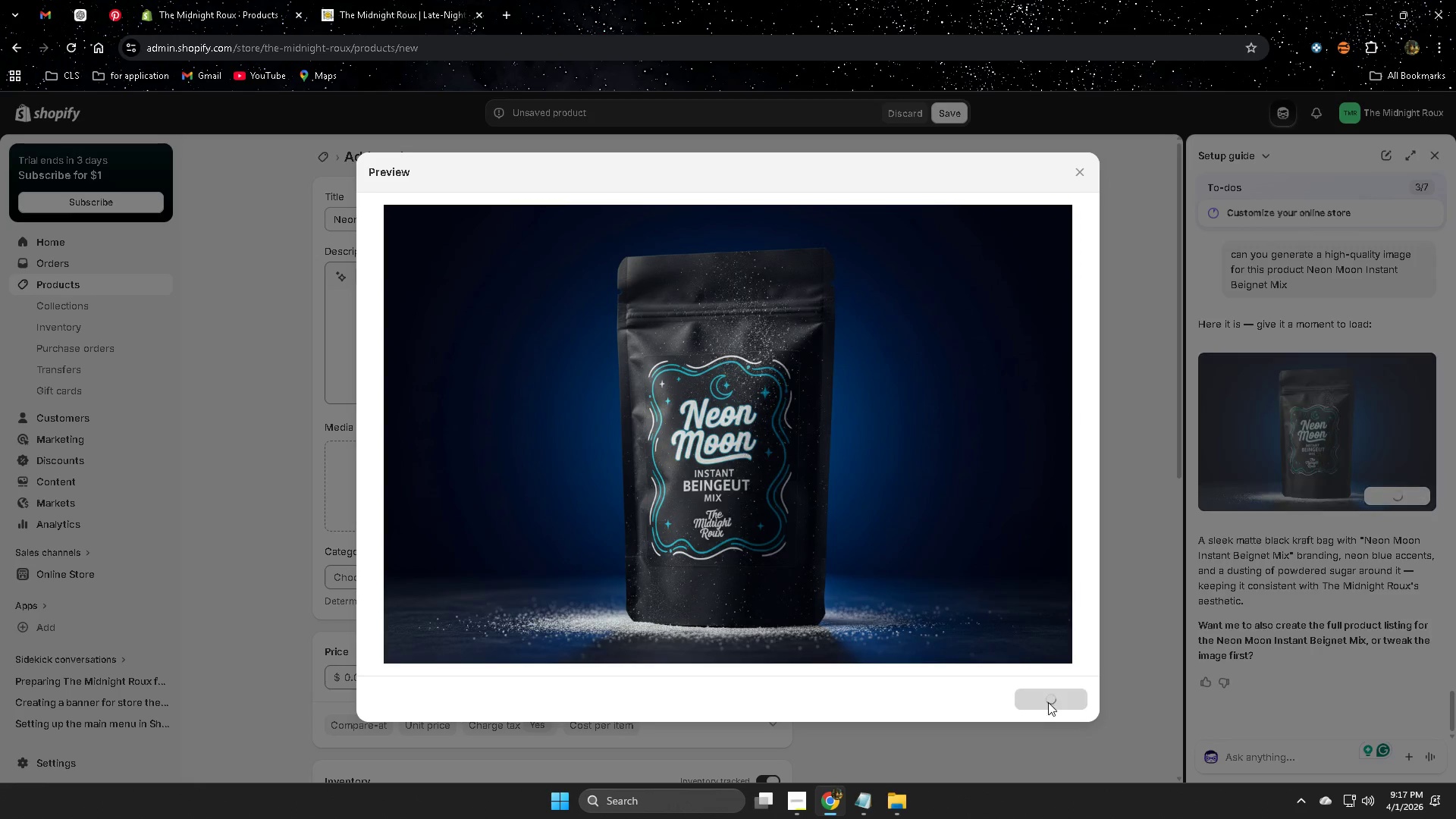 
wait(16.39)
 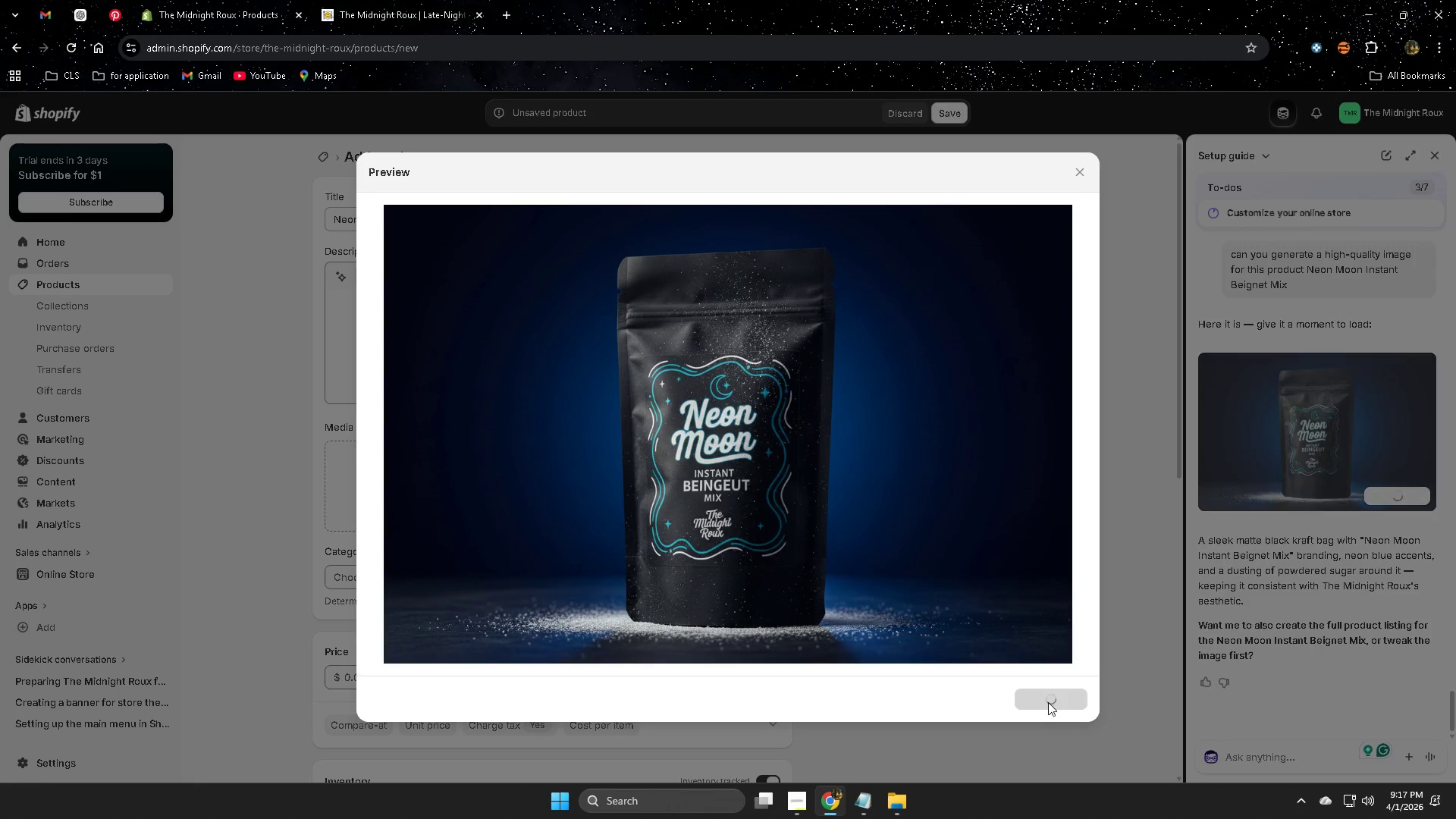 
left_click([627, 477])
 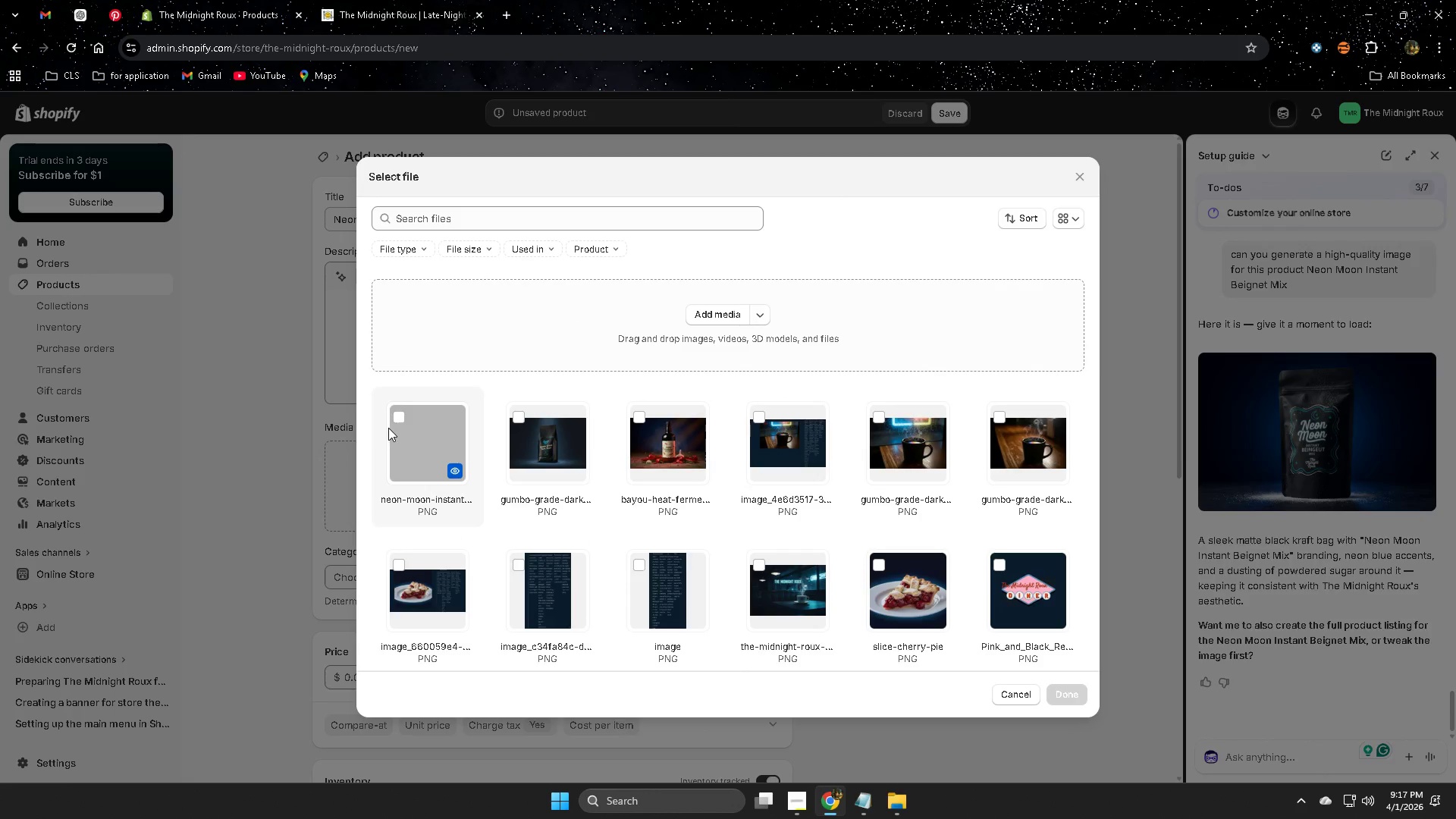 
left_click([400, 419])
 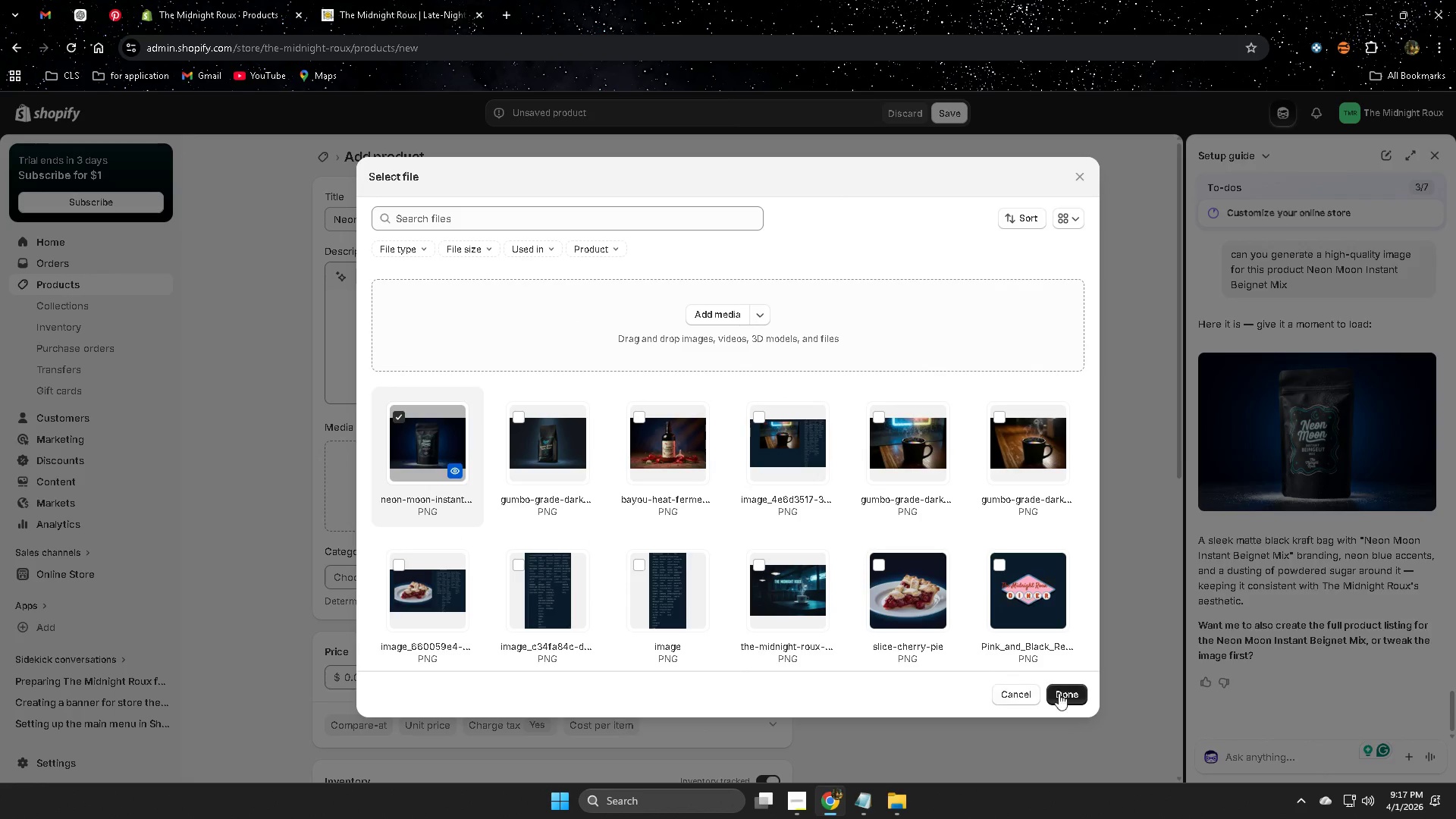 
left_click([1072, 694])
 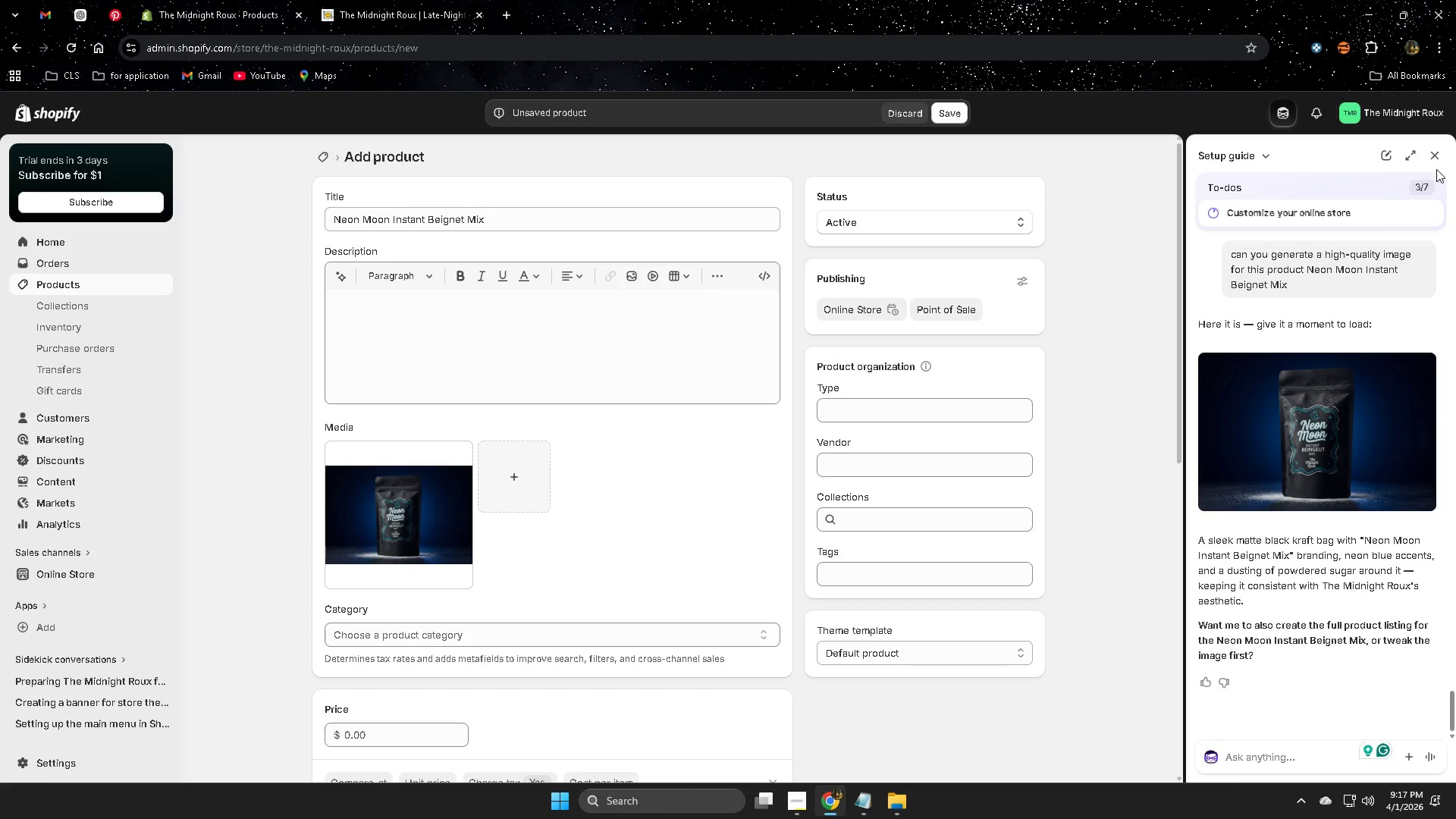 
left_click([1429, 149])
 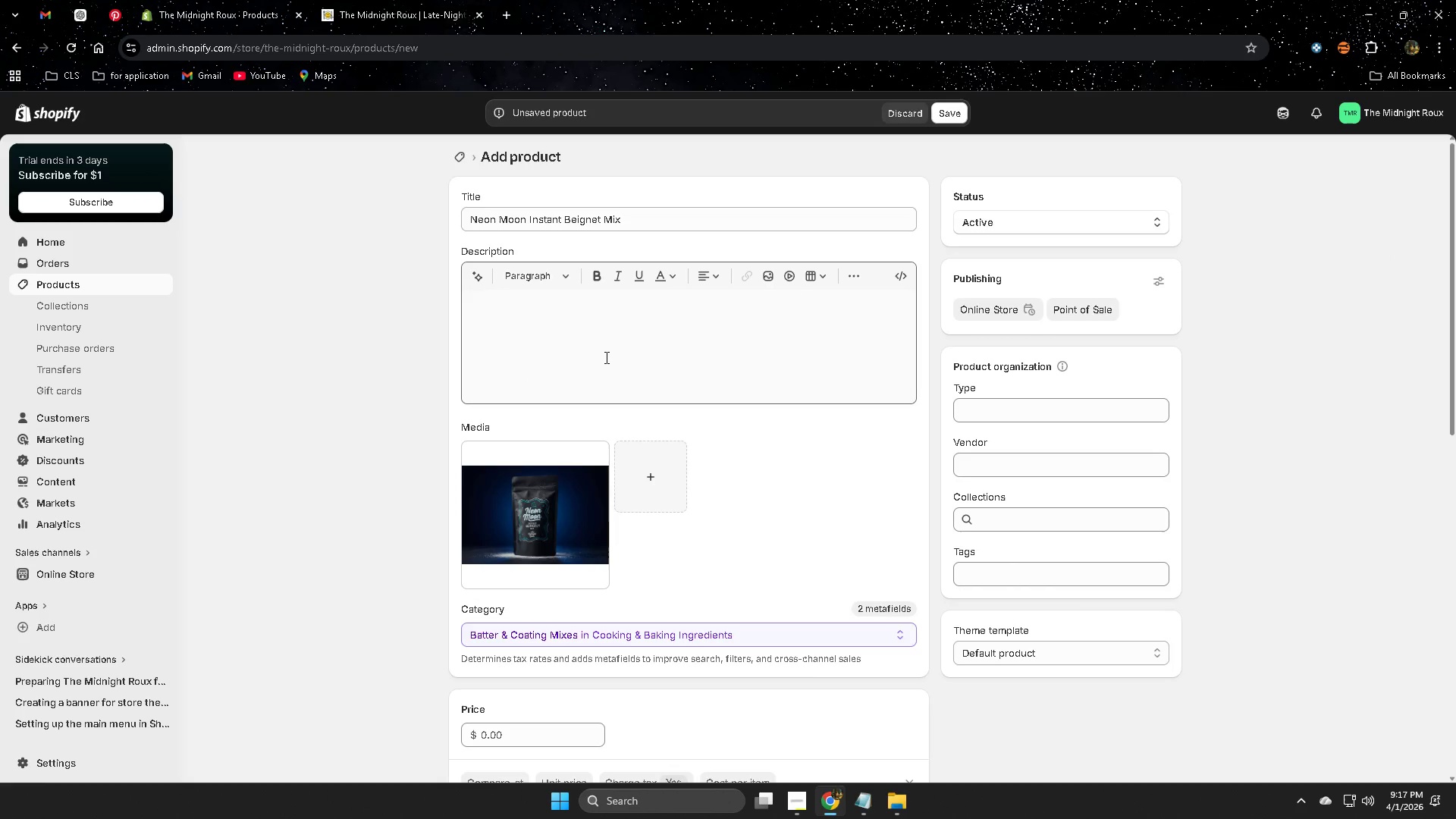 
scroll: coordinate [850, 620], scroll_direction: down, amount: 2.0
 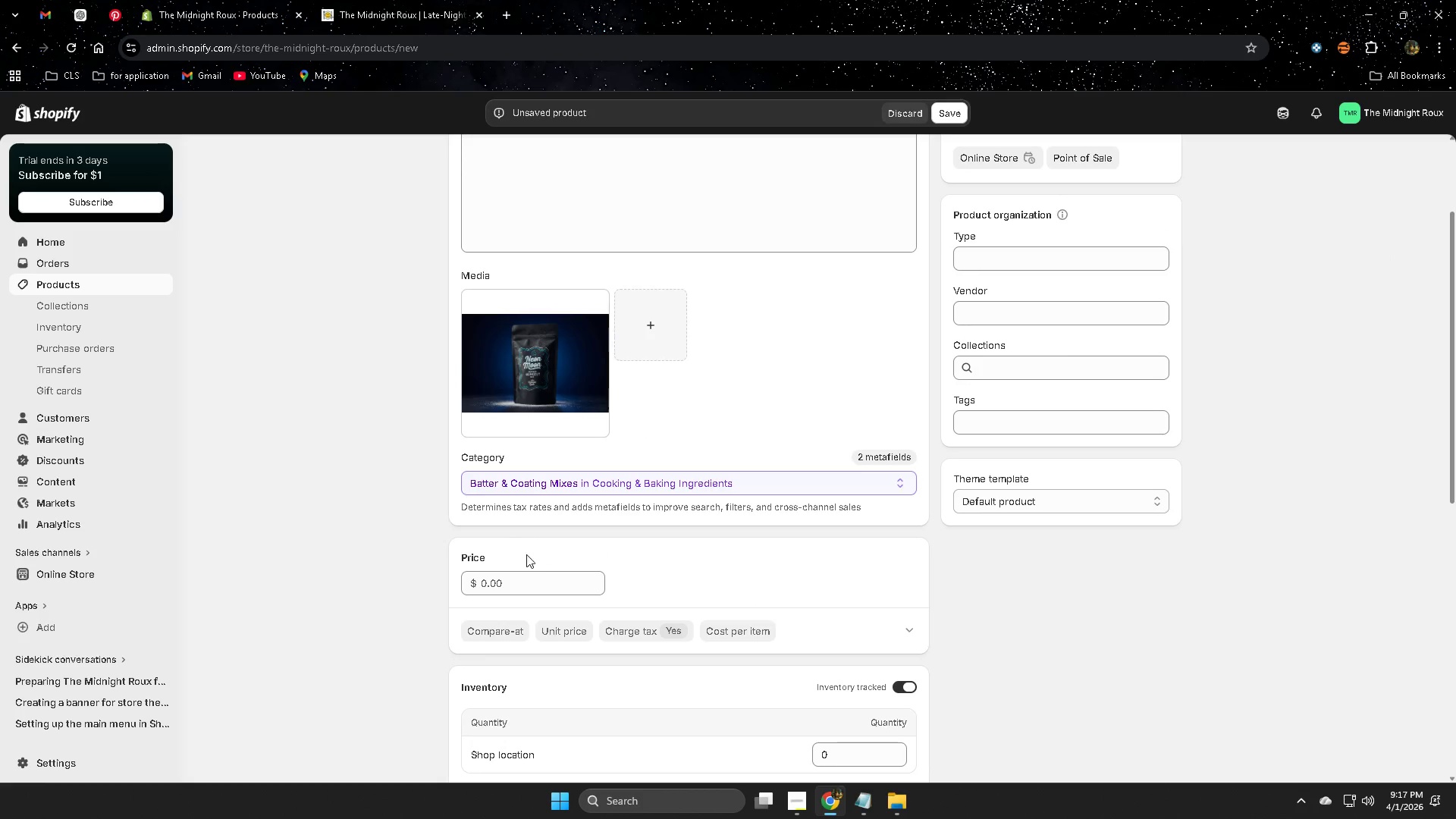 
left_click([525, 585])
 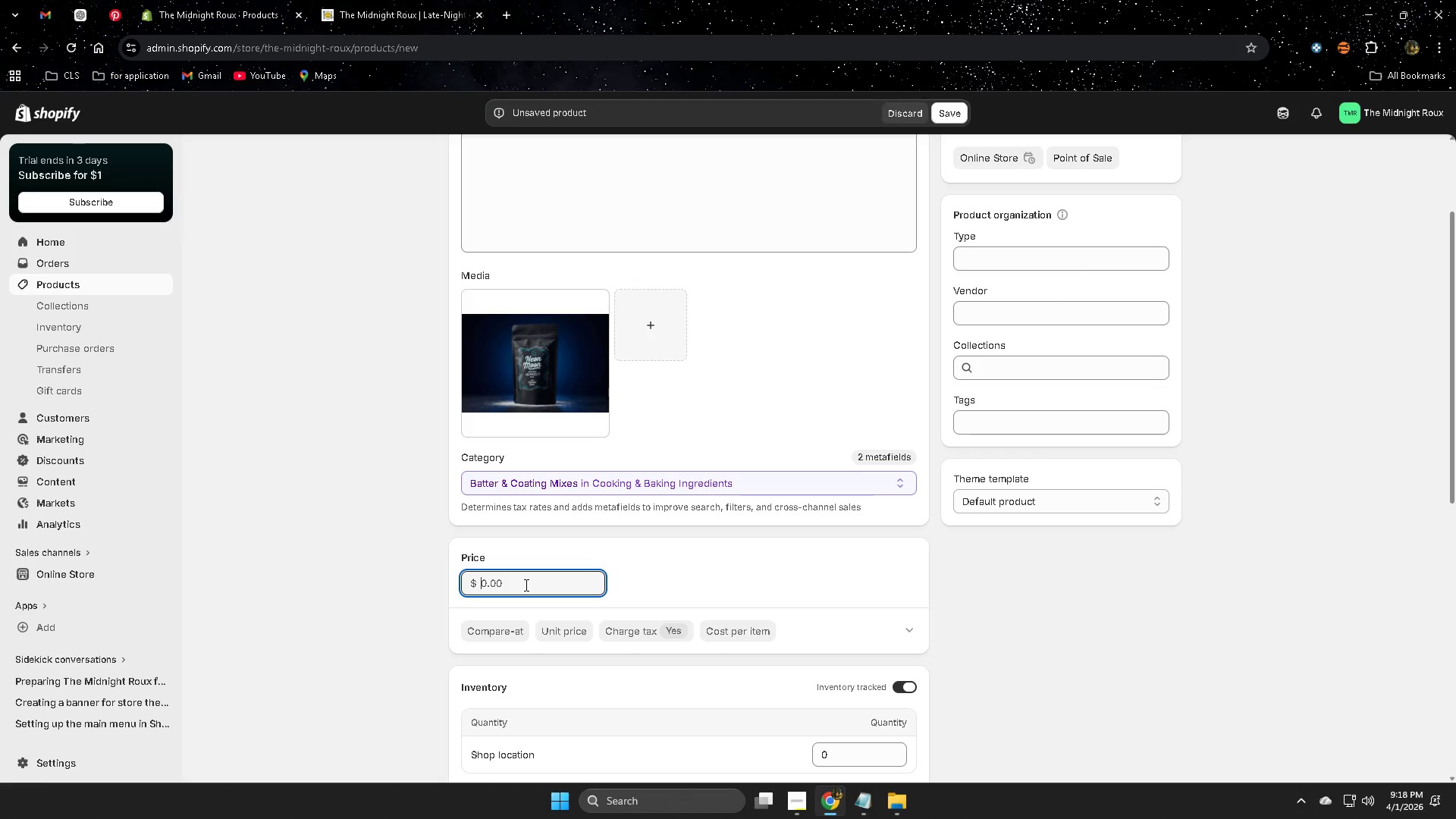 
type(12)
 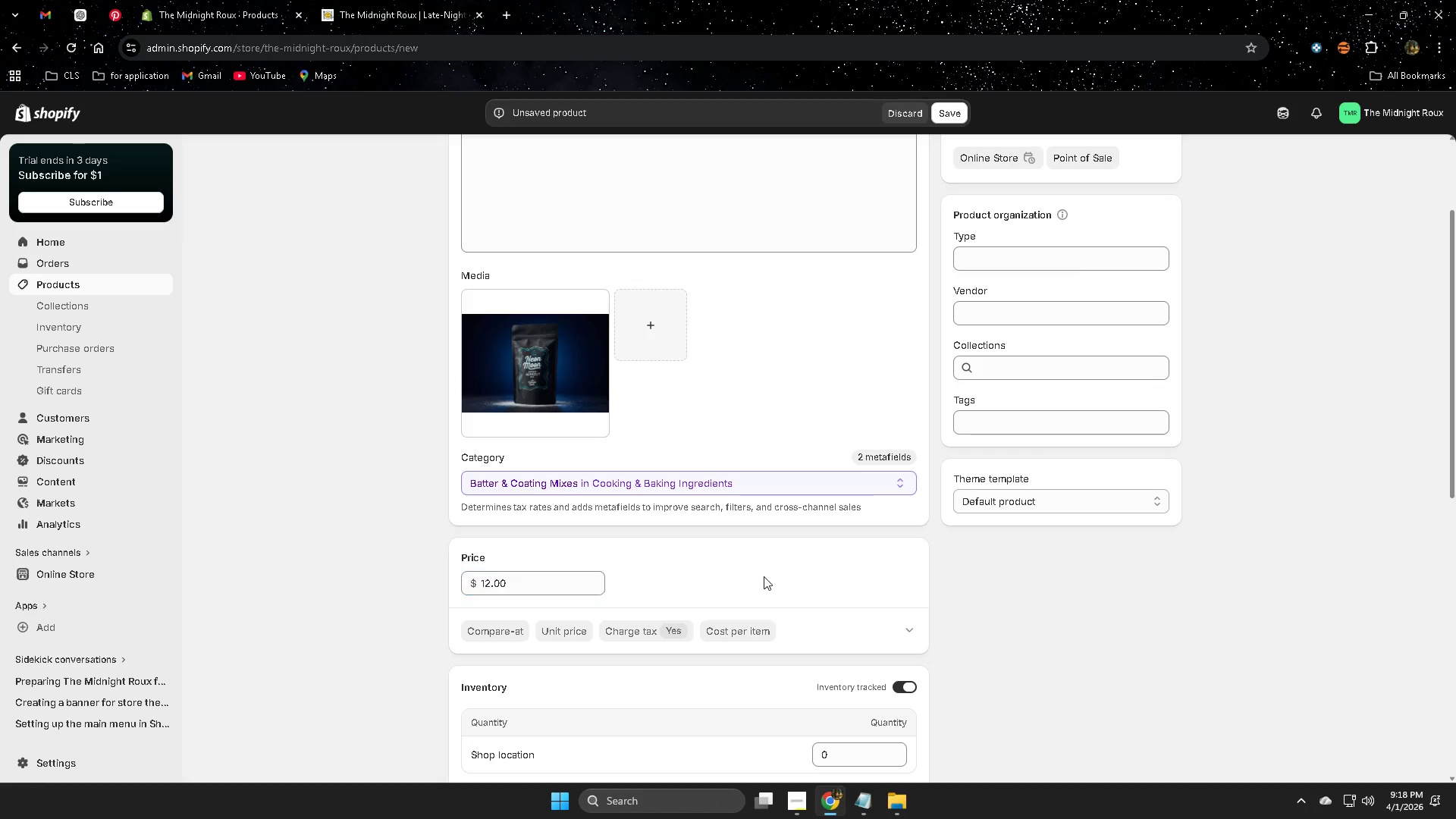 
scroll: coordinate [838, 587], scroll_direction: down, amount: 2.0
 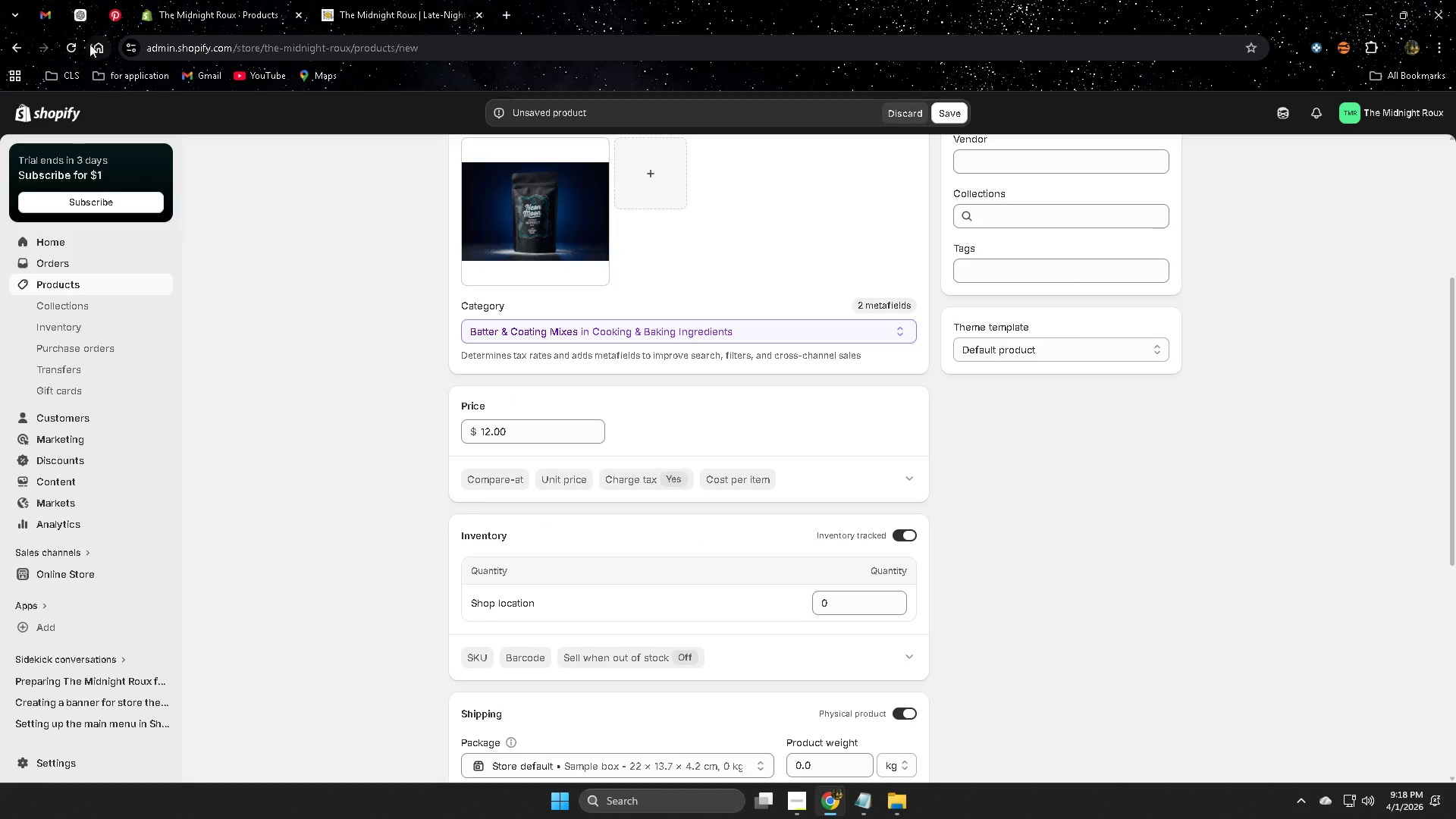 
left_click([76, 11])
 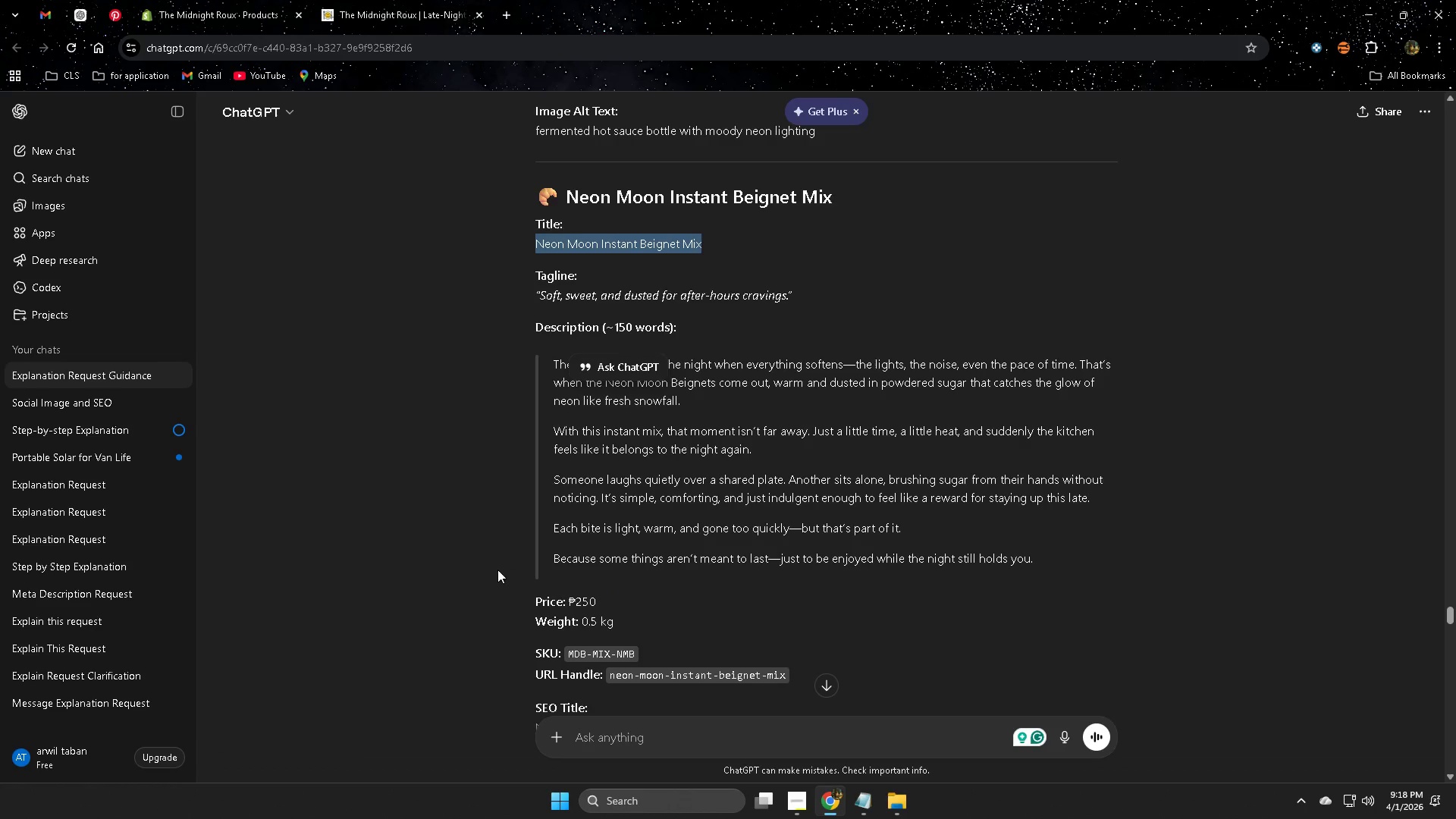 
scroll: coordinate [497, 570], scroll_direction: down, amount: 1.0
 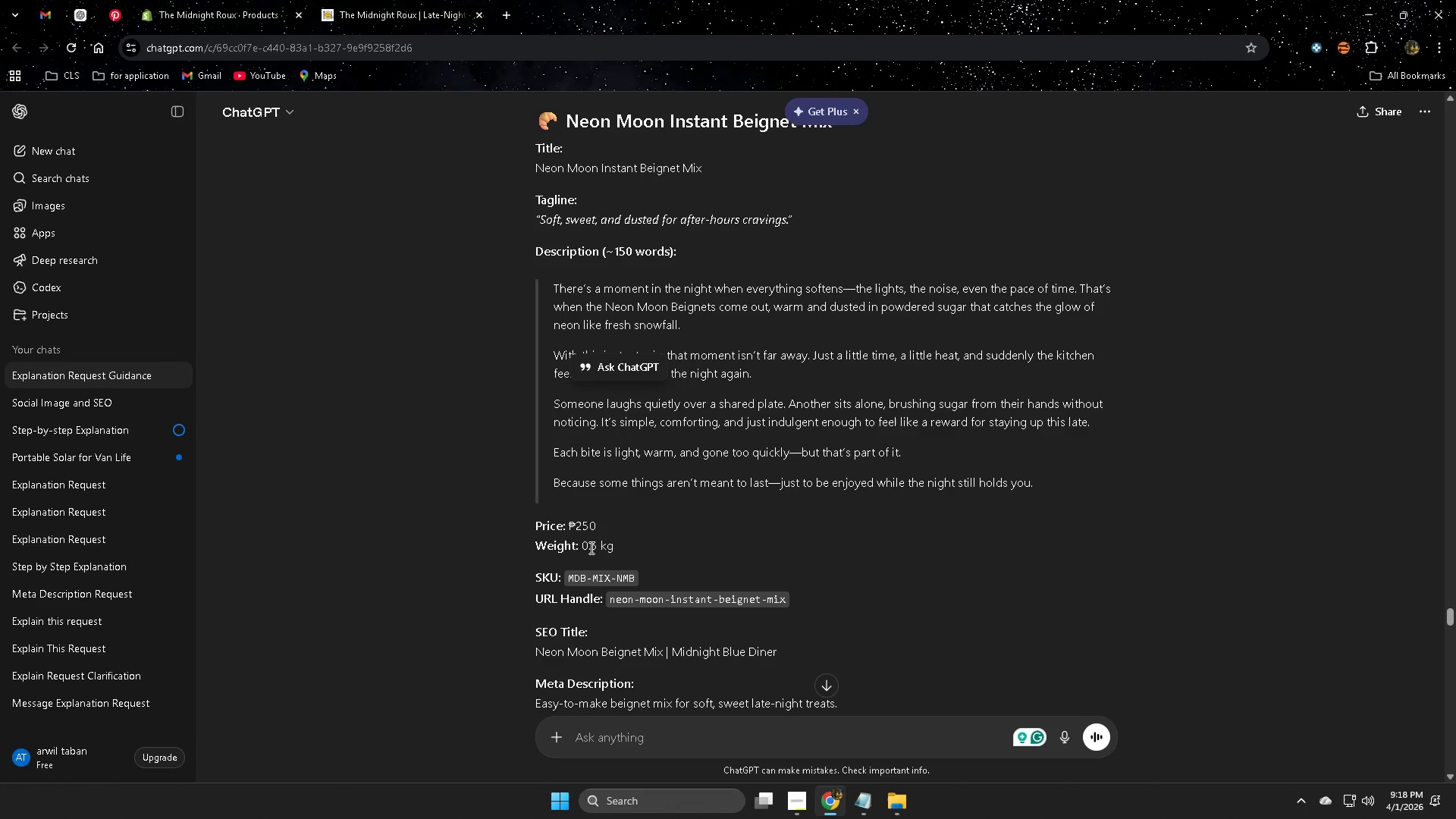 
double_click([590, 548])
 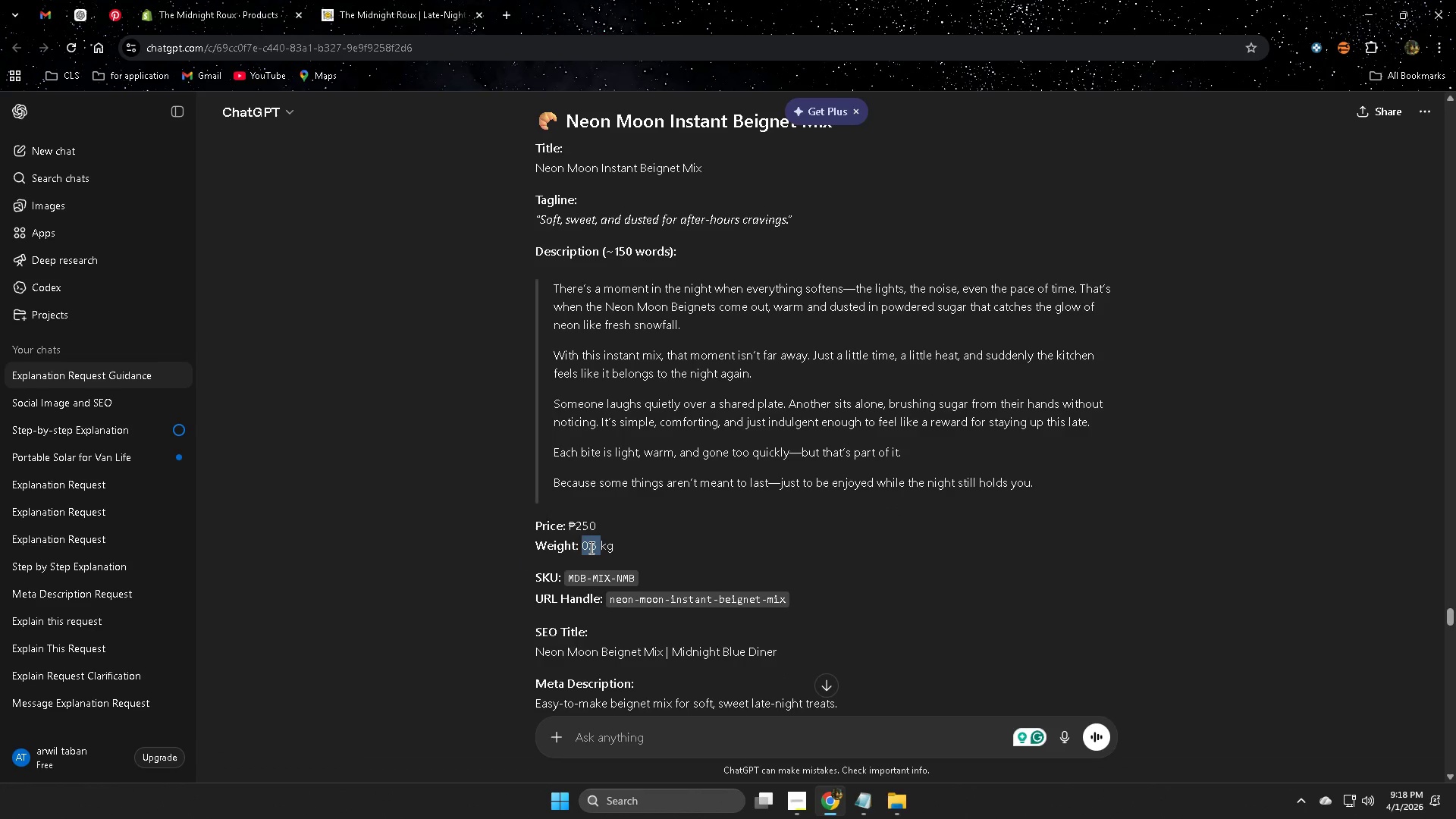 
key(Control+ControlLeft)
 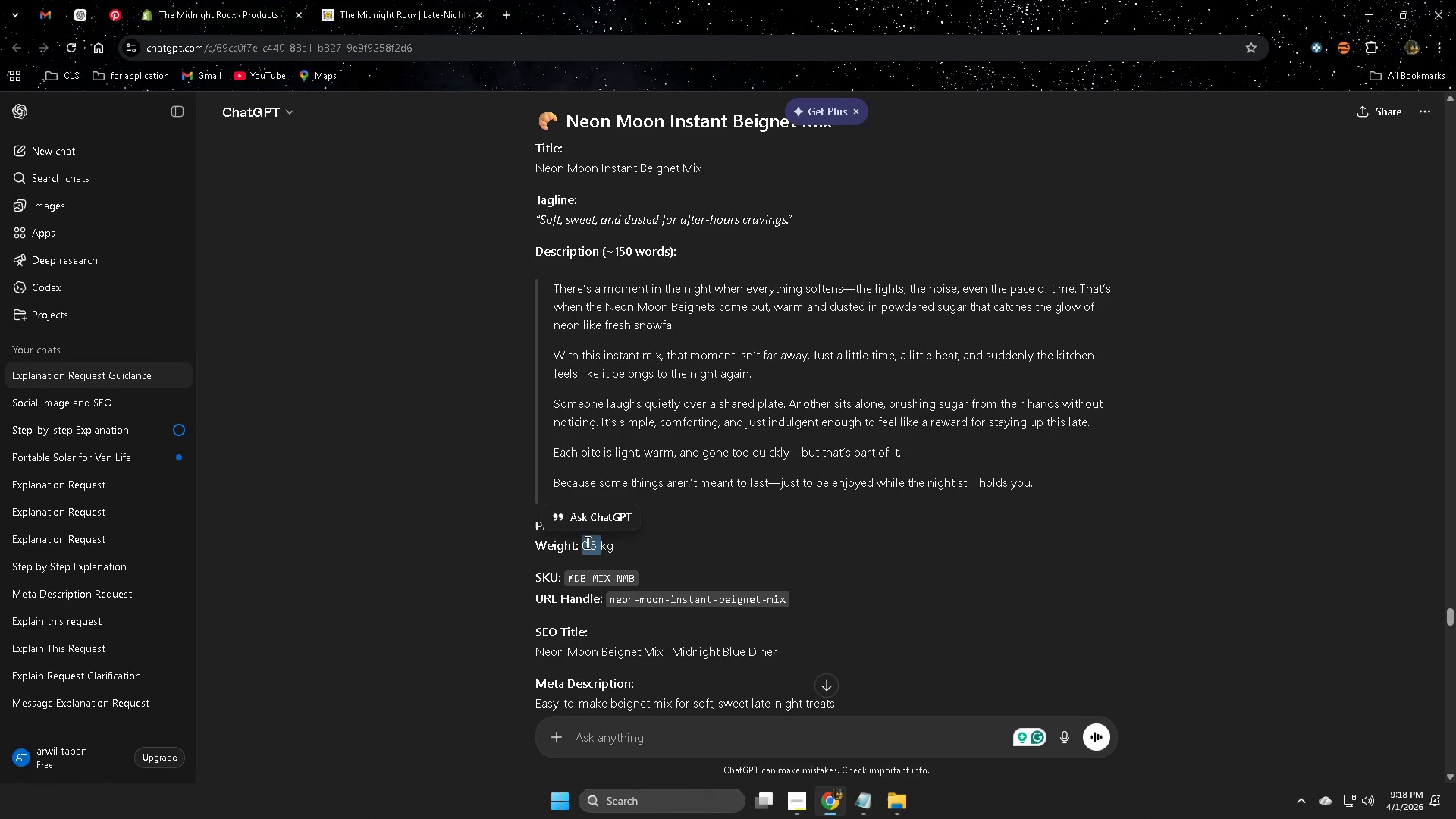 
key(Control+C)
 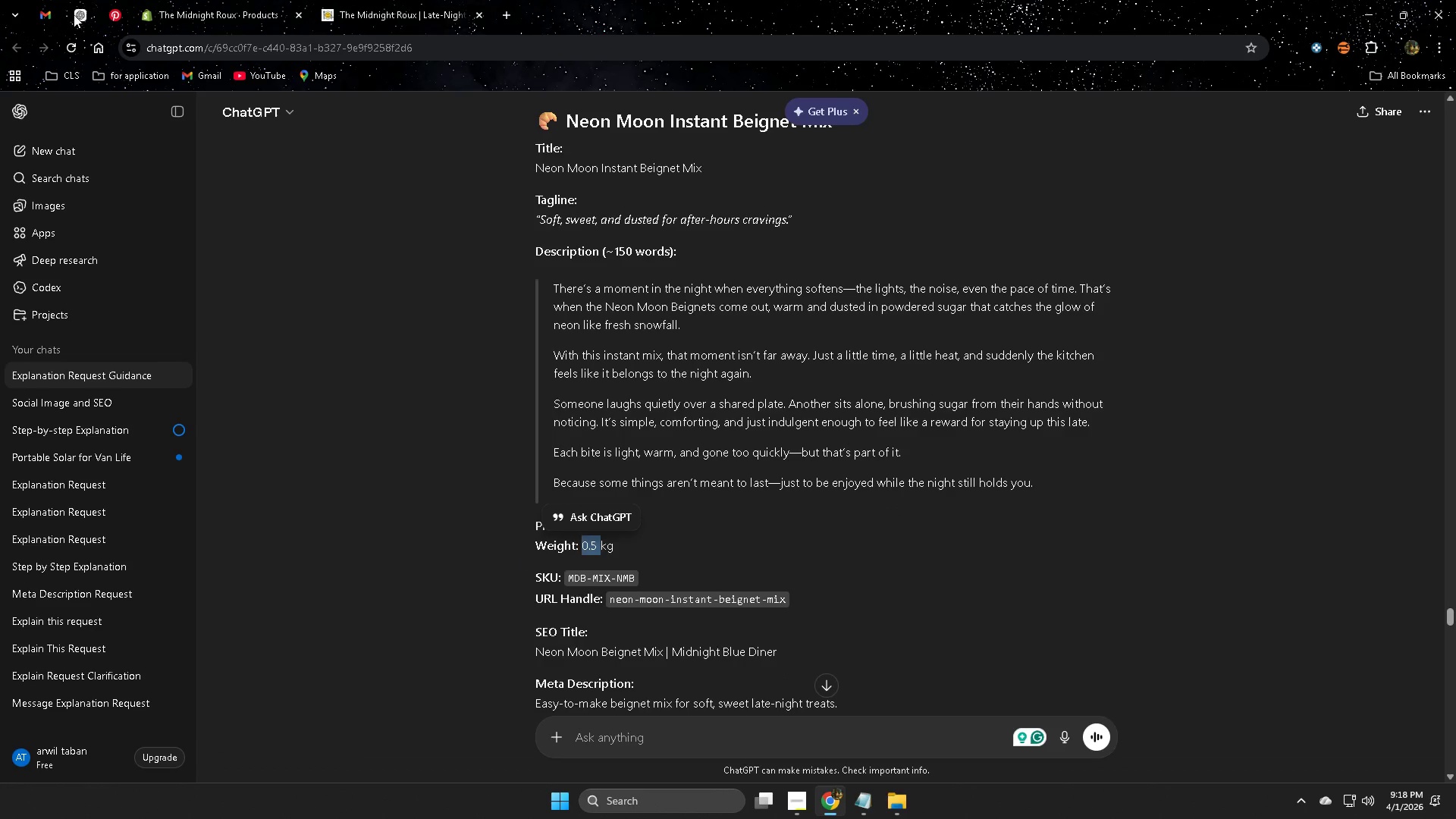 
left_click([77, 14])
 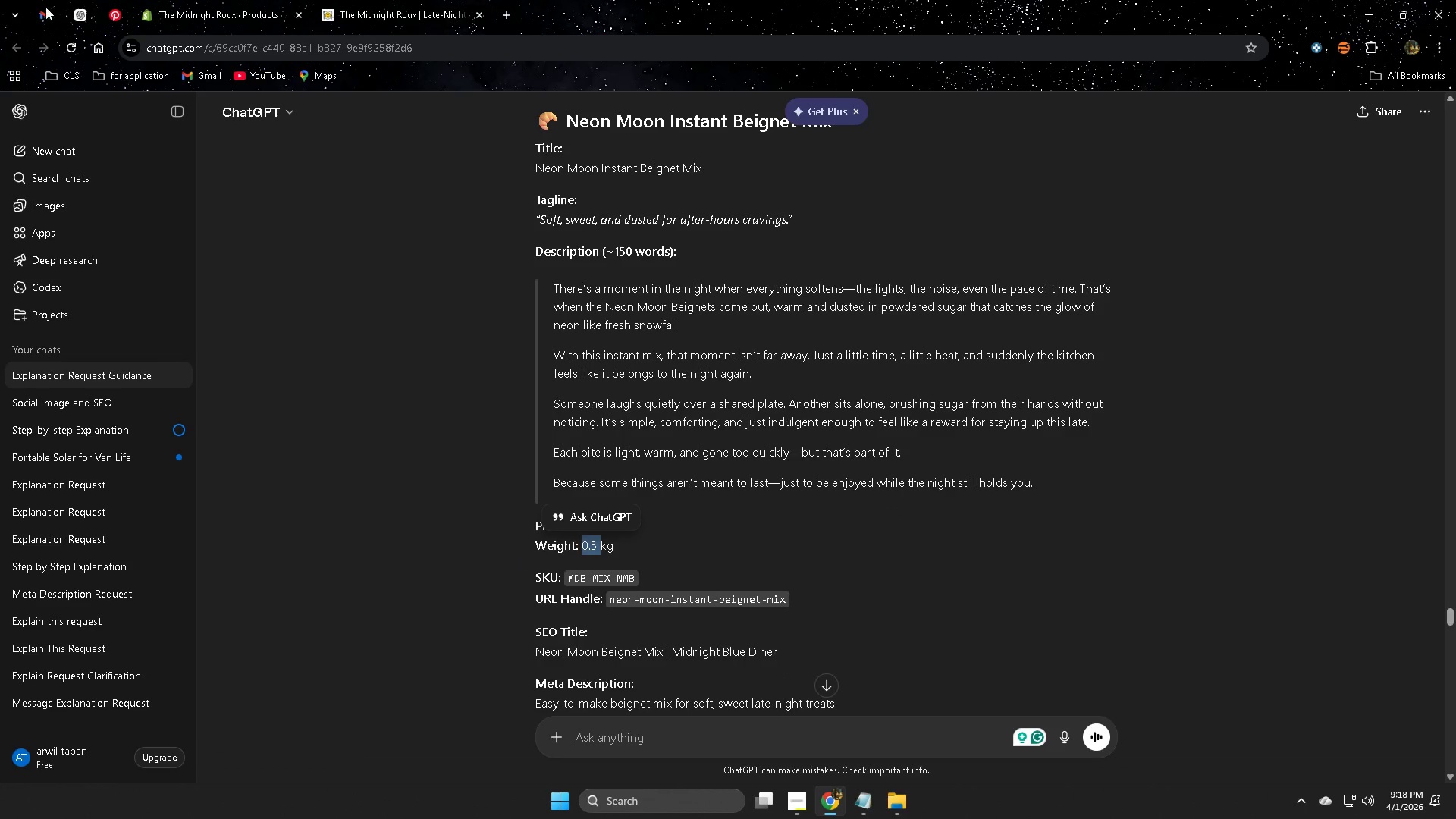 
left_click([46, 7])
 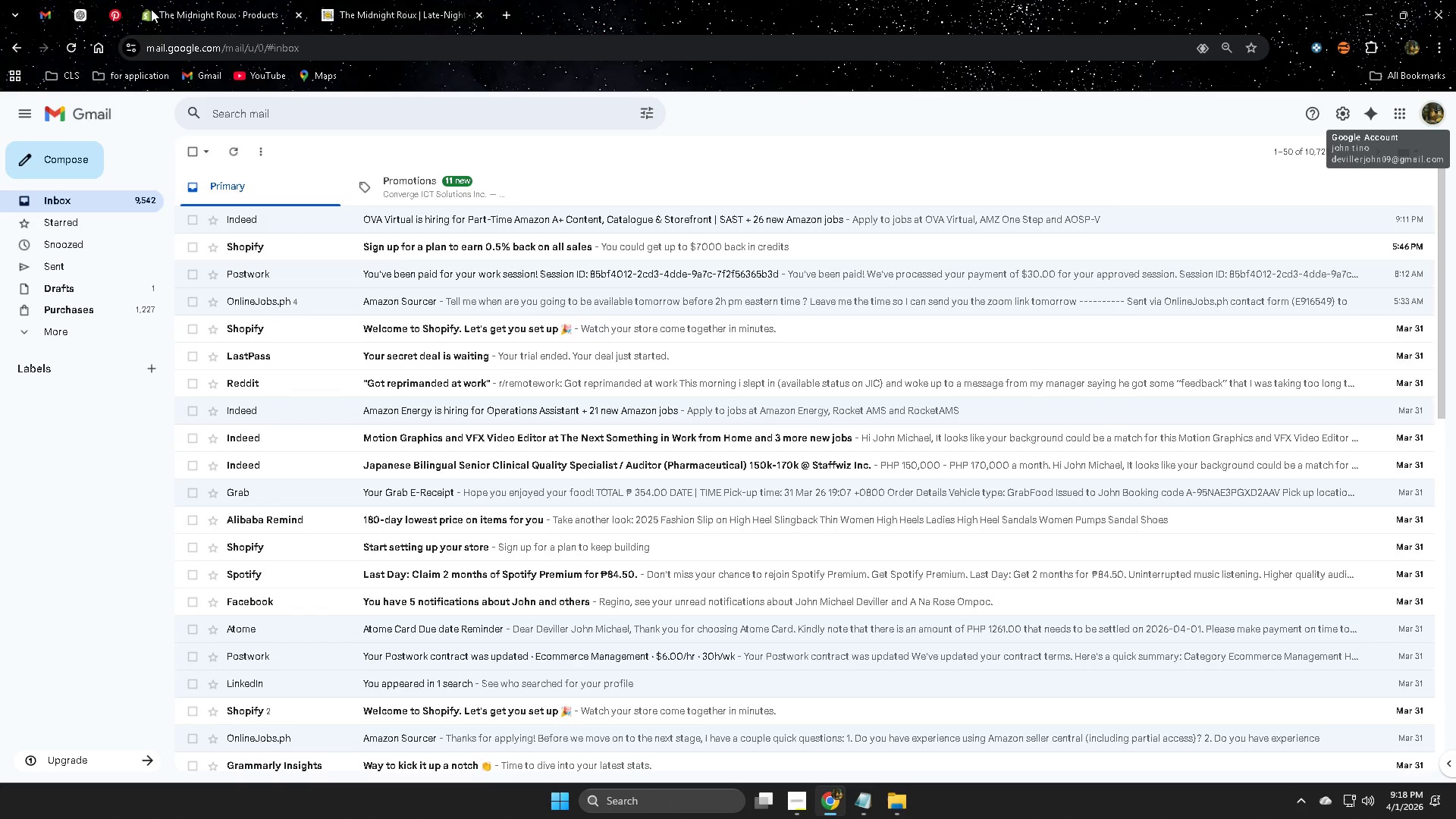 
left_click([194, 9])
 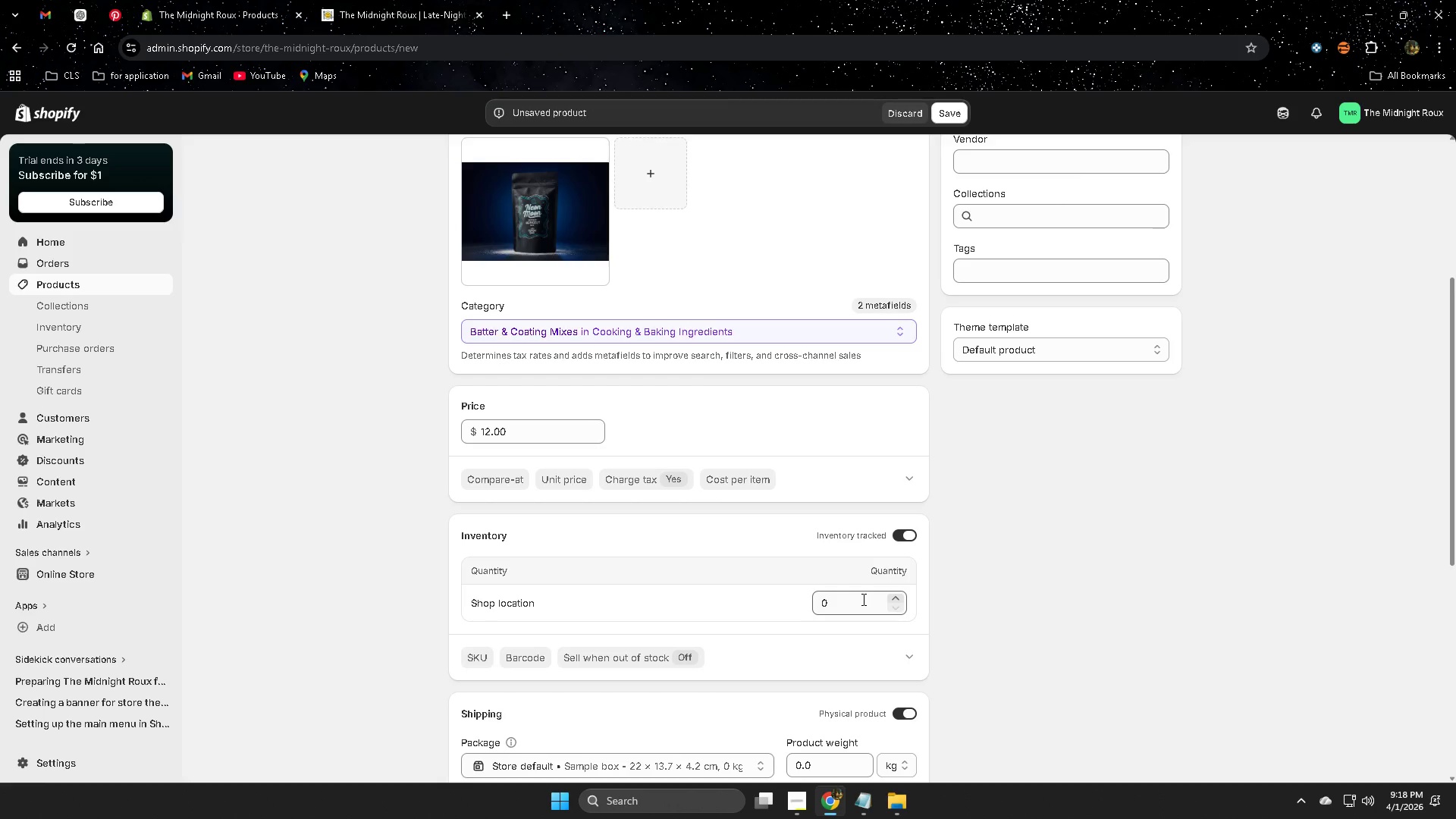 
type(12)
 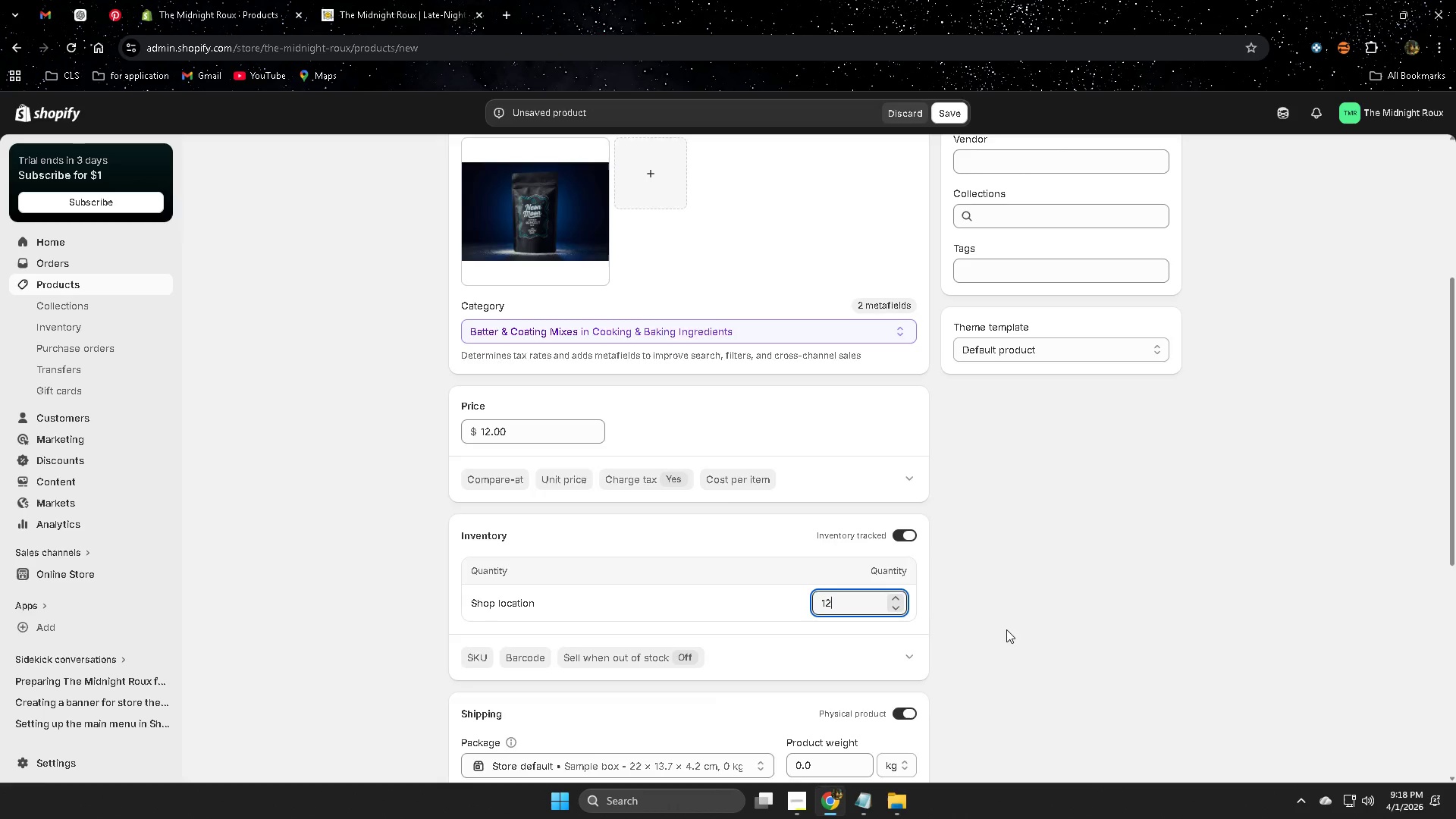 
scroll: coordinate [1009, 629], scroll_direction: down, amount: 2.0
 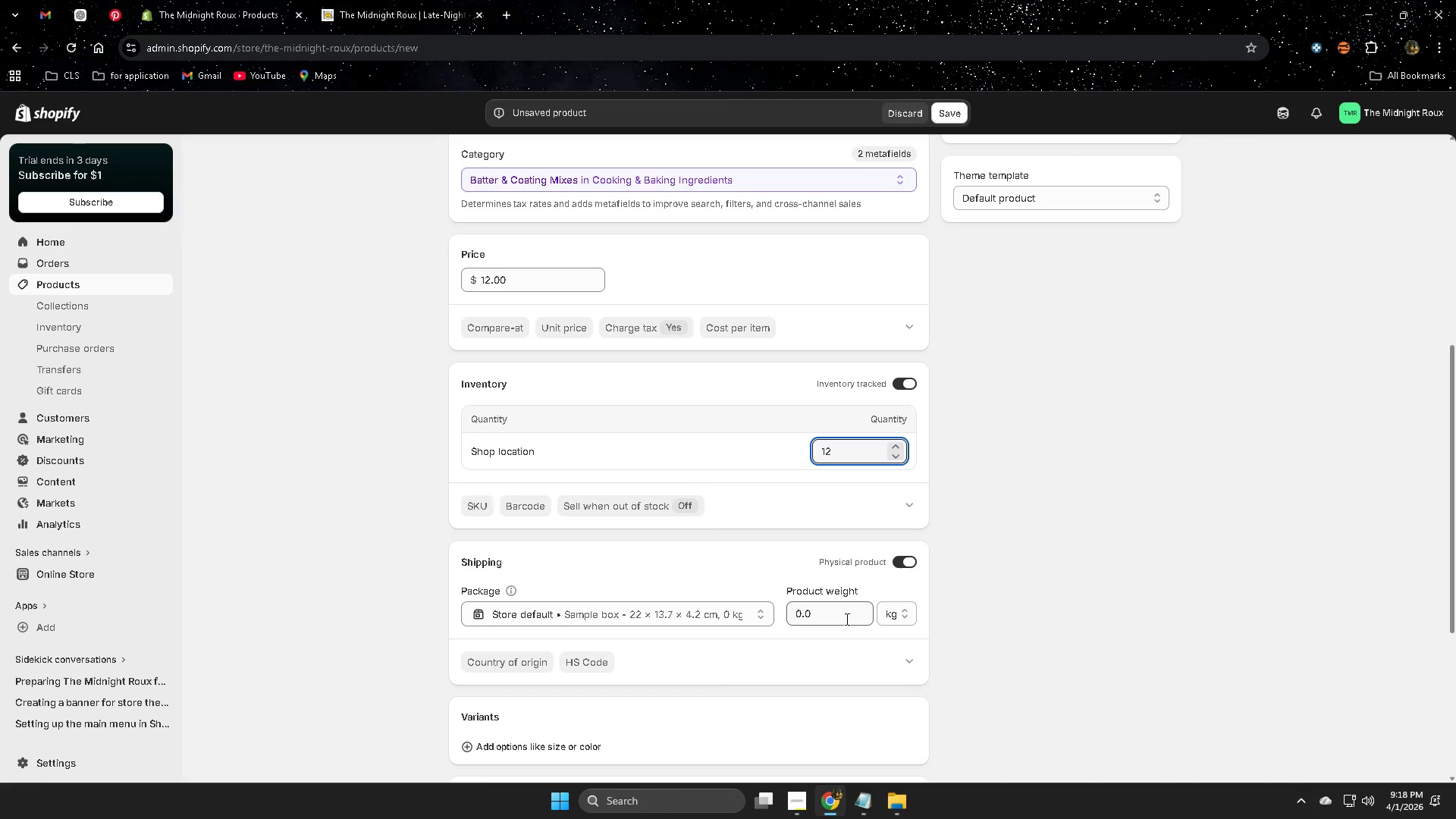 
left_click([846, 619])
 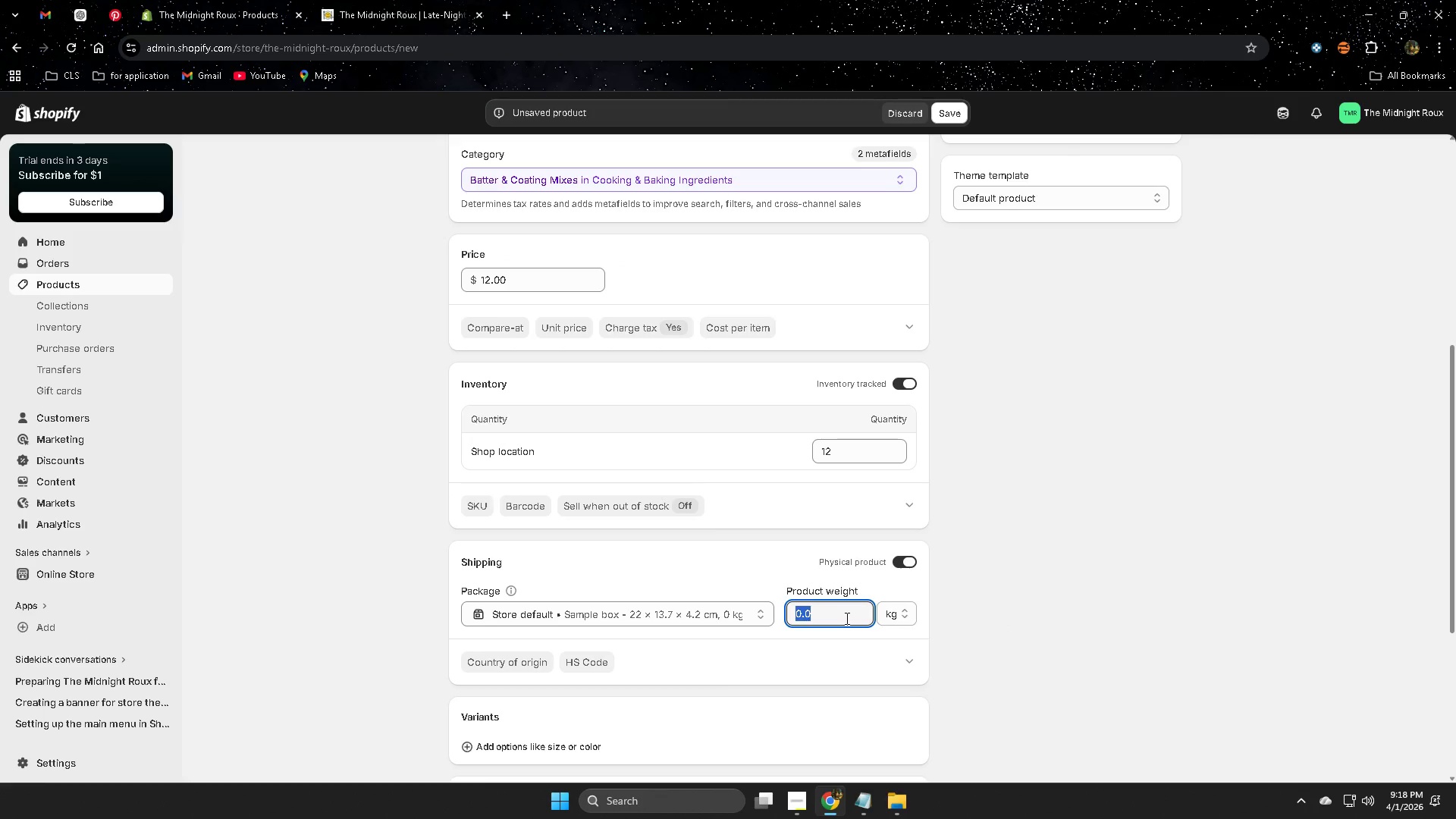 
key(Control+V)
 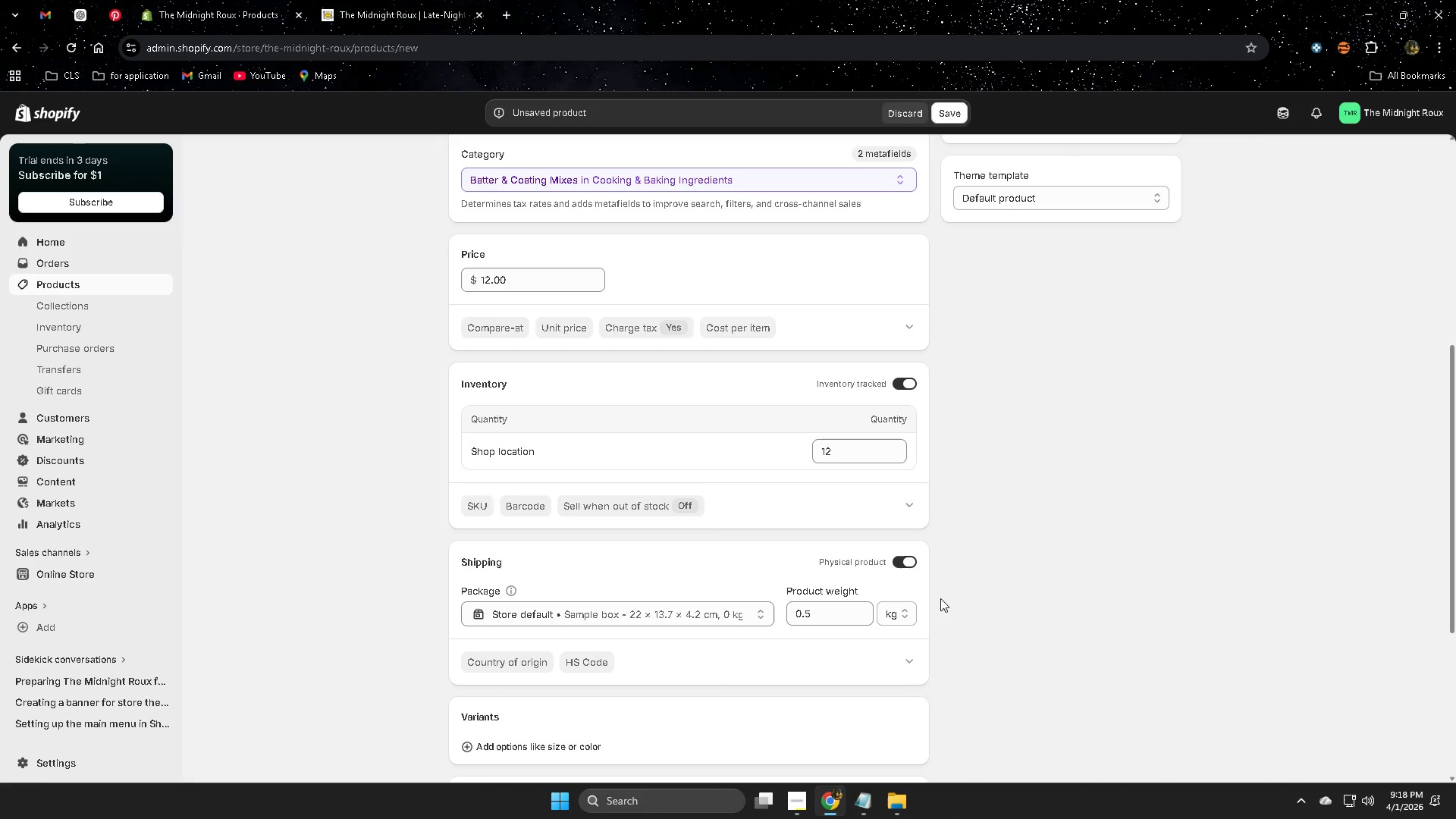 
scroll: coordinate [761, 551], scroll_direction: up, amount: 2.0
 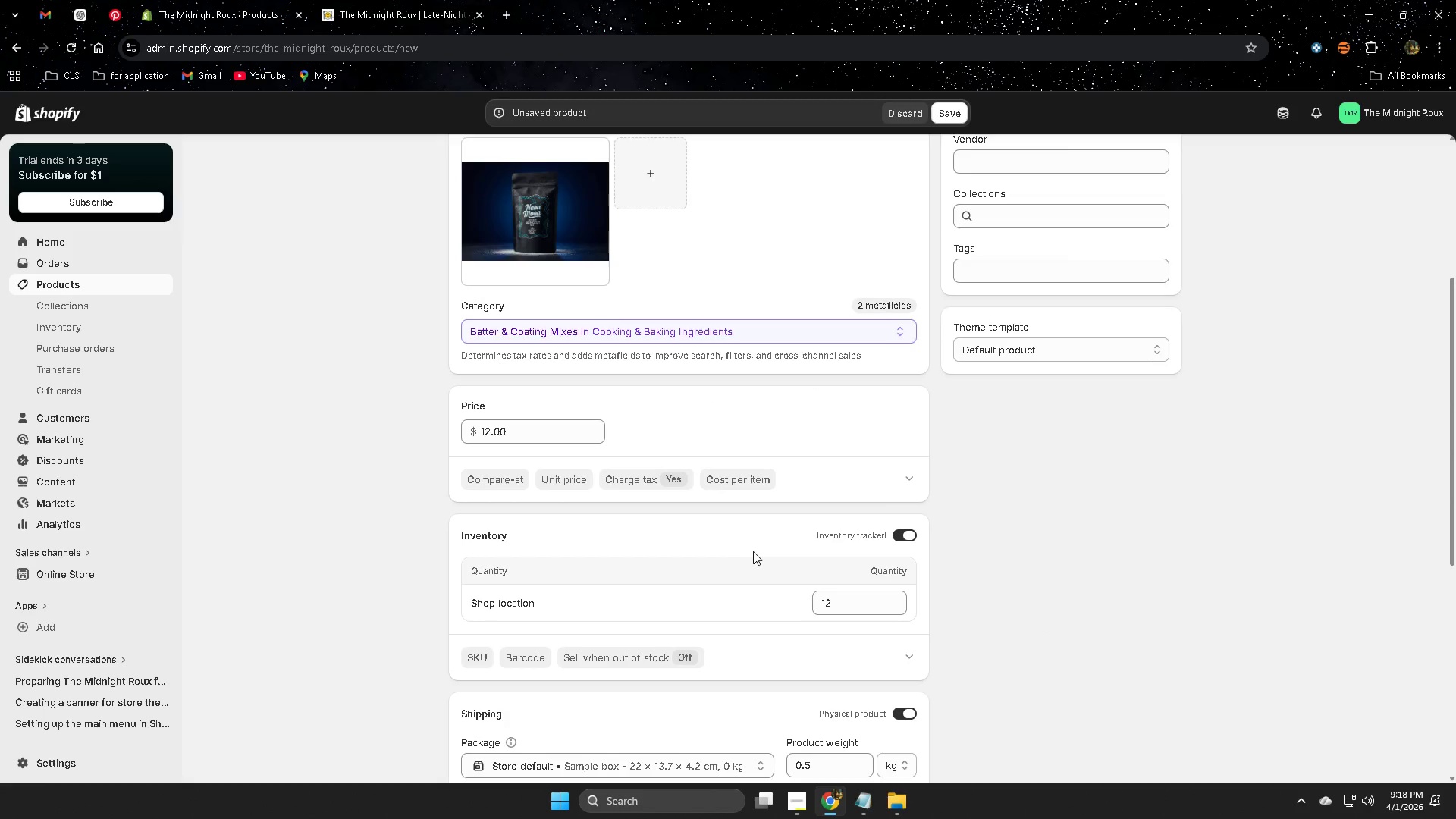 
scroll: coordinate [744, 559], scroll_direction: down, amount: 3.0
 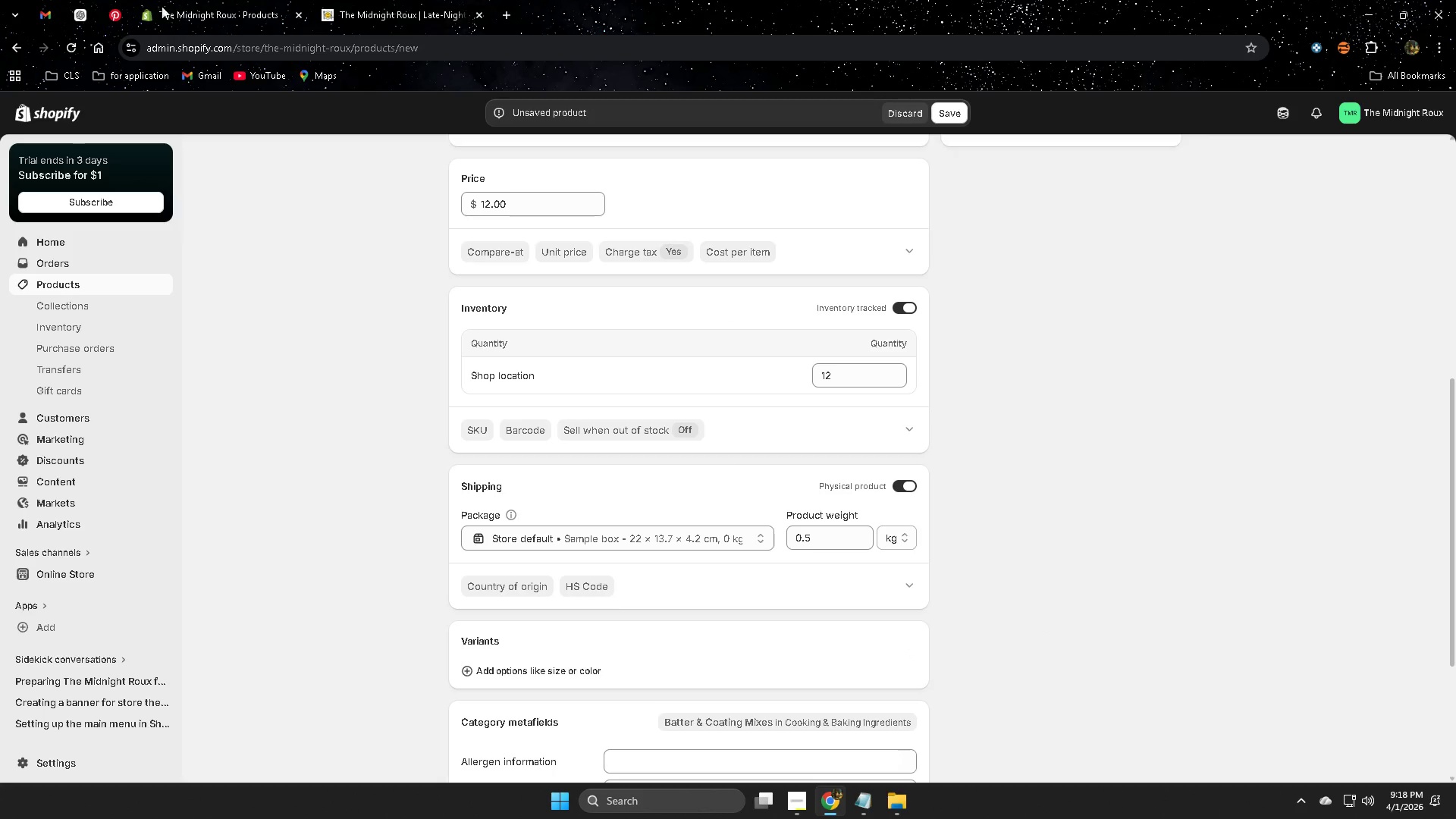 
left_click([80, 11])
 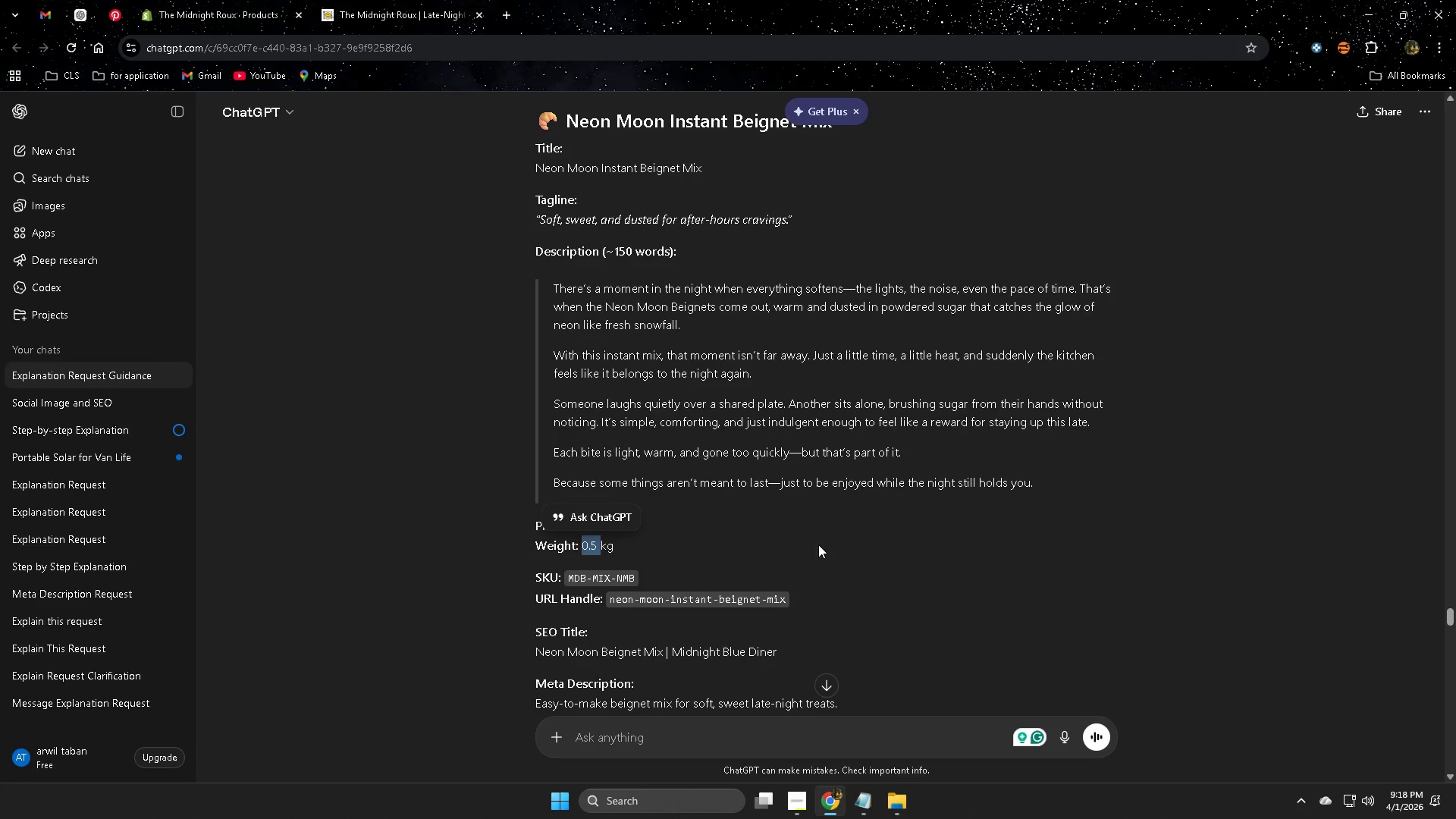 
scroll: coordinate [783, 632], scroll_direction: down, amount: 3.0
 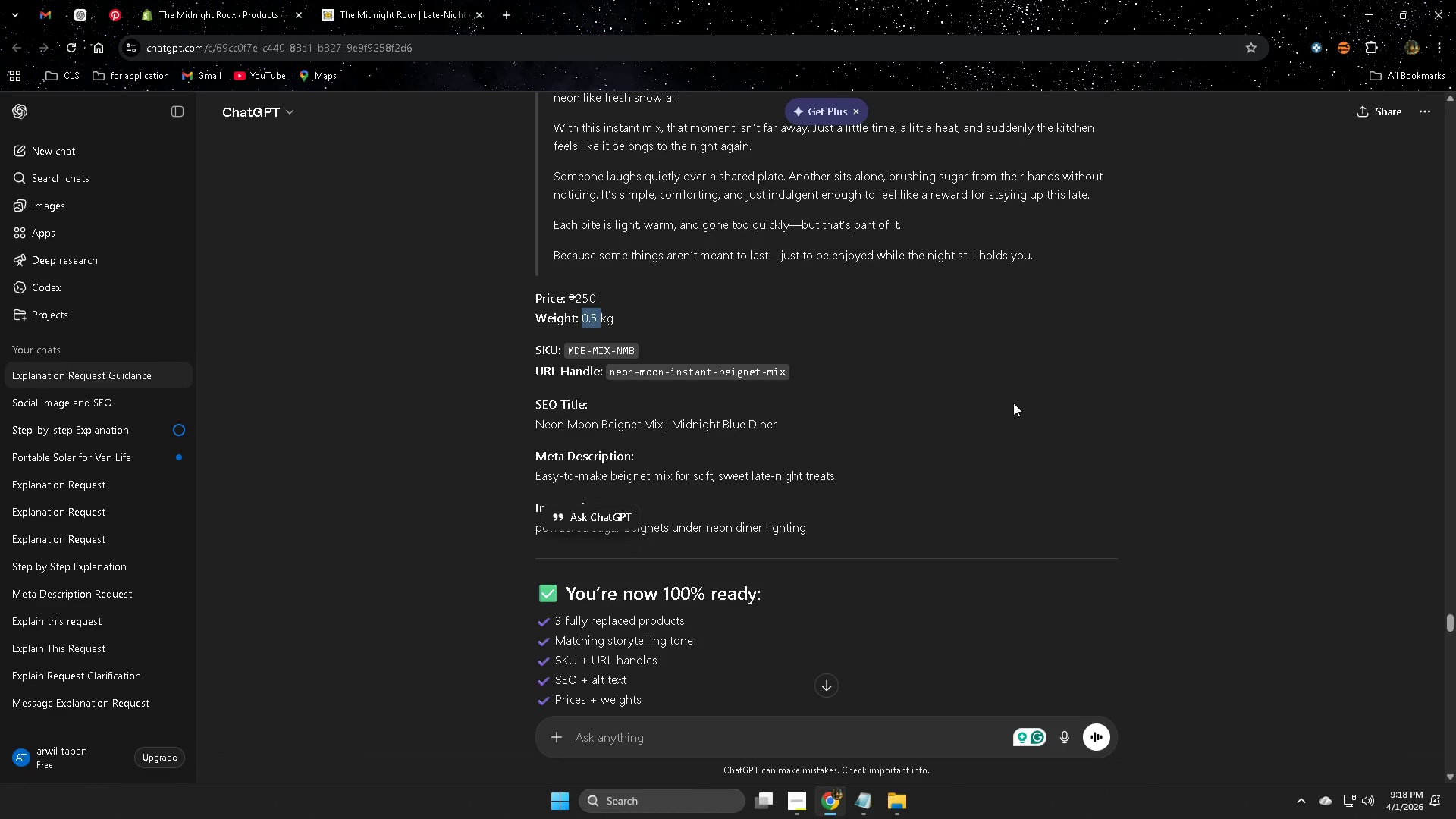 
left_click([1013, 403])
 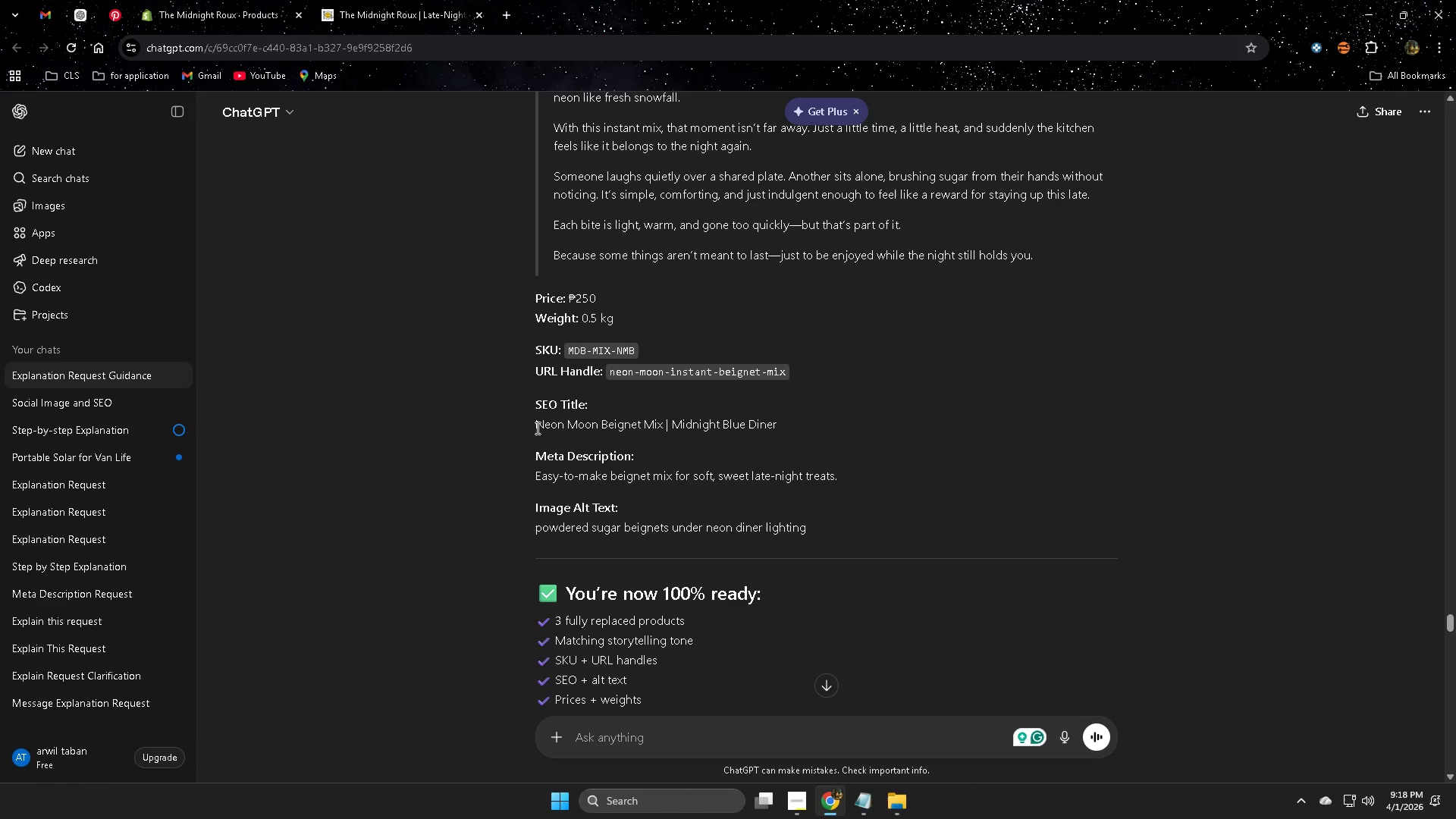 
left_click([541, 423])
 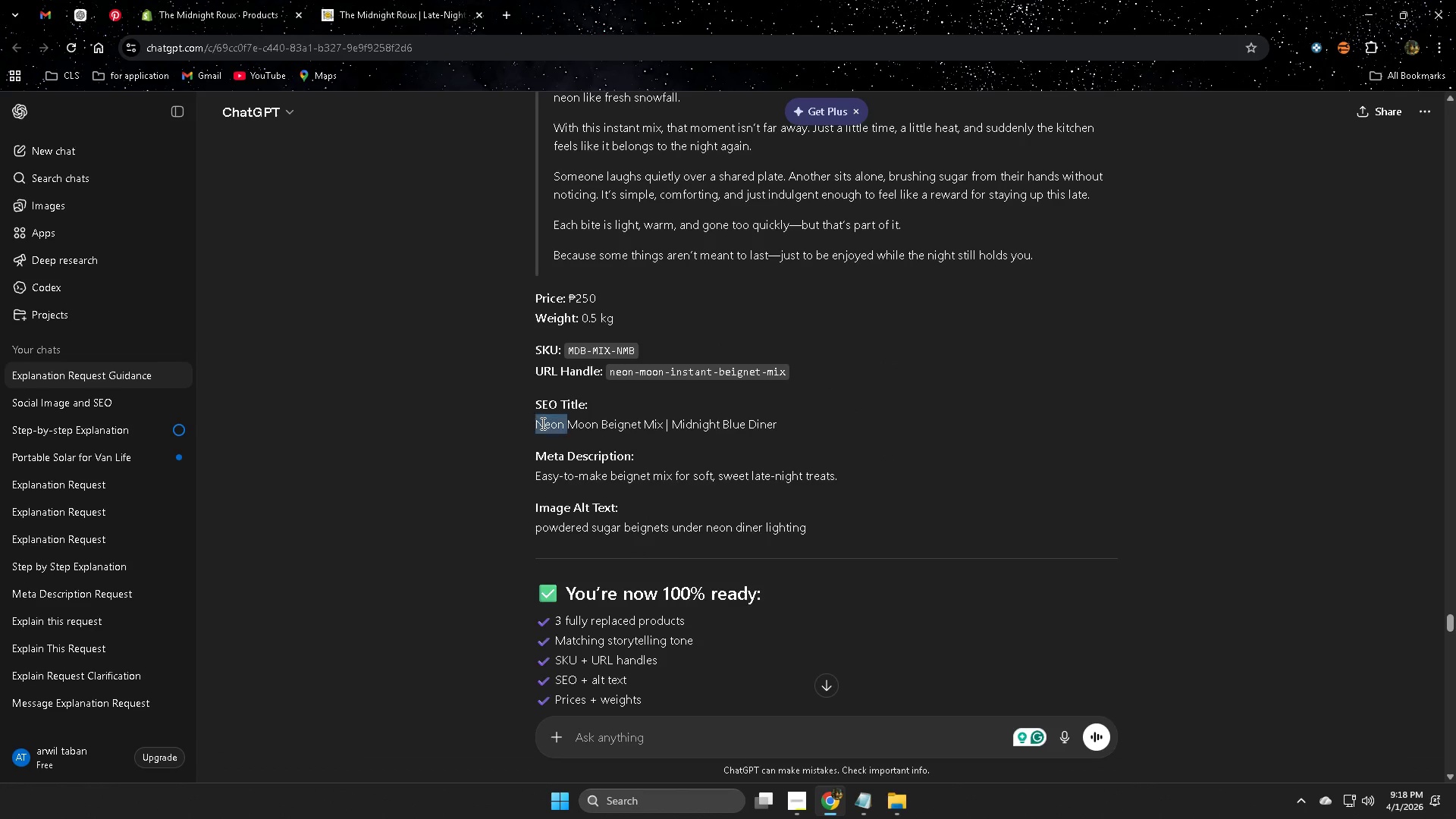 
left_click_drag(start_coordinate=[541, 423], to_coordinate=[774, 426])
 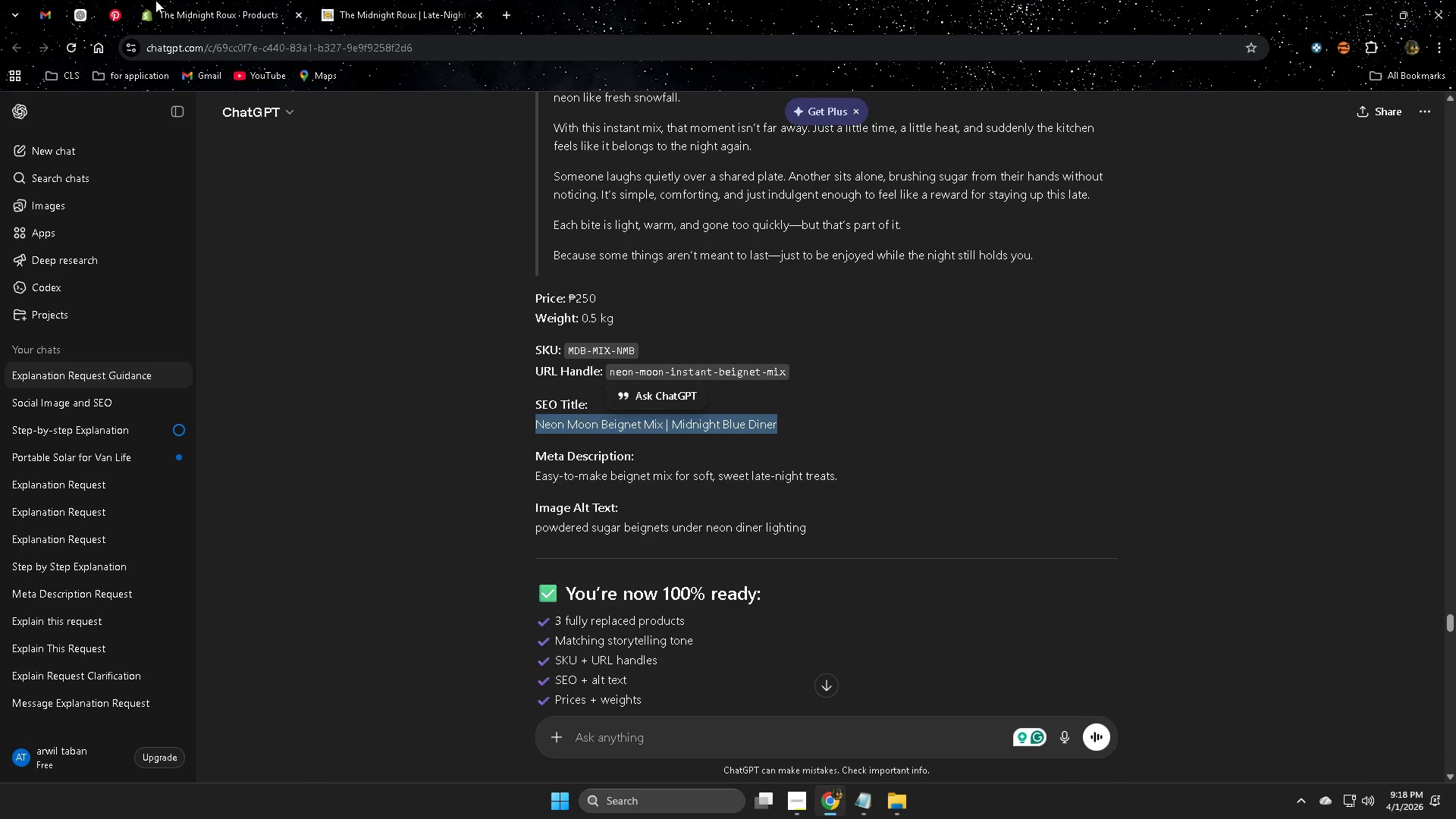 
key(Control+ControlLeft)
 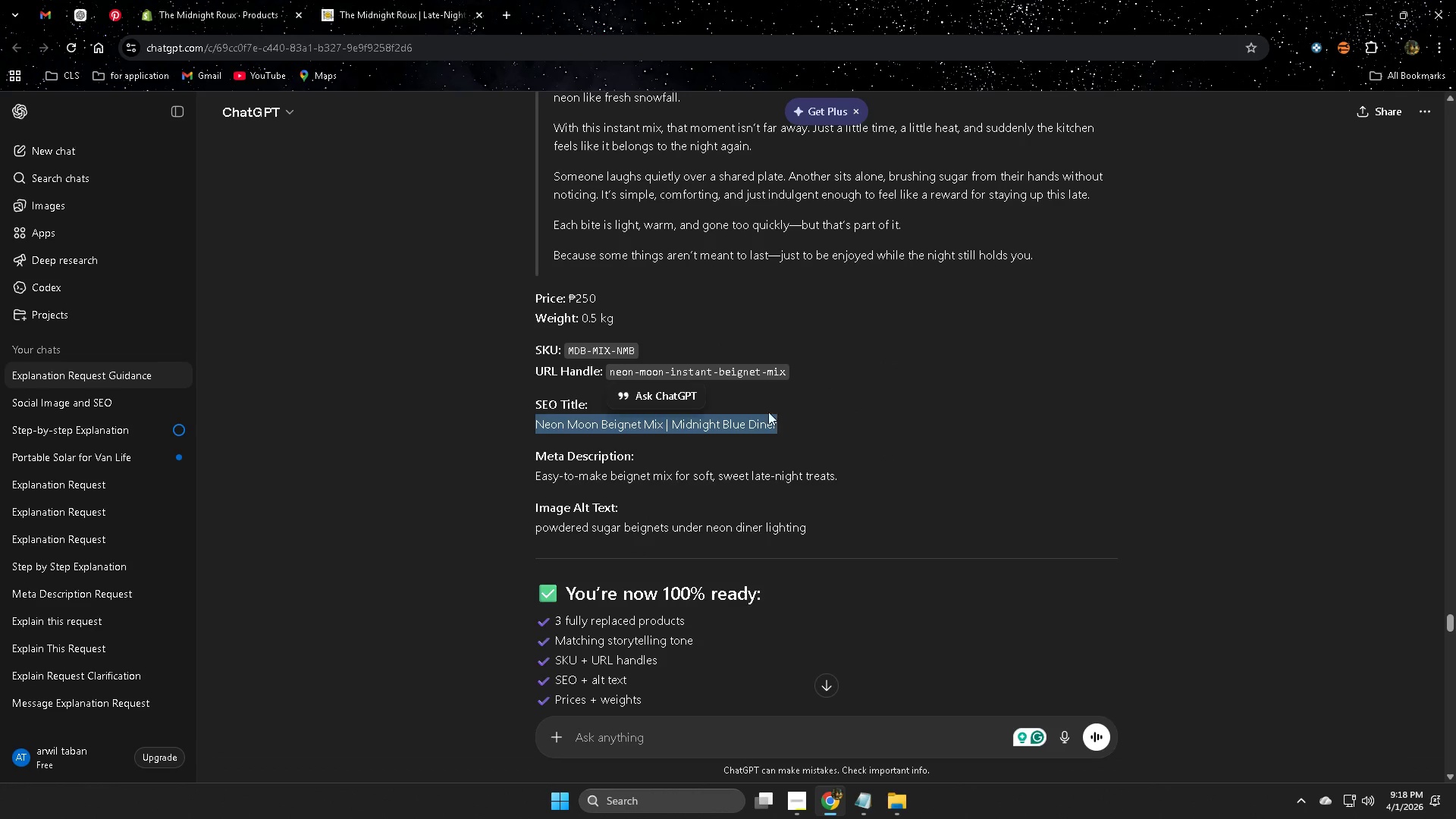 
key(Control+C)
 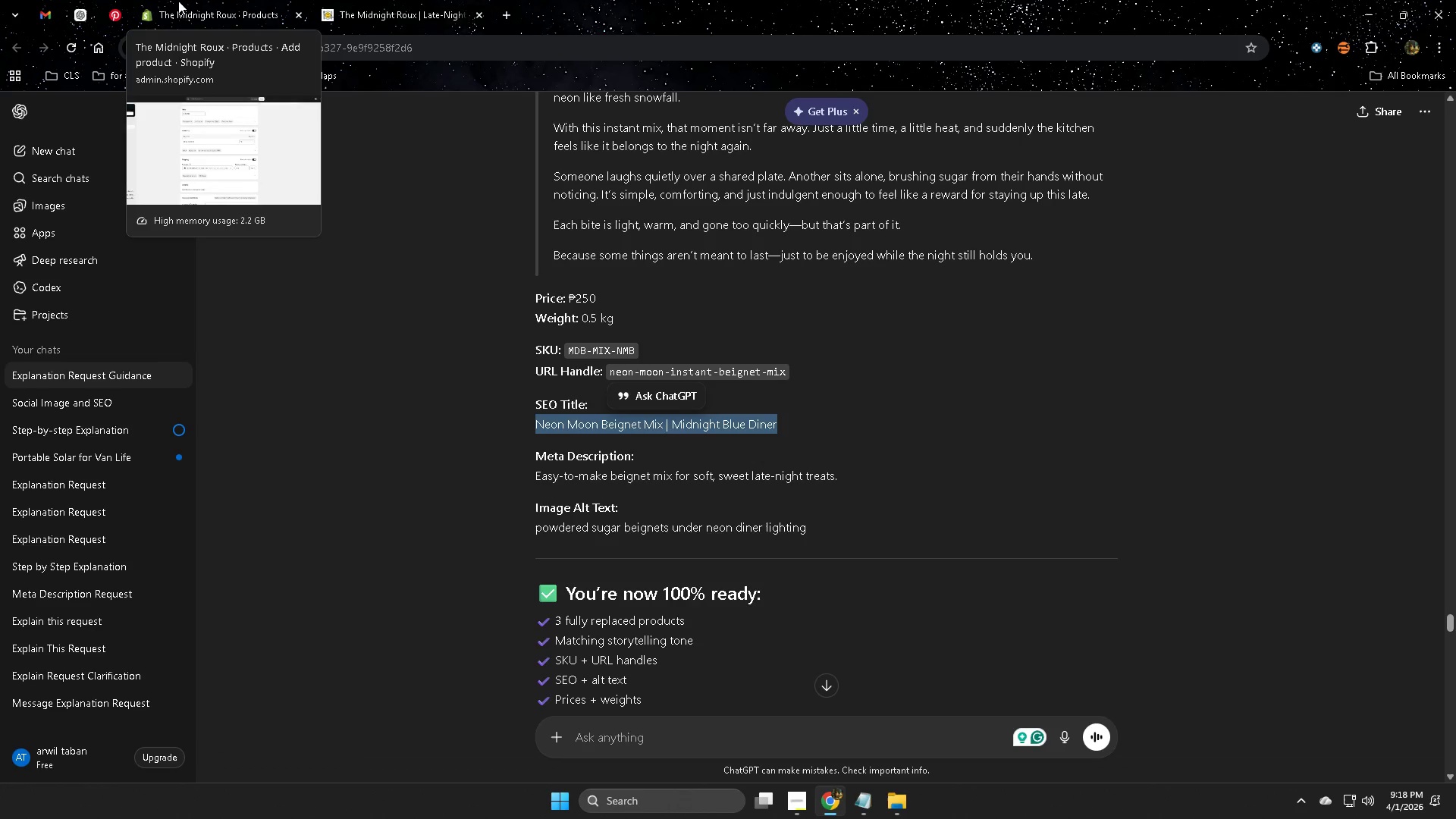 
left_click([81, 10])
 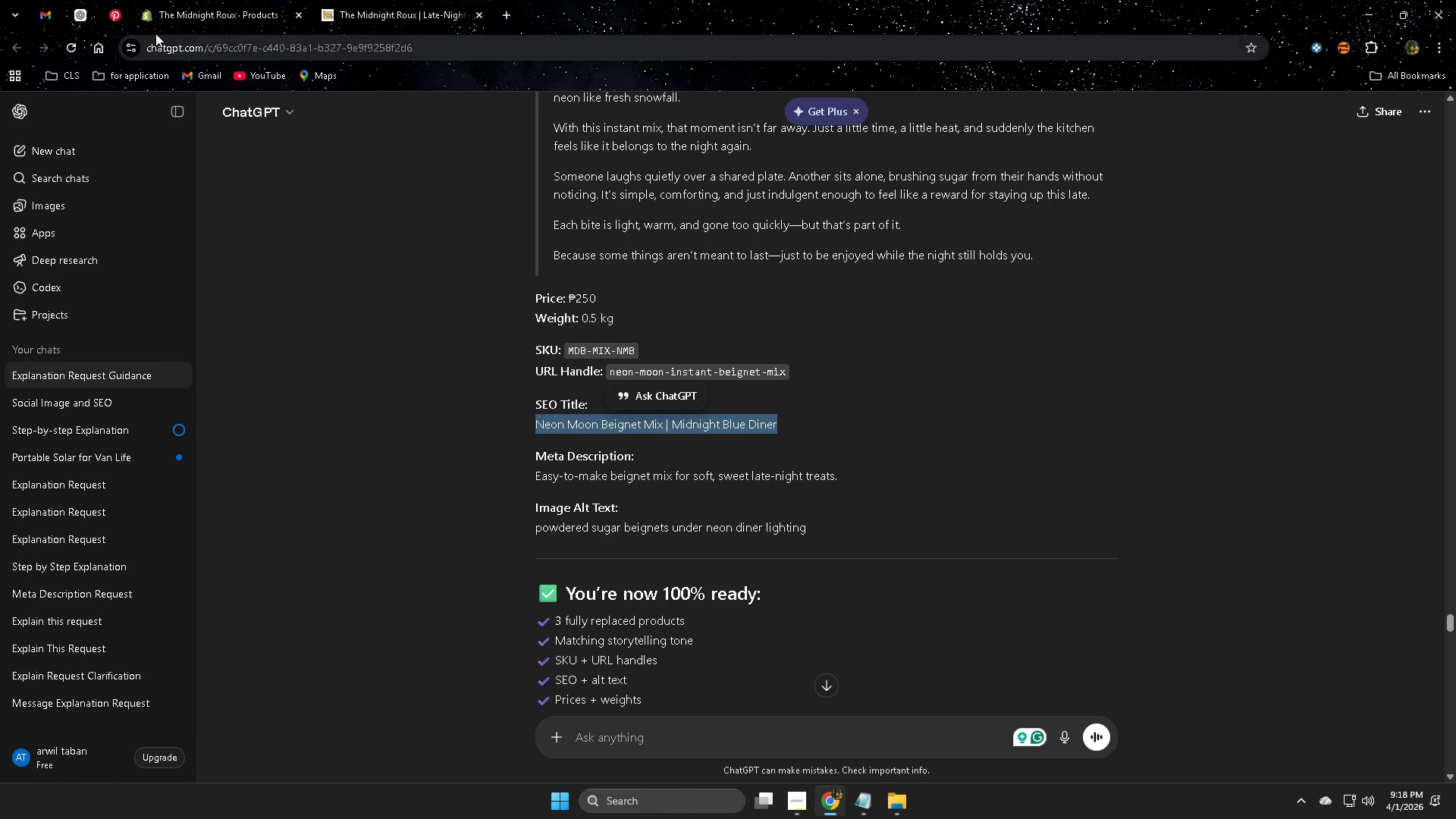 
left_click([202, 18])
 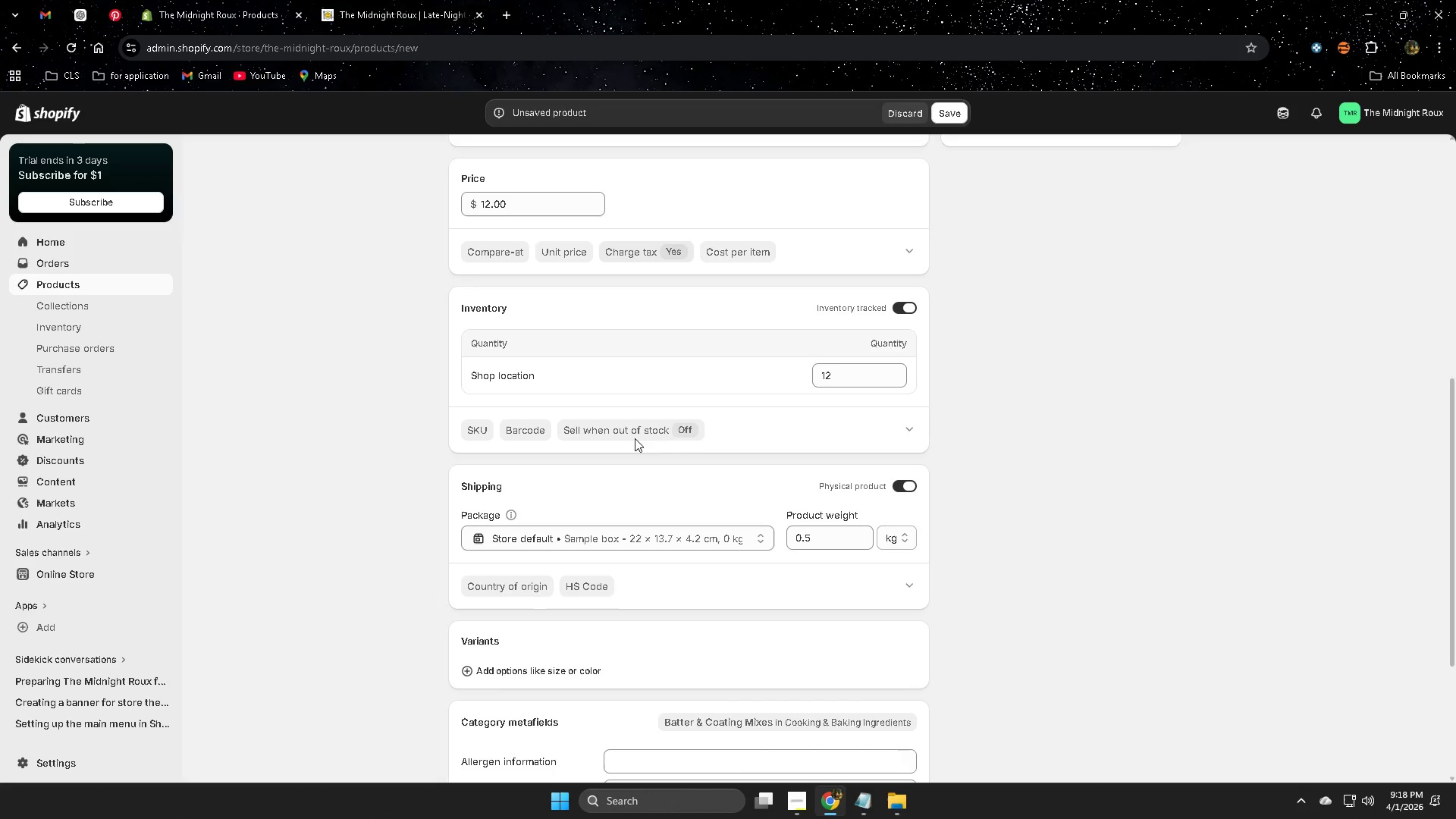 
scroll: coordinate [918, 620], scroll_direction: down, amount: 9.0
 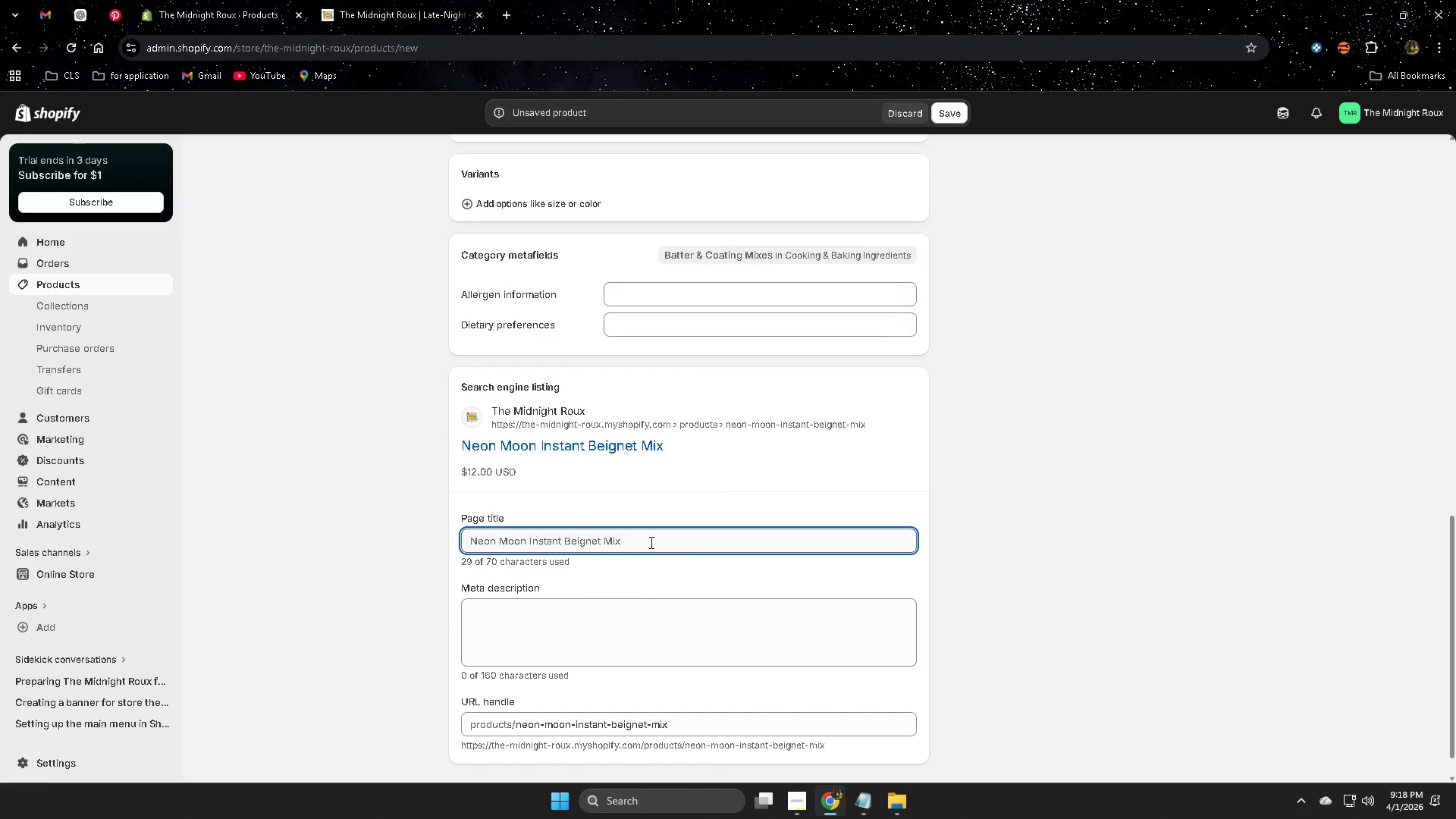 
double_click([653, 538])
 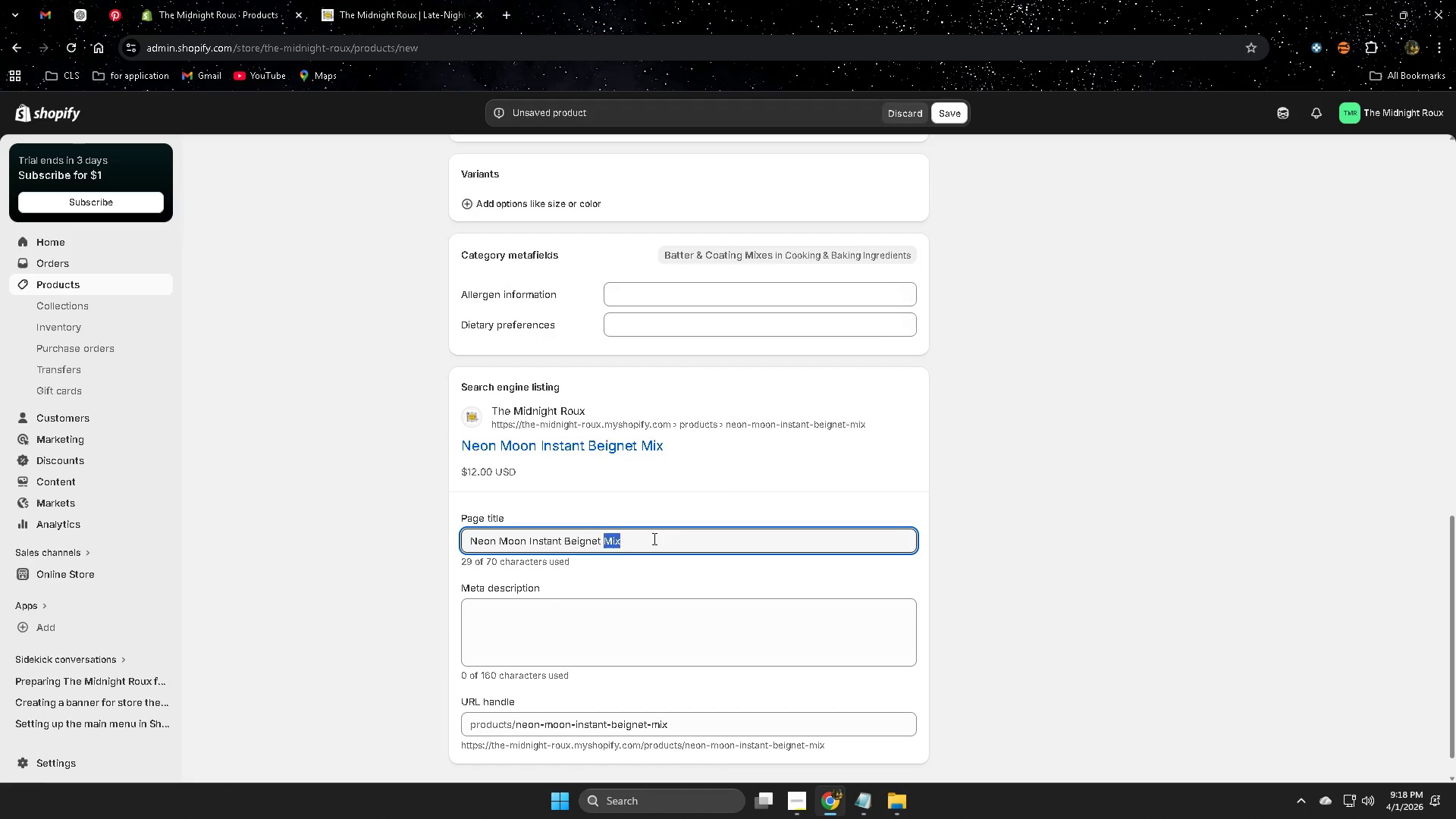 
key(Control+ControlLeft)
 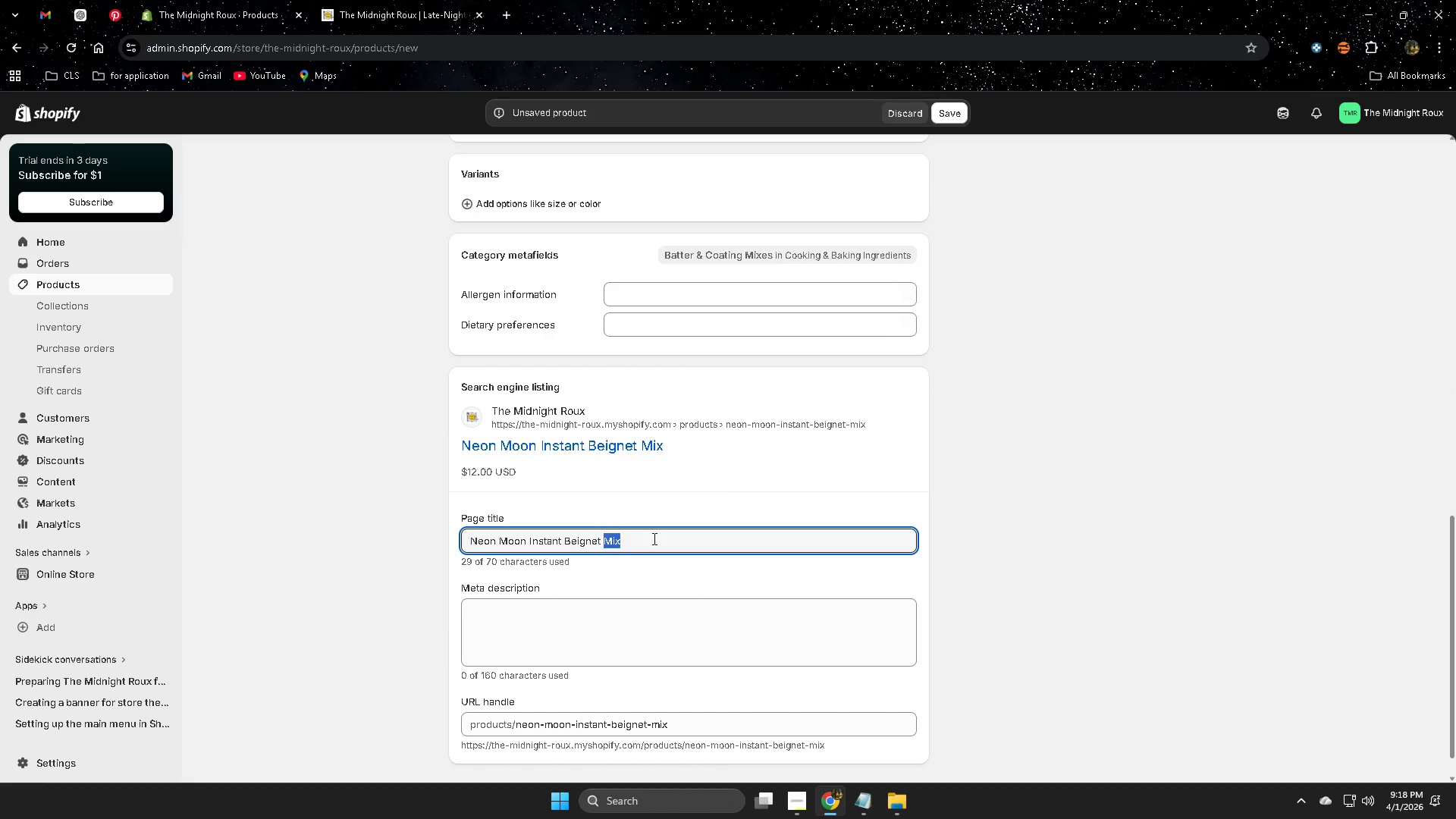 
triple_click([653, 538])
 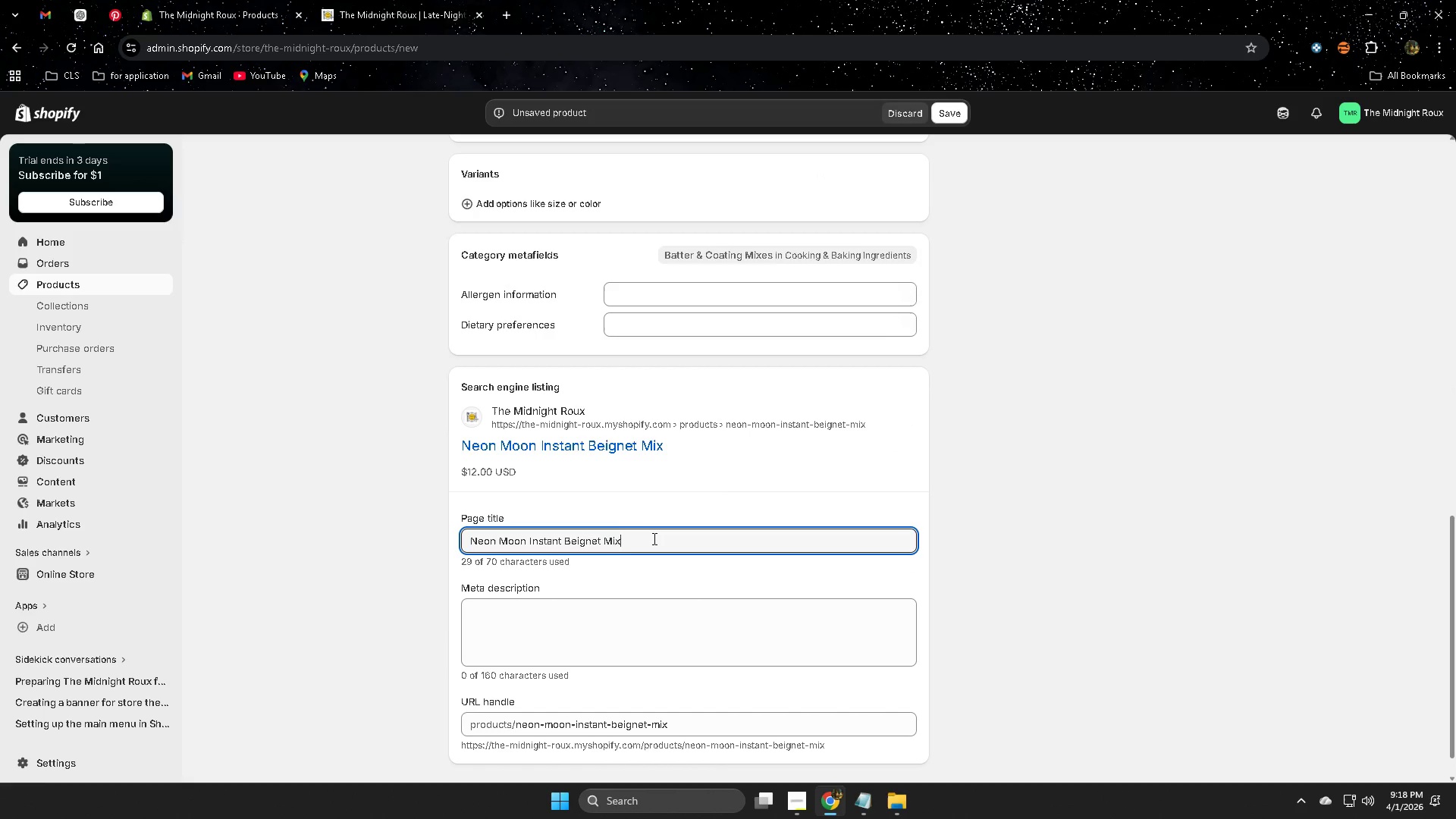 
triple_click([653, 538])
 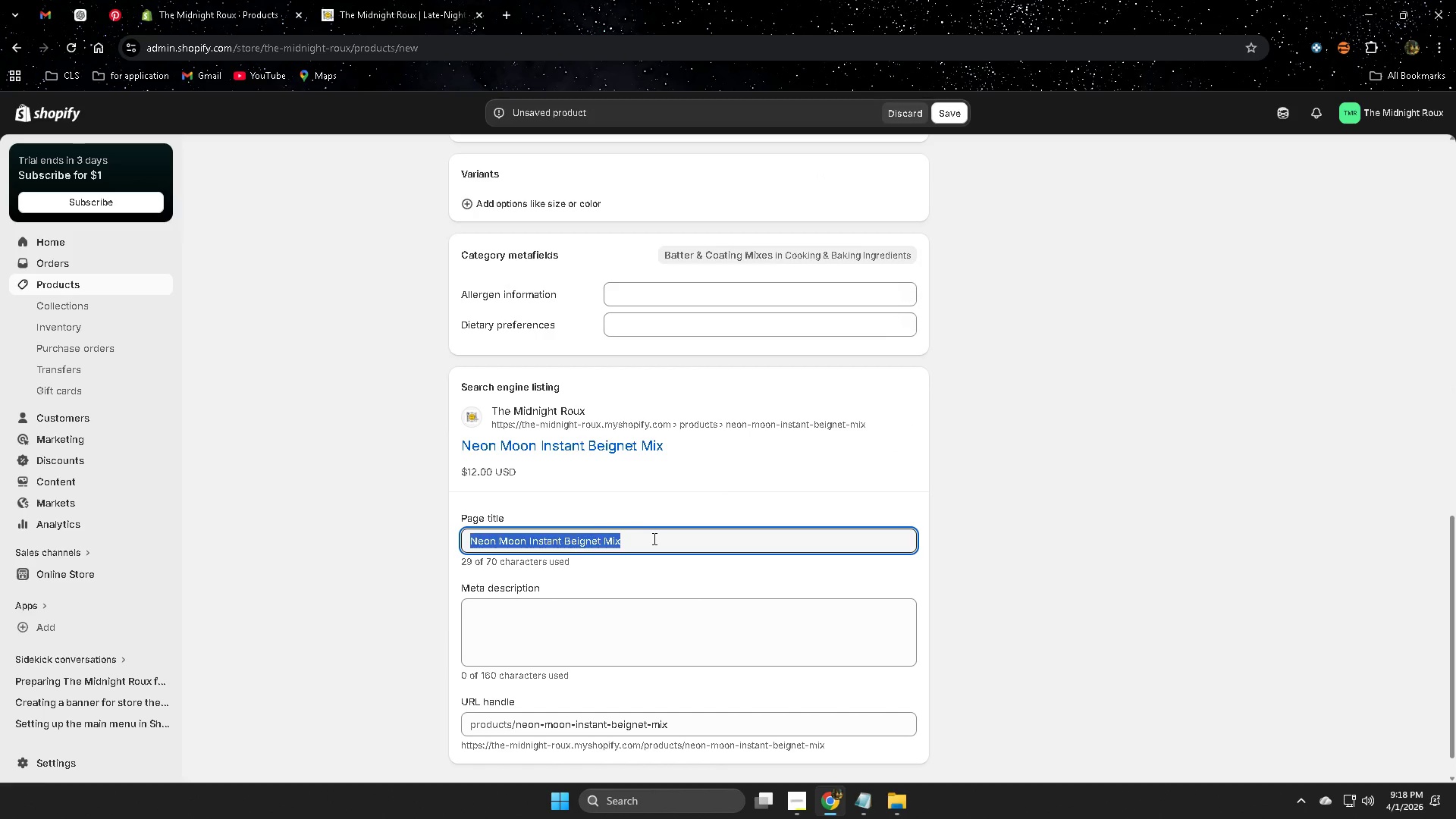 
triple_click([653, 538])
 